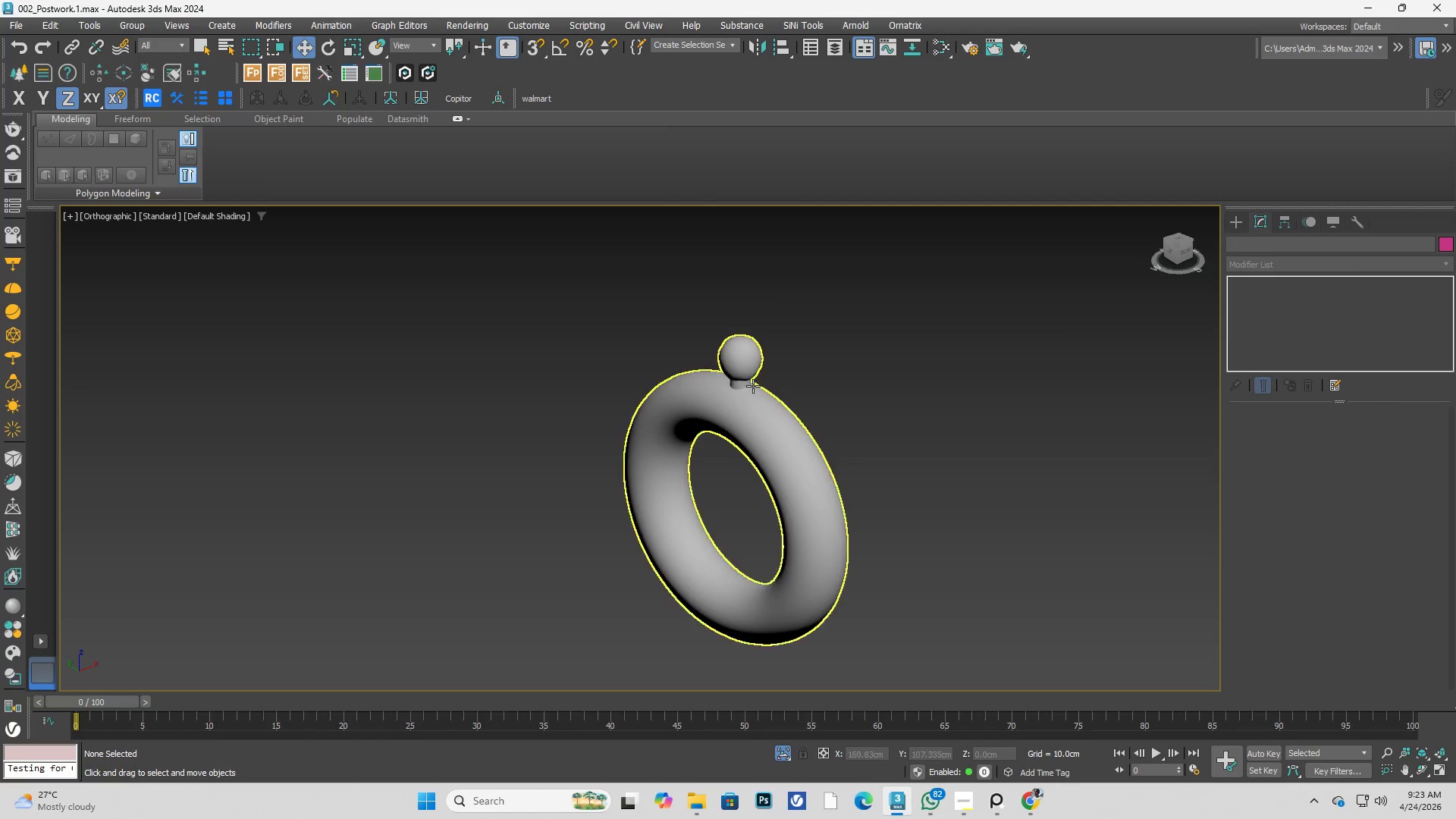 
left_click([786, 381])
 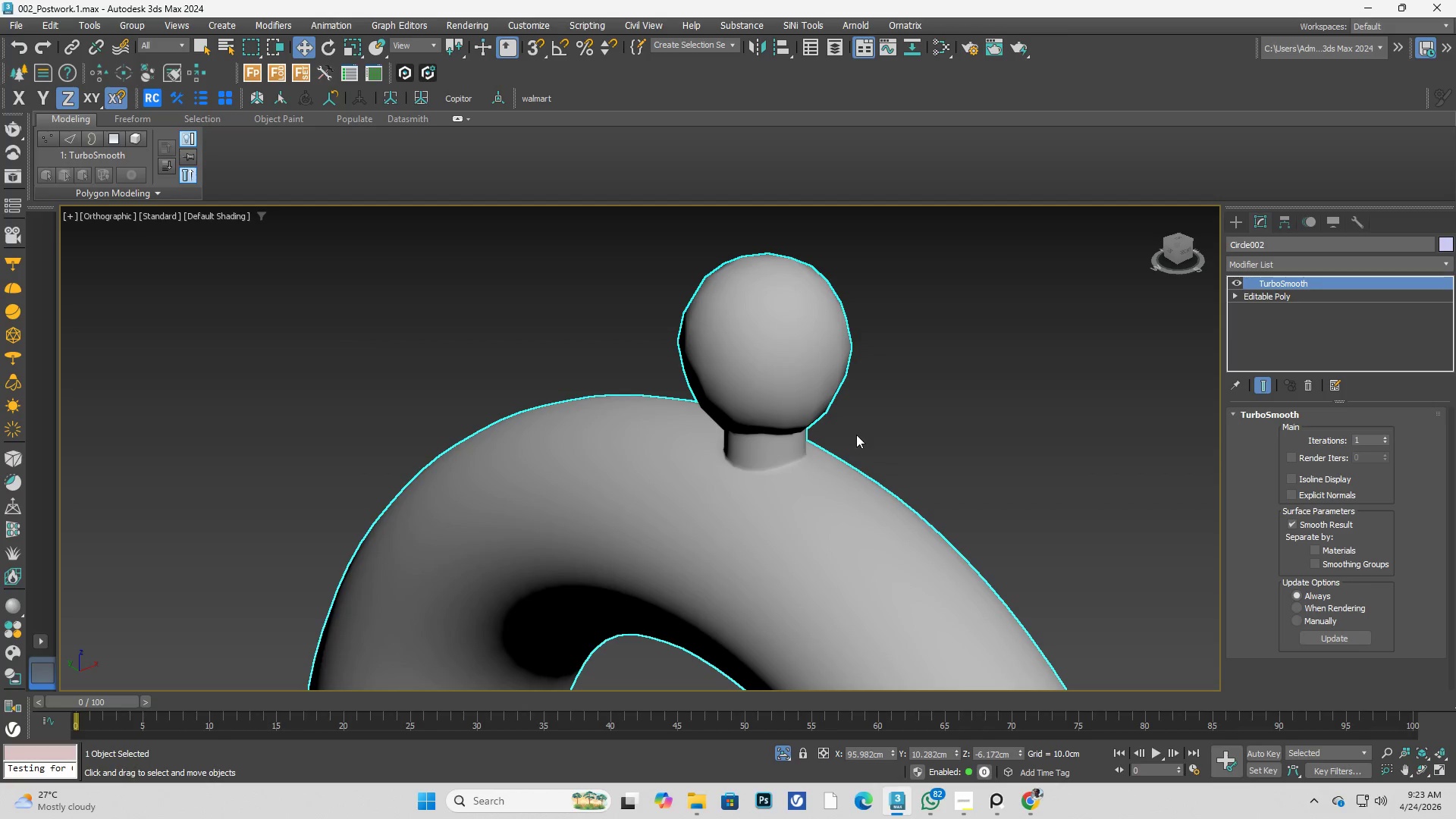 
scroll: coordinate [732, 362], scroll_direction: up, amount: 4.0
 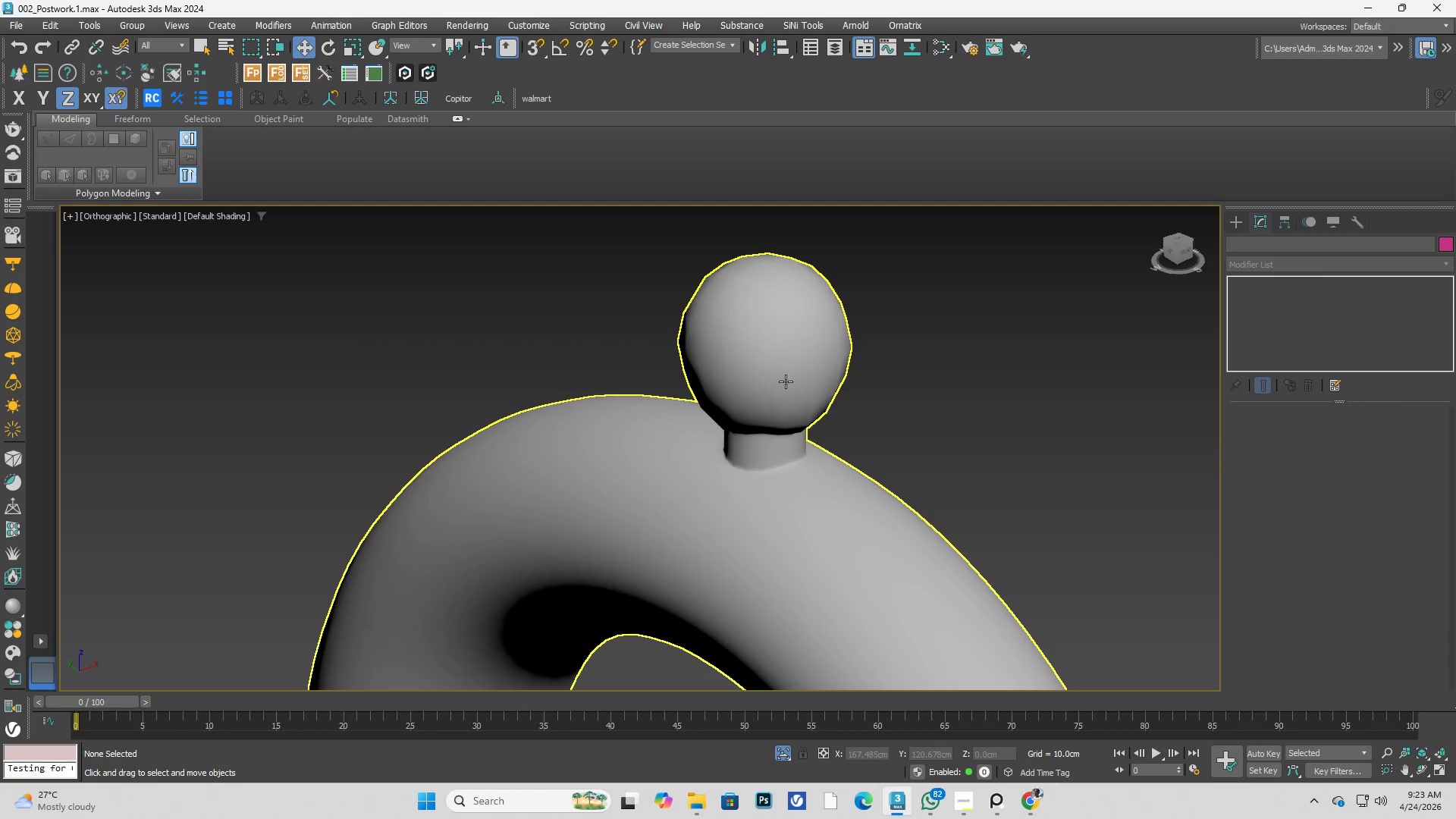 
hold_key(key=AltLeft, duration=0.52)
 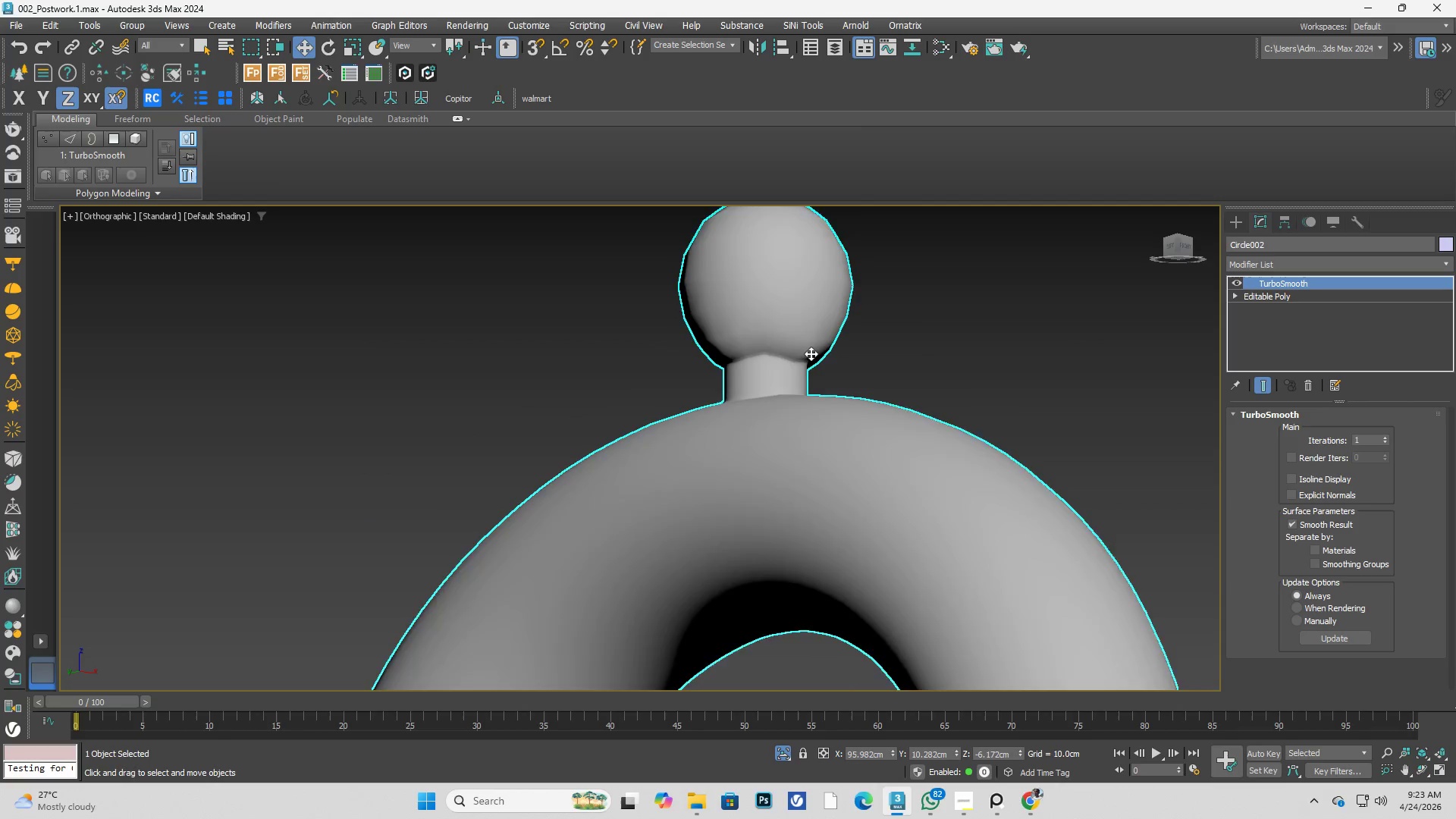 
left_click([940, 389])
 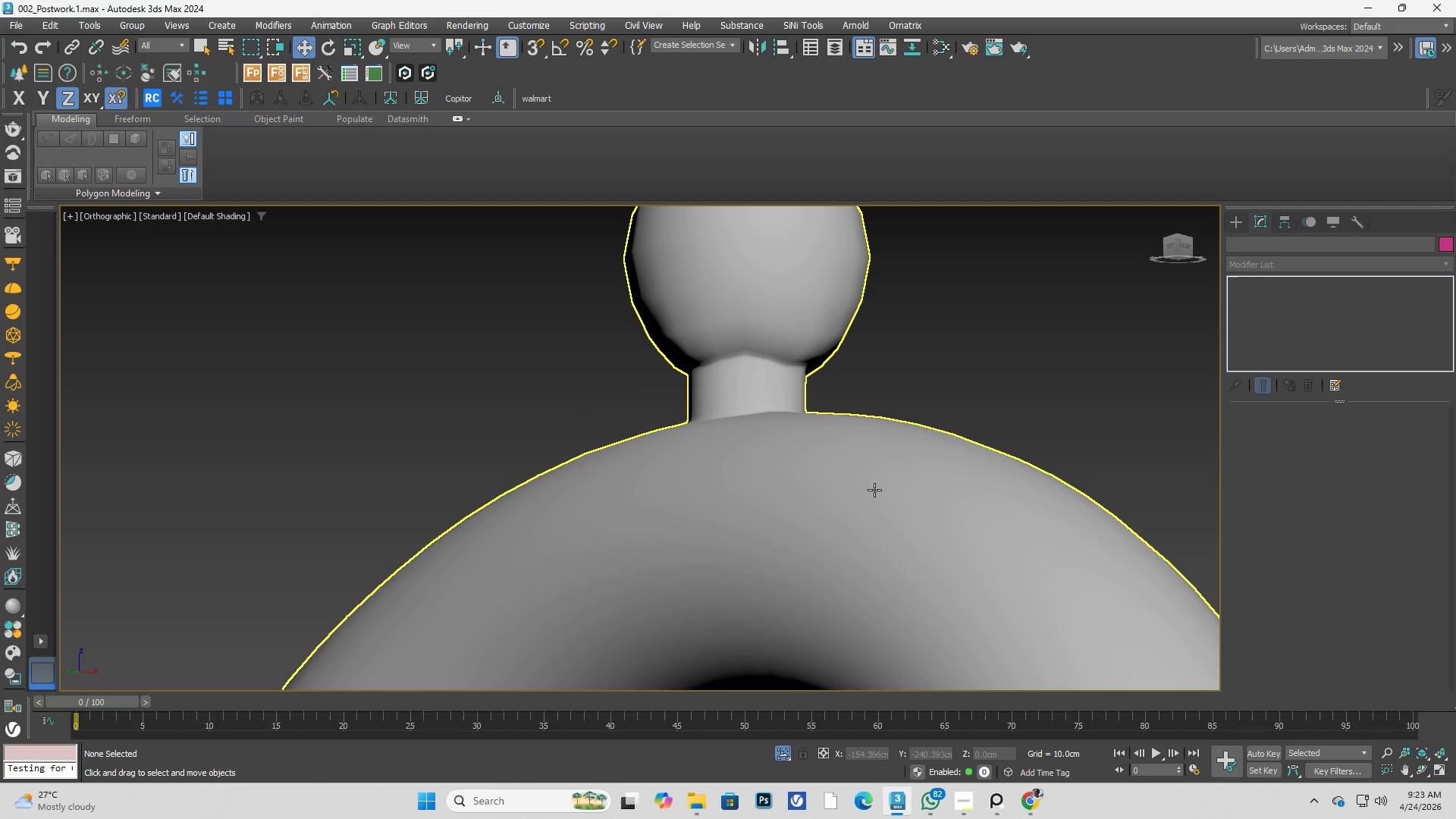 
scroll: coordinate [811, 353], scroll_direction: up, amount: 1.0
 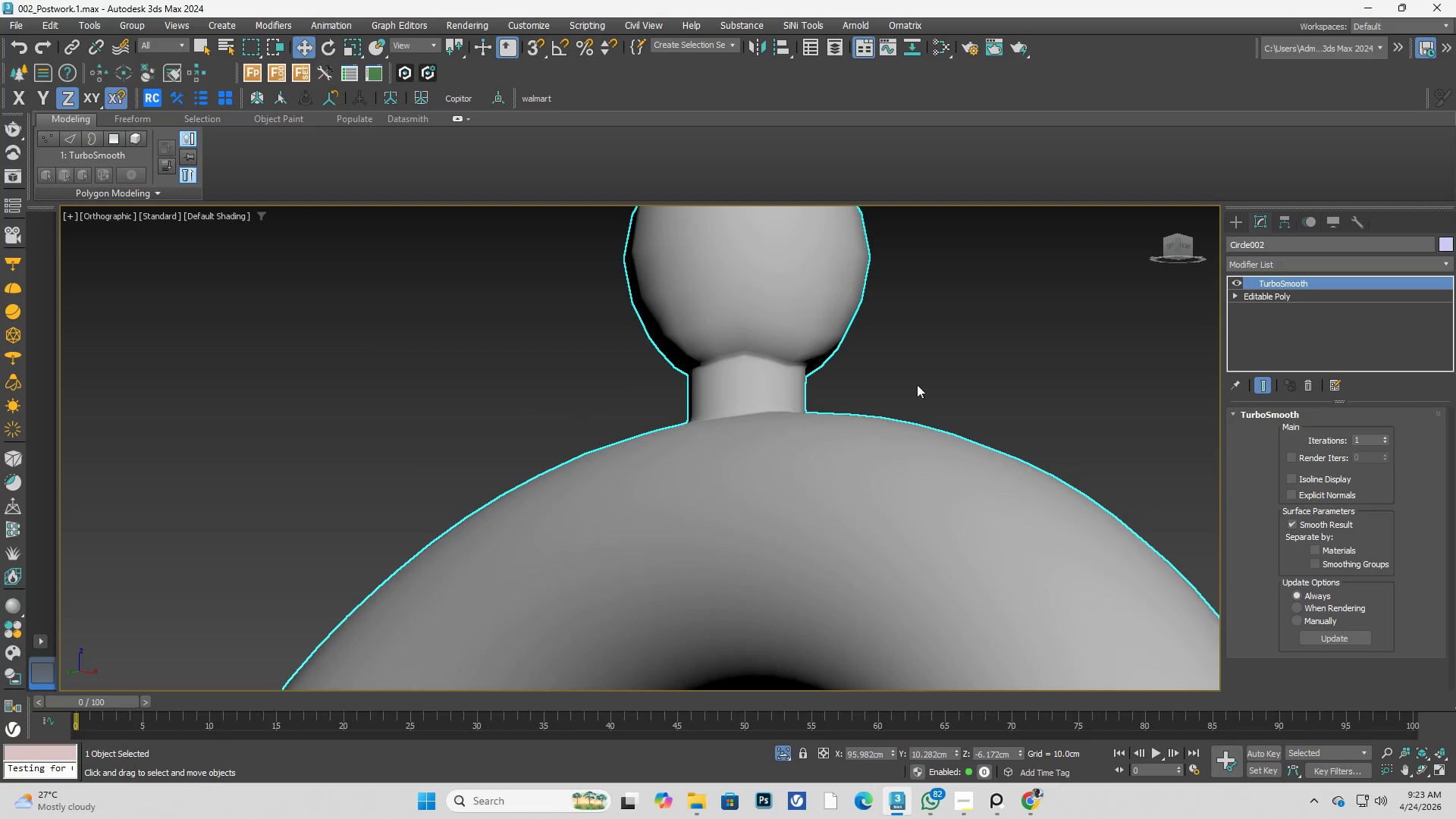 
scroll: coordinate [812, 525], scroll_direction: down, amount: 3.0
 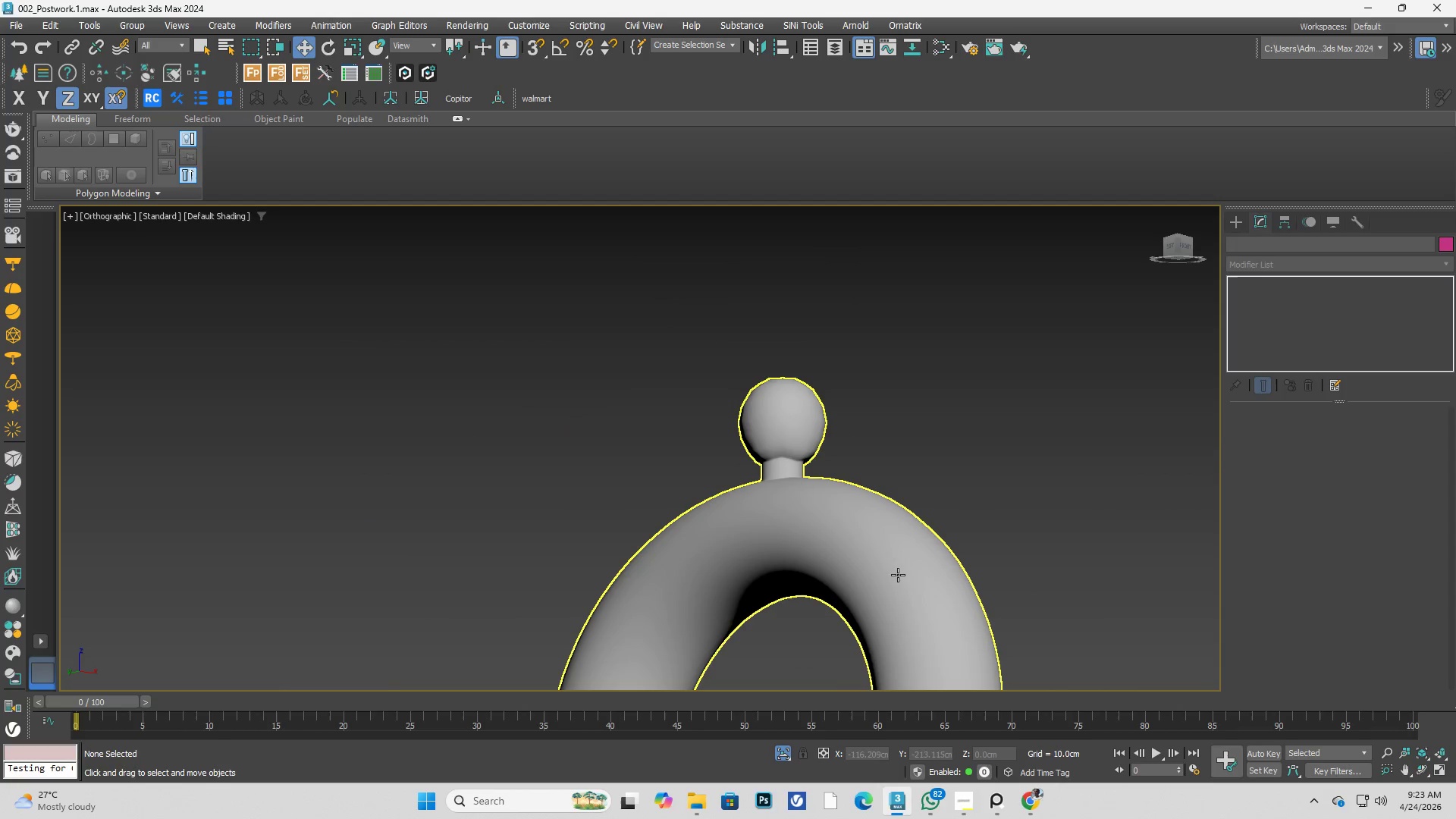 
scroll: coordinate [880, 561], scroll_direction: up, amount: 2.0
 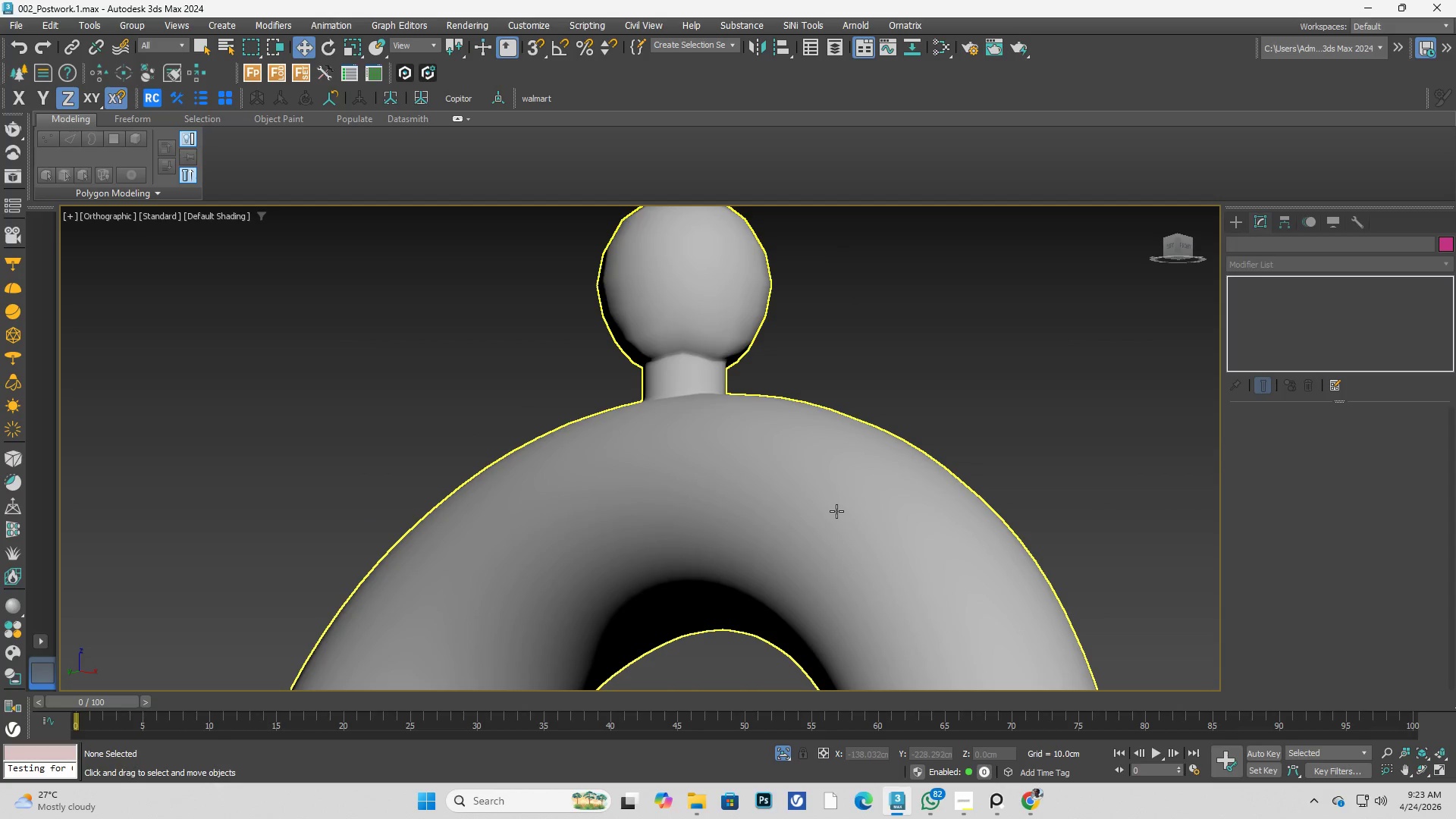 
scroll: coordinate [814, 488], scroll_direction: down, amount: 2.0
 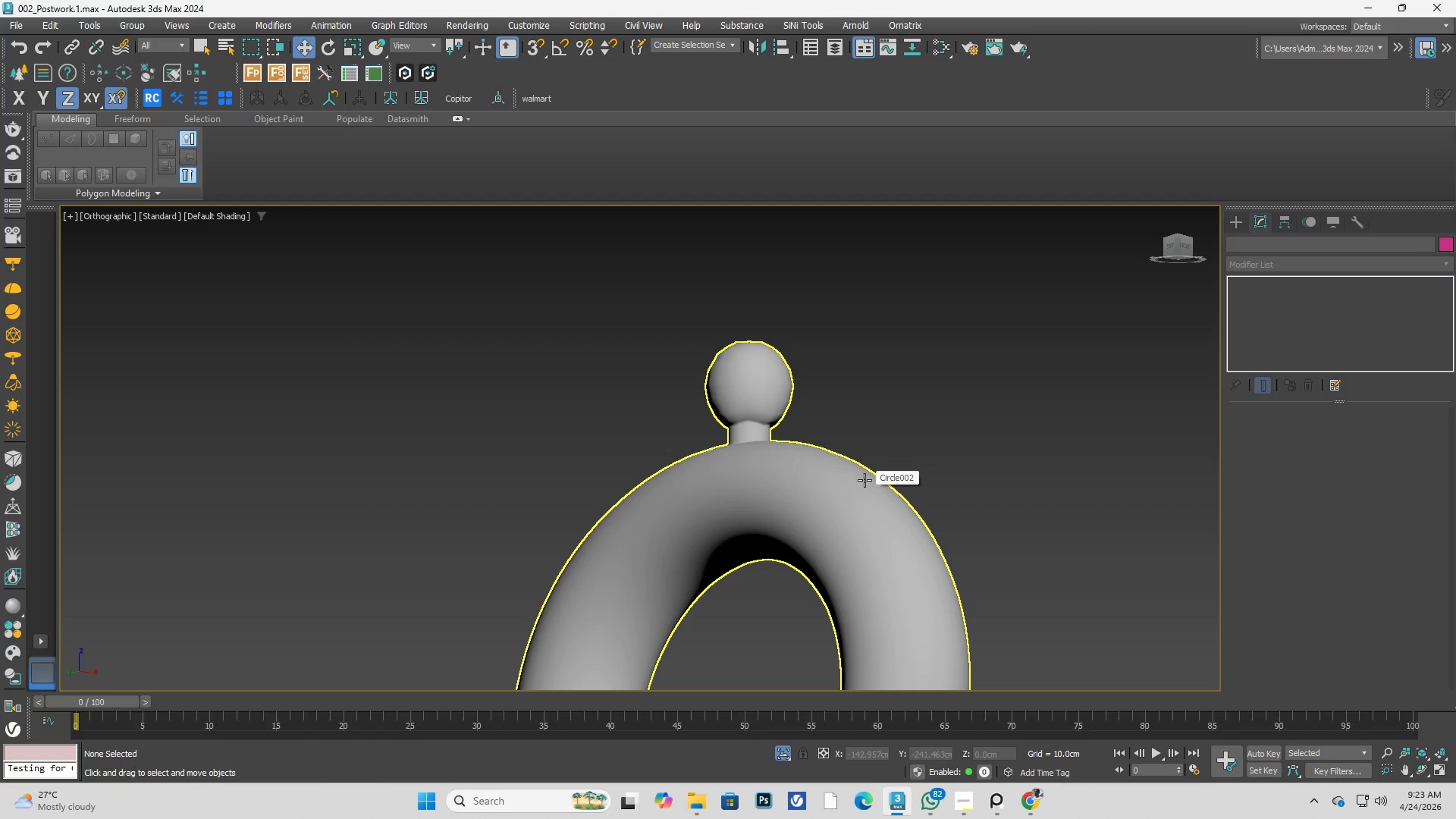 
wait(7.38)
 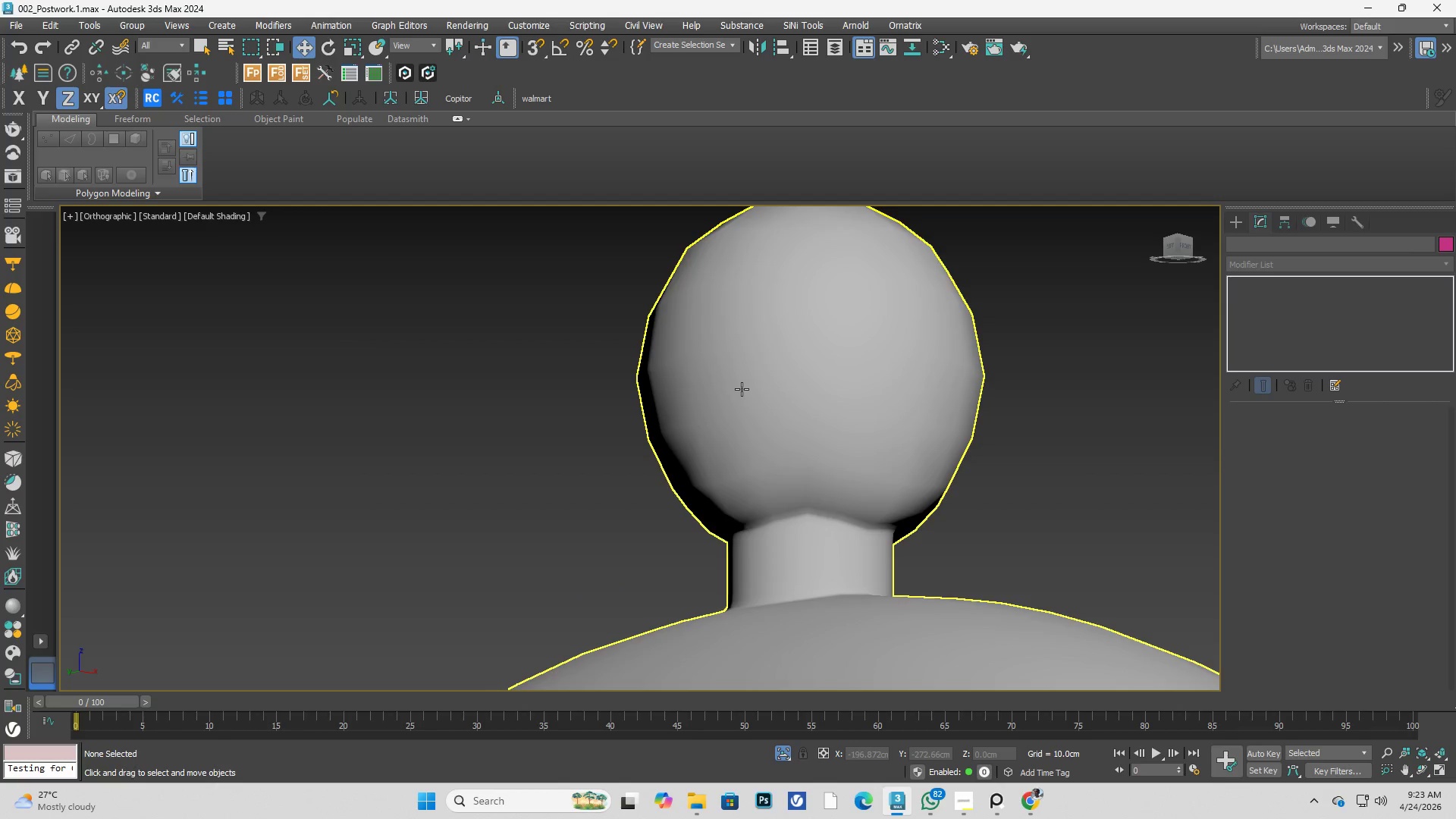 
left_click([742, 389])
 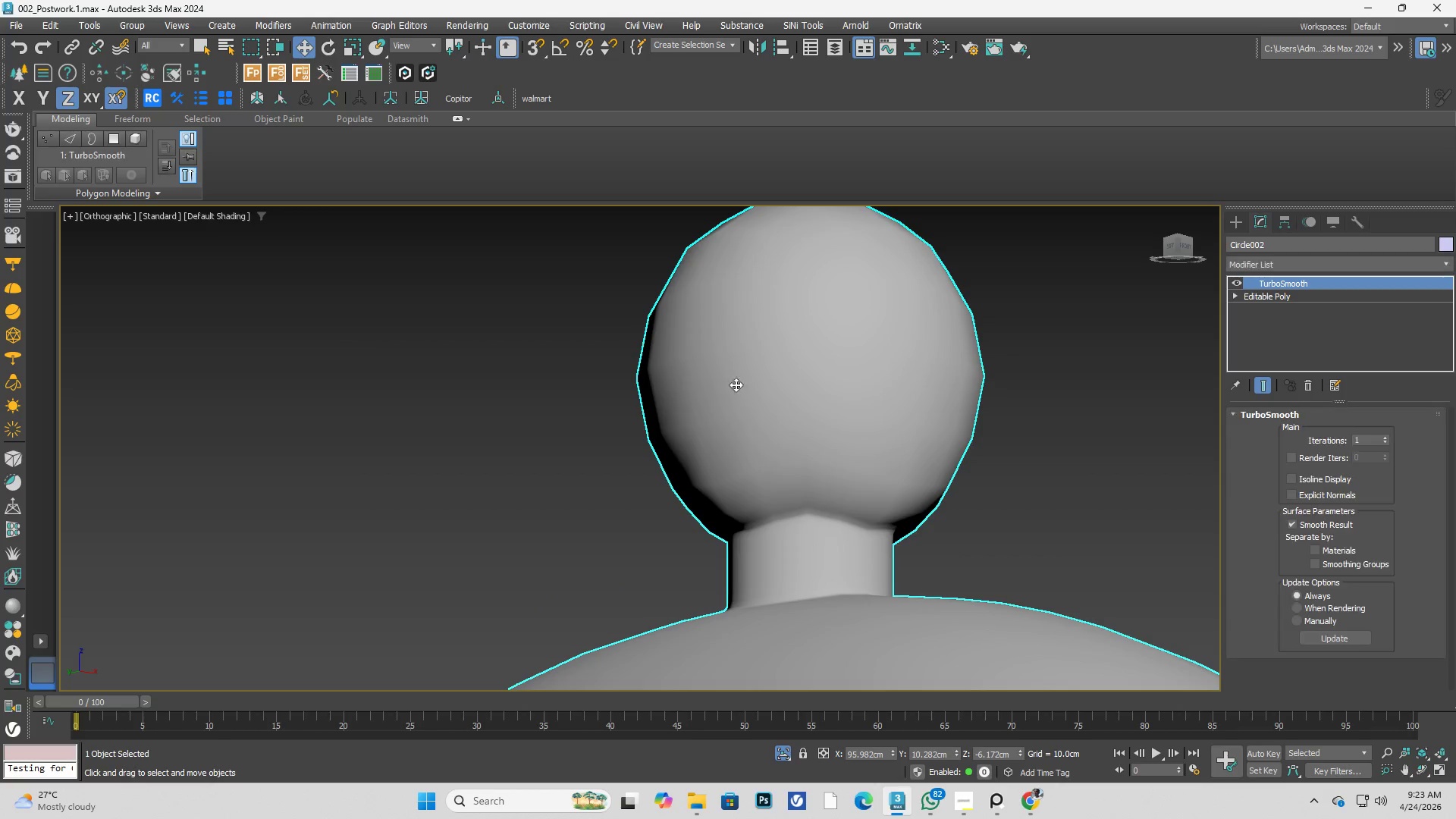 
scroll: coordinate [729, 390], scroll_direction: up, amount: 4.0
 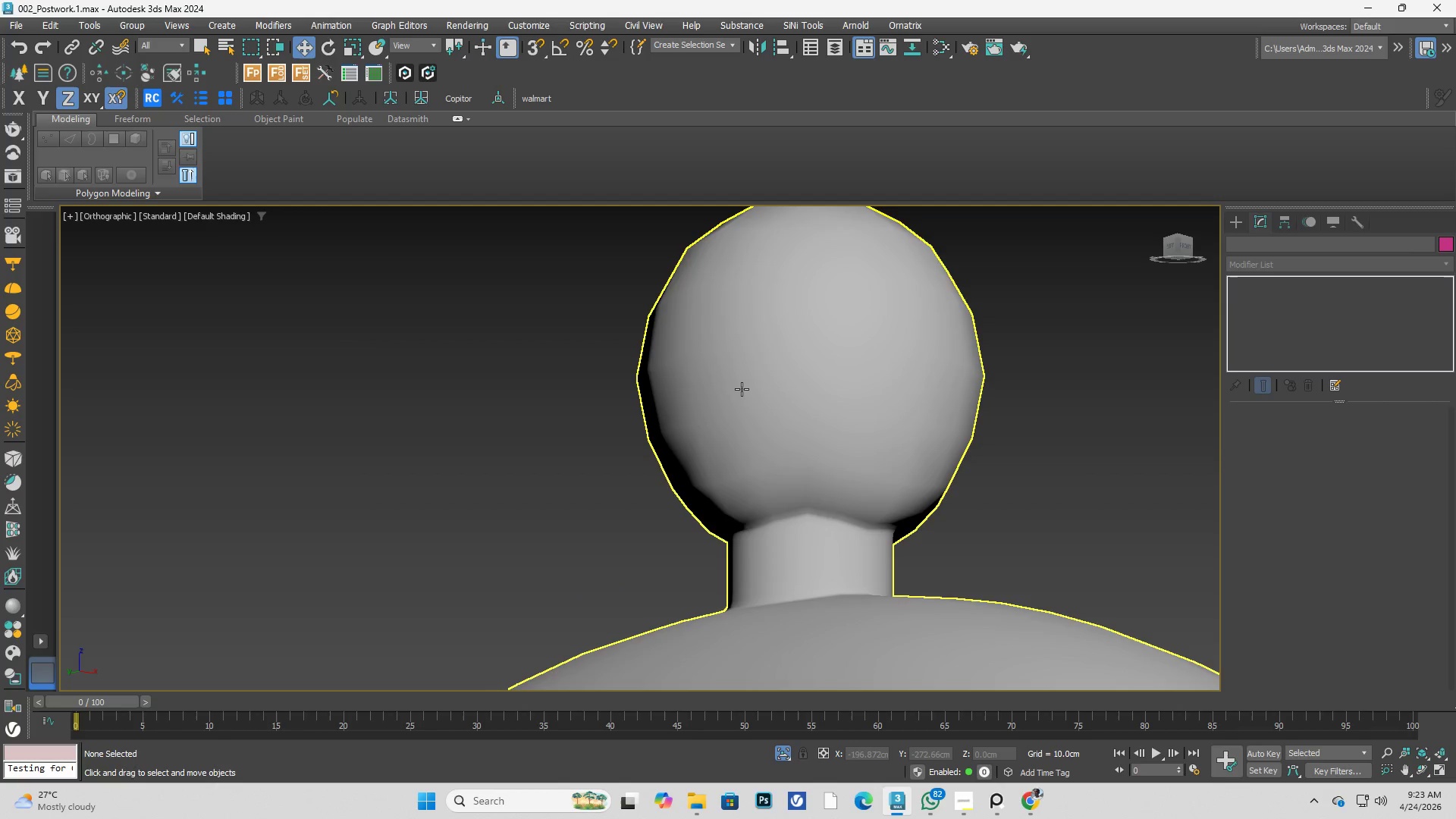 
hold_key(key=AltLeft, duration=1.14)
scroll: coordinate [800, 410], scroll_direction: down, amount: 2.0
 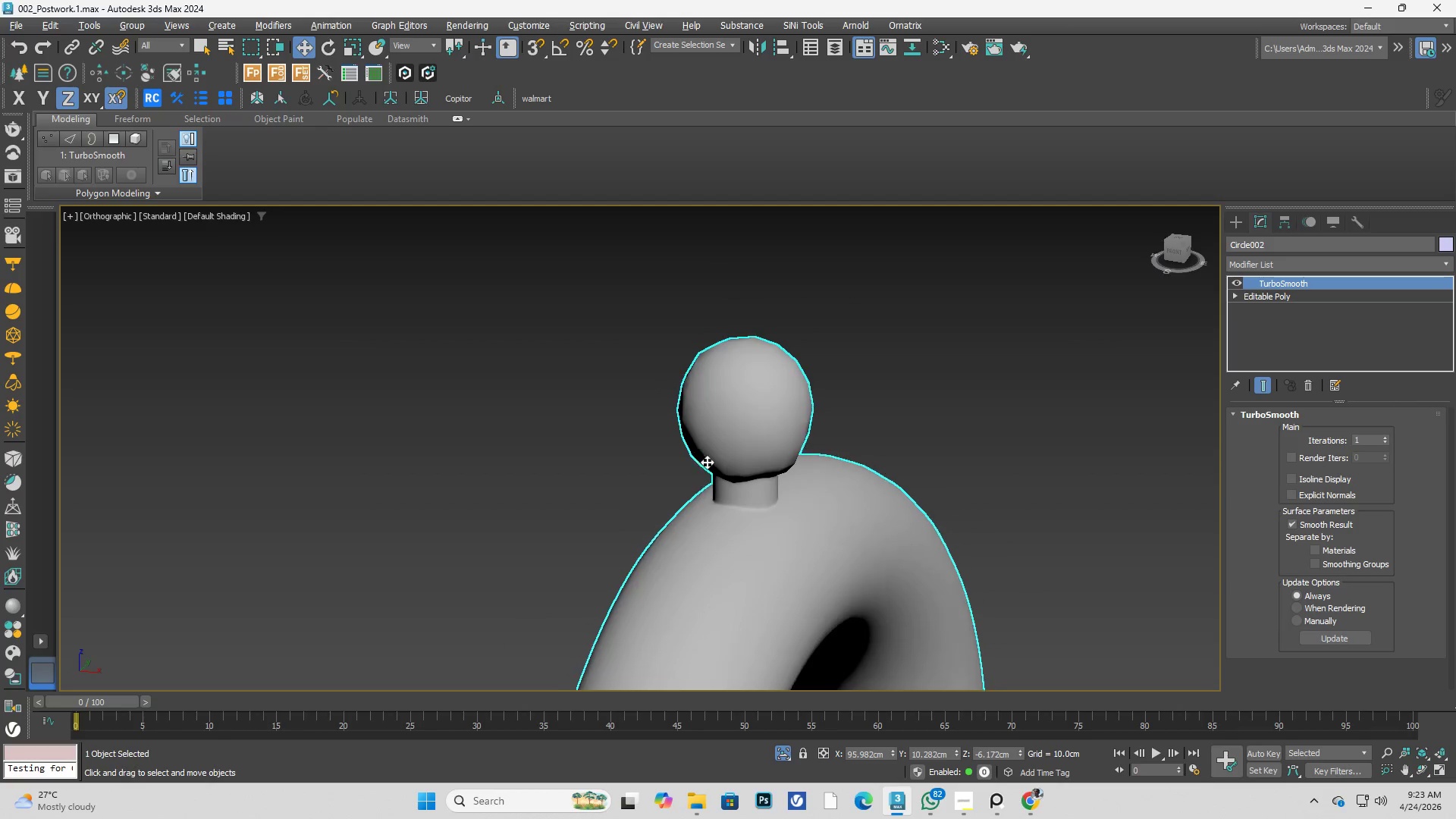 
scroll: coordinate [773, 448], scroll_direction: up, amount: 1.0
 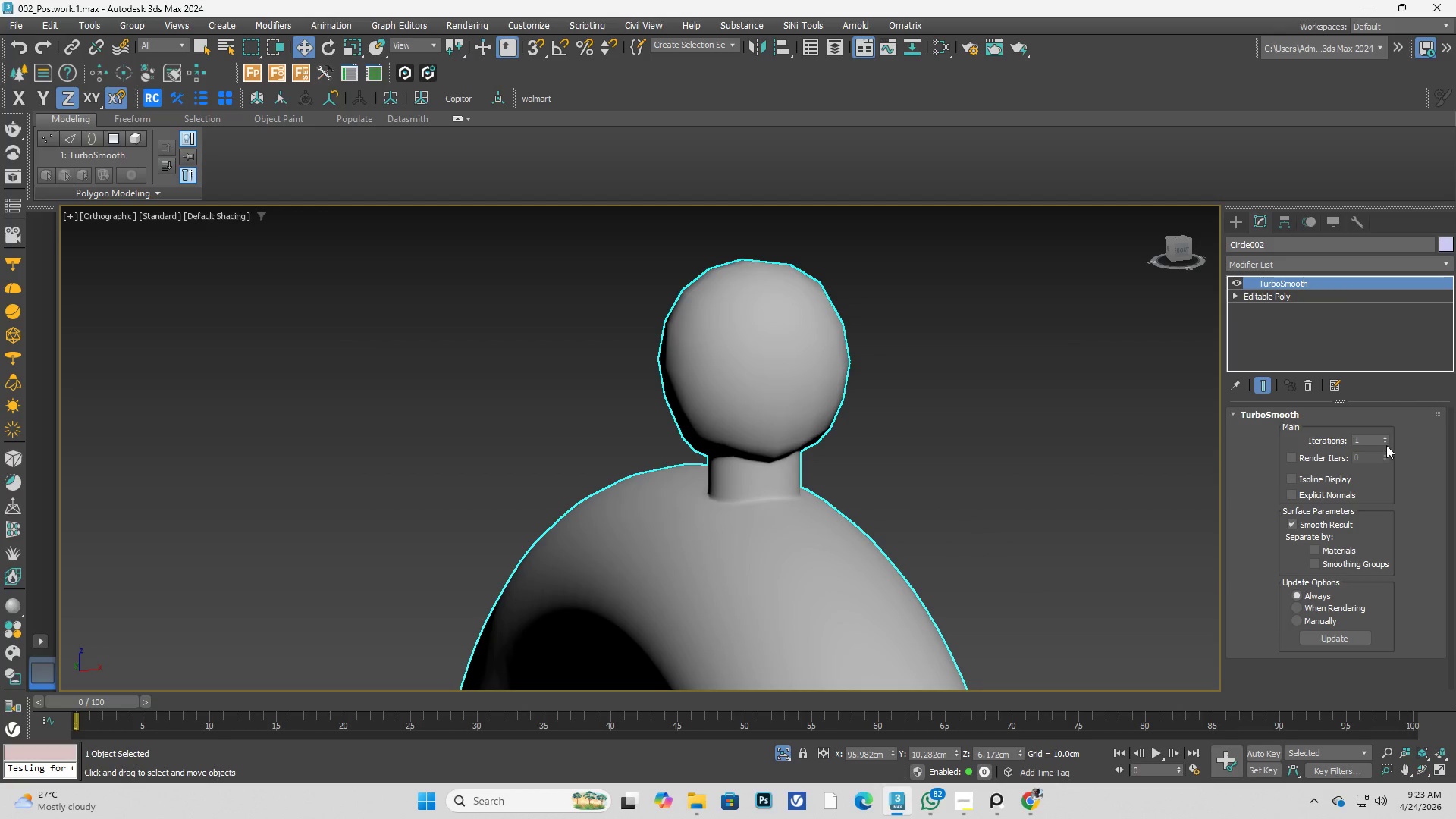 
left_click([1383, 435])
 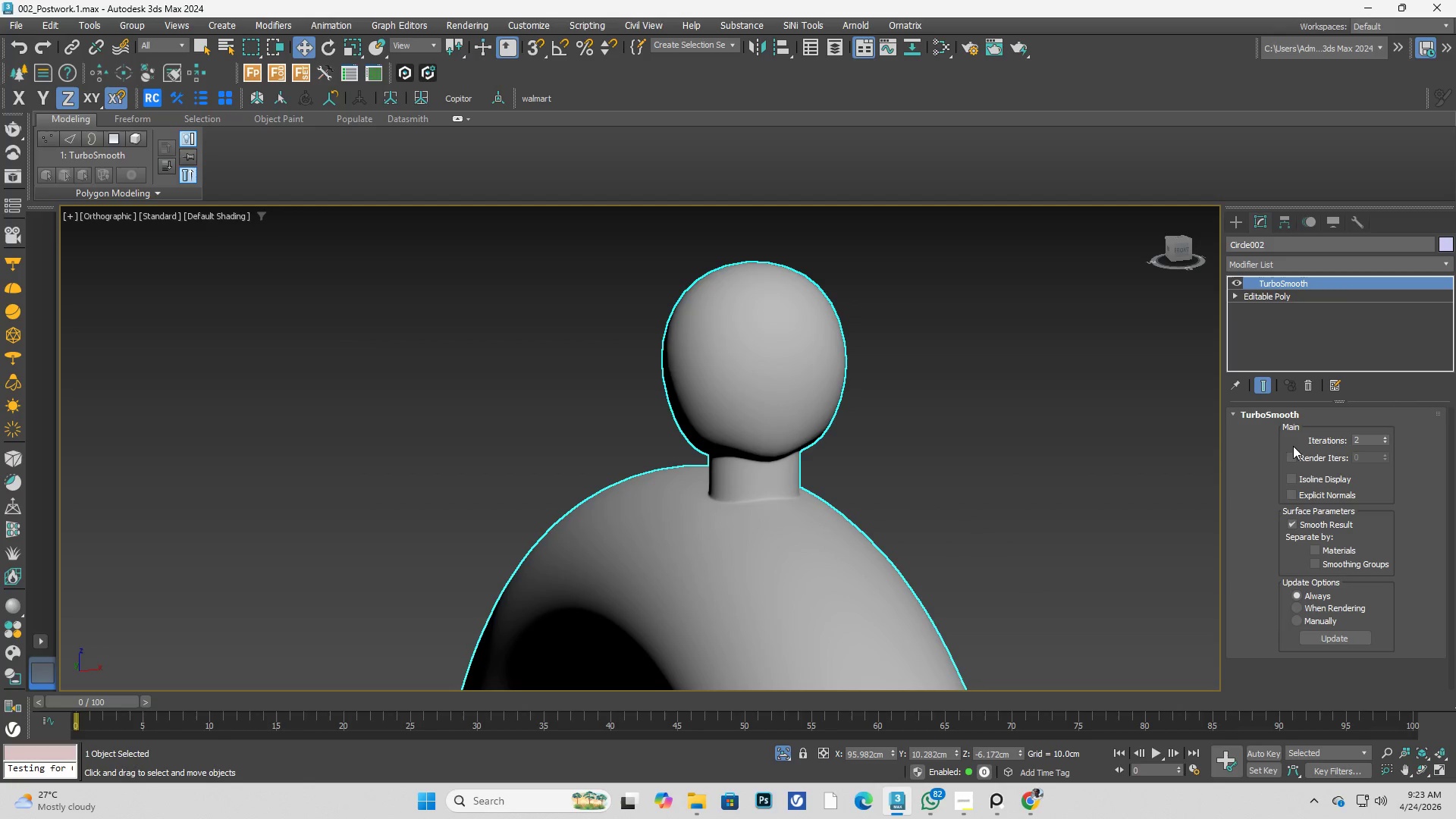 
left_click([990, 477])
 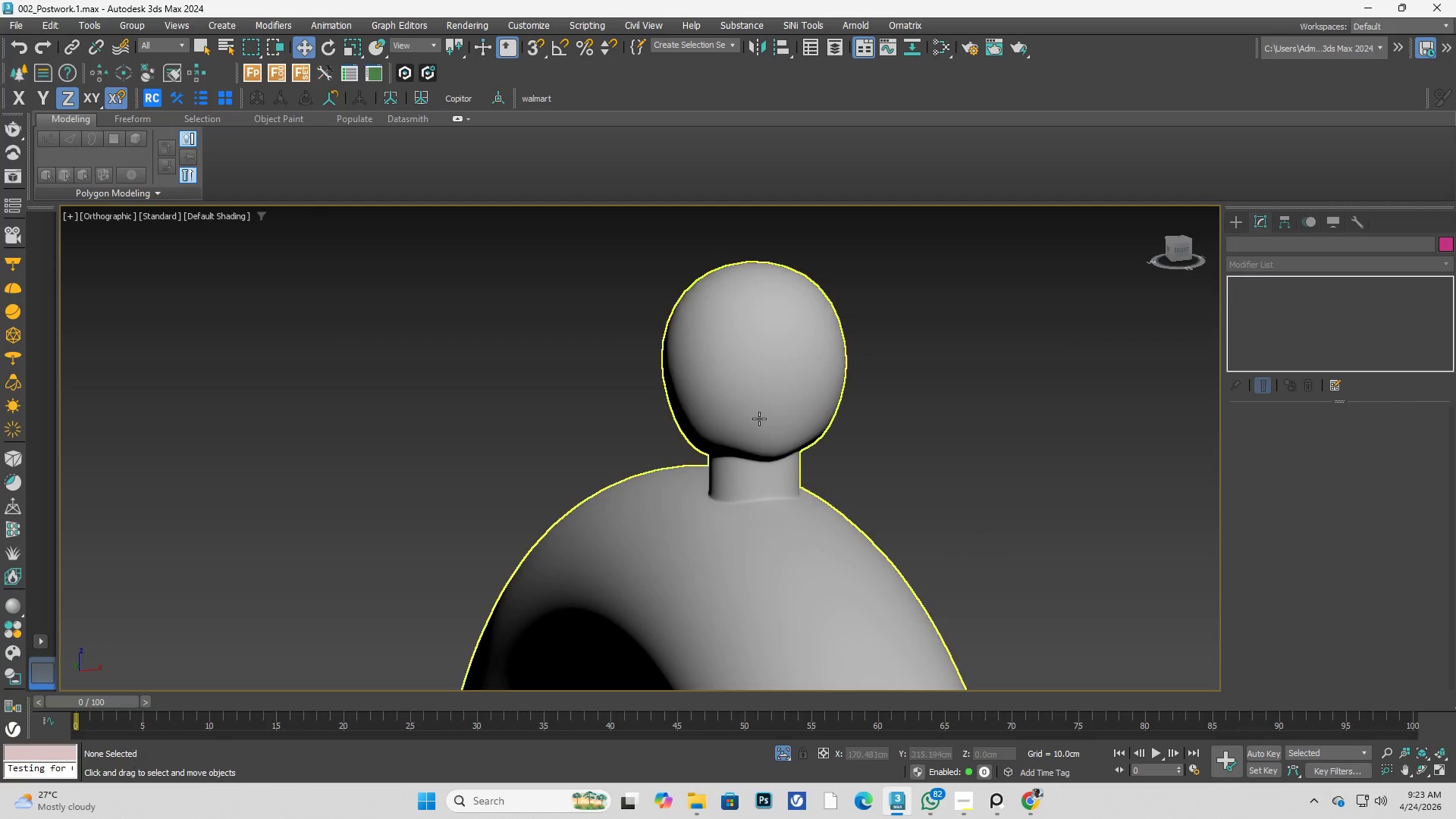 
left_click([852, 463])
 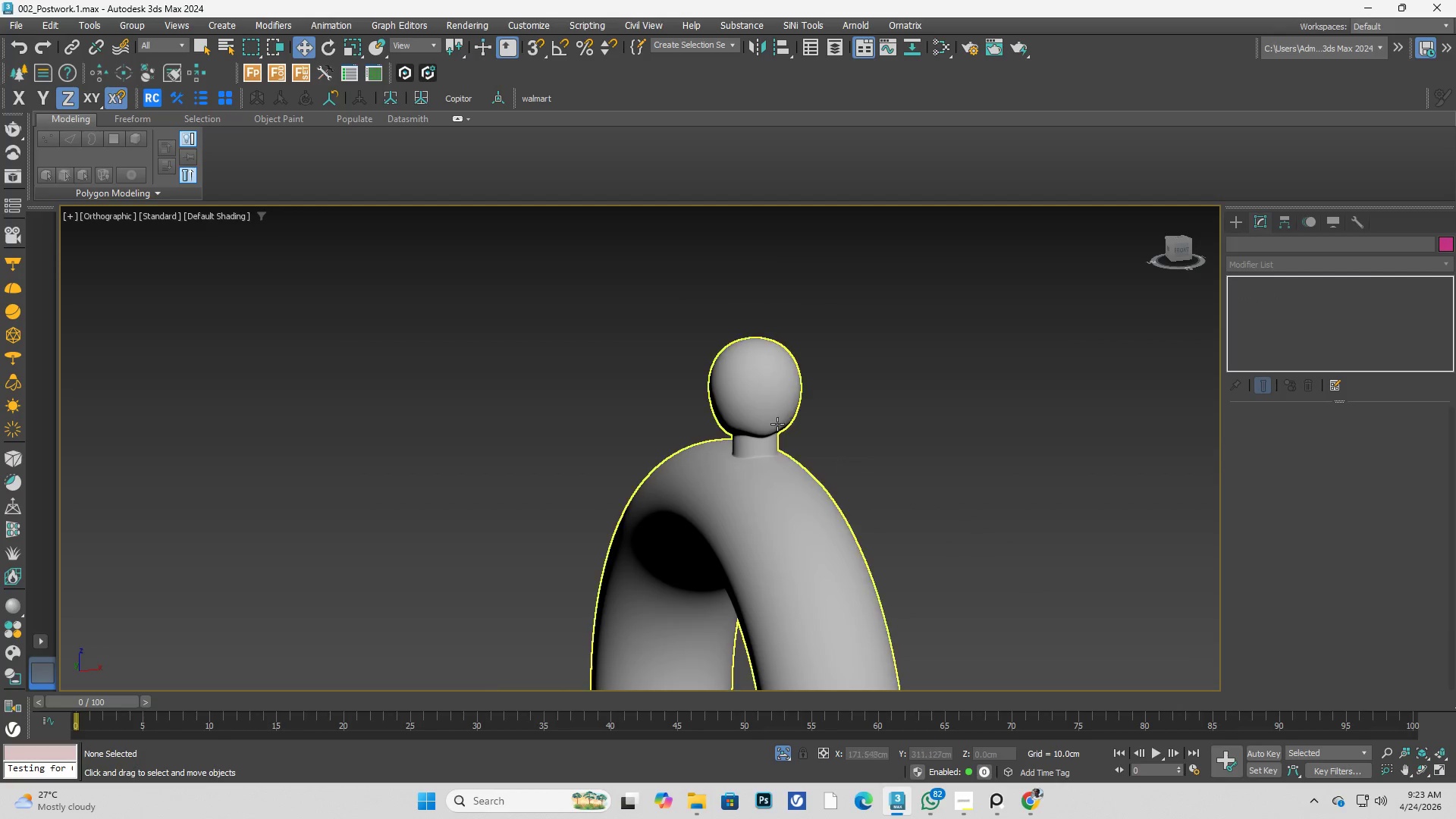 
scroll: coordinate [756, 414], scroll_direction: down, amount: 2.0
 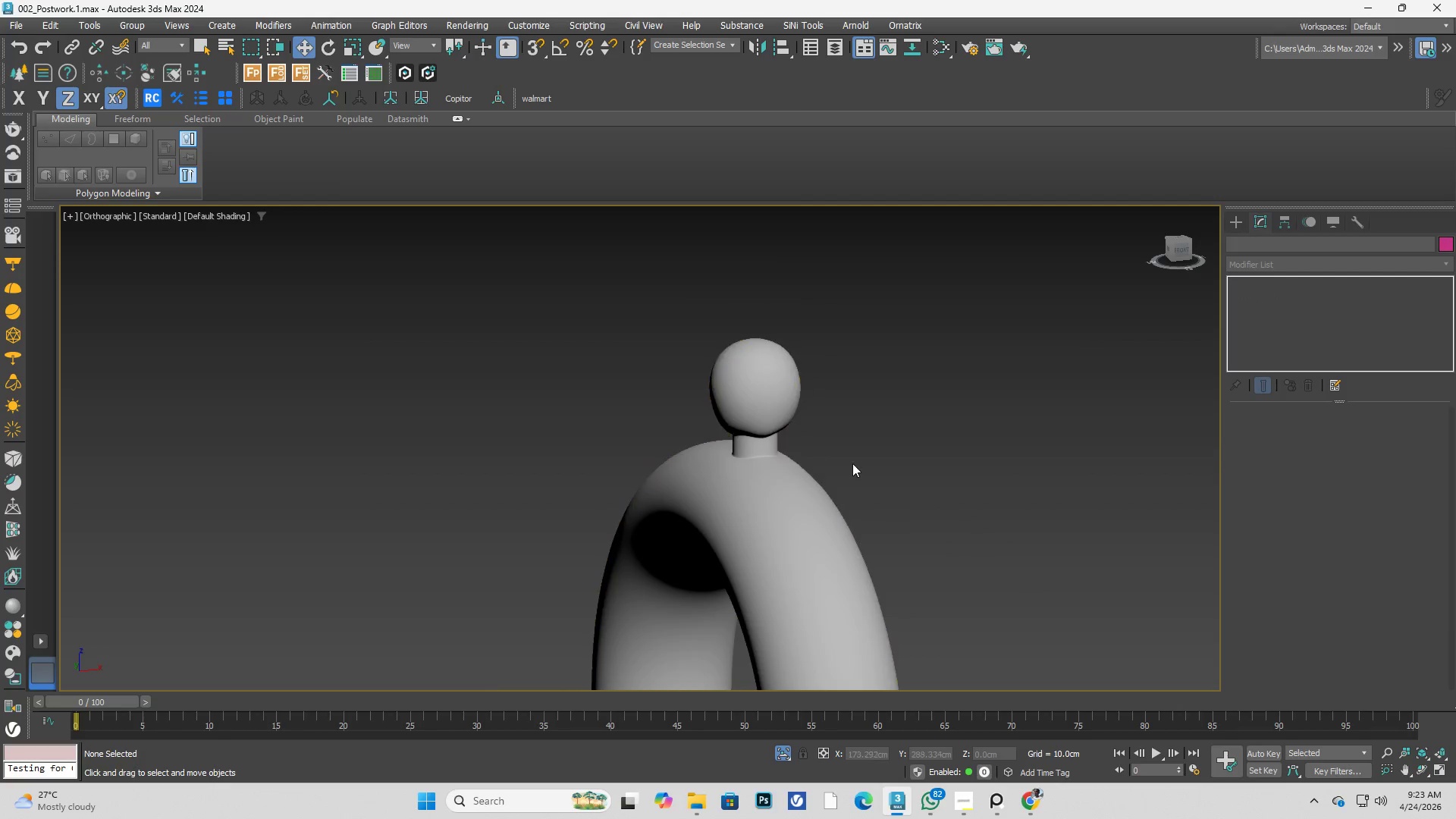 
double_click([770, 419])
 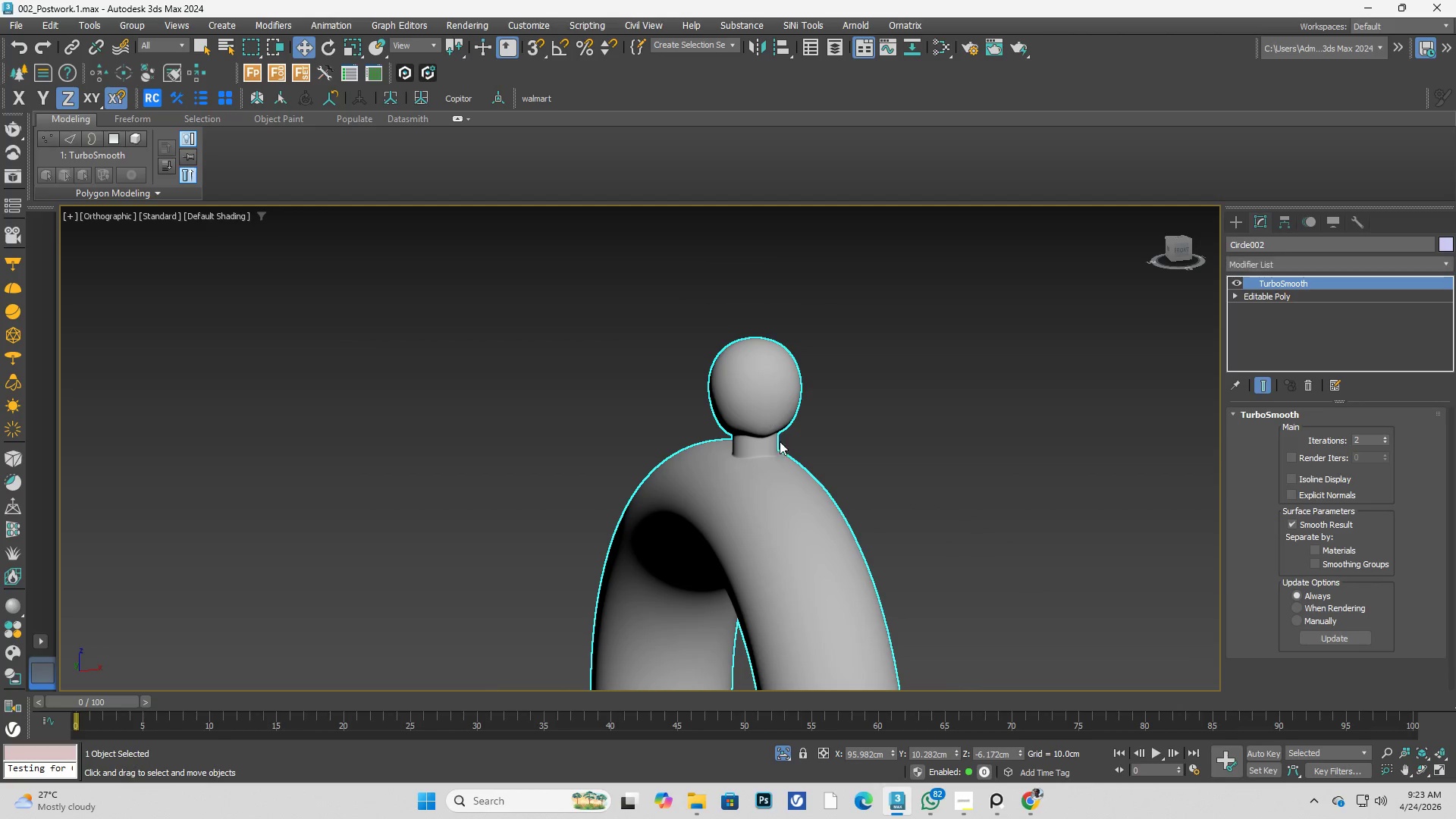 
key(Alt+AltLeft)
 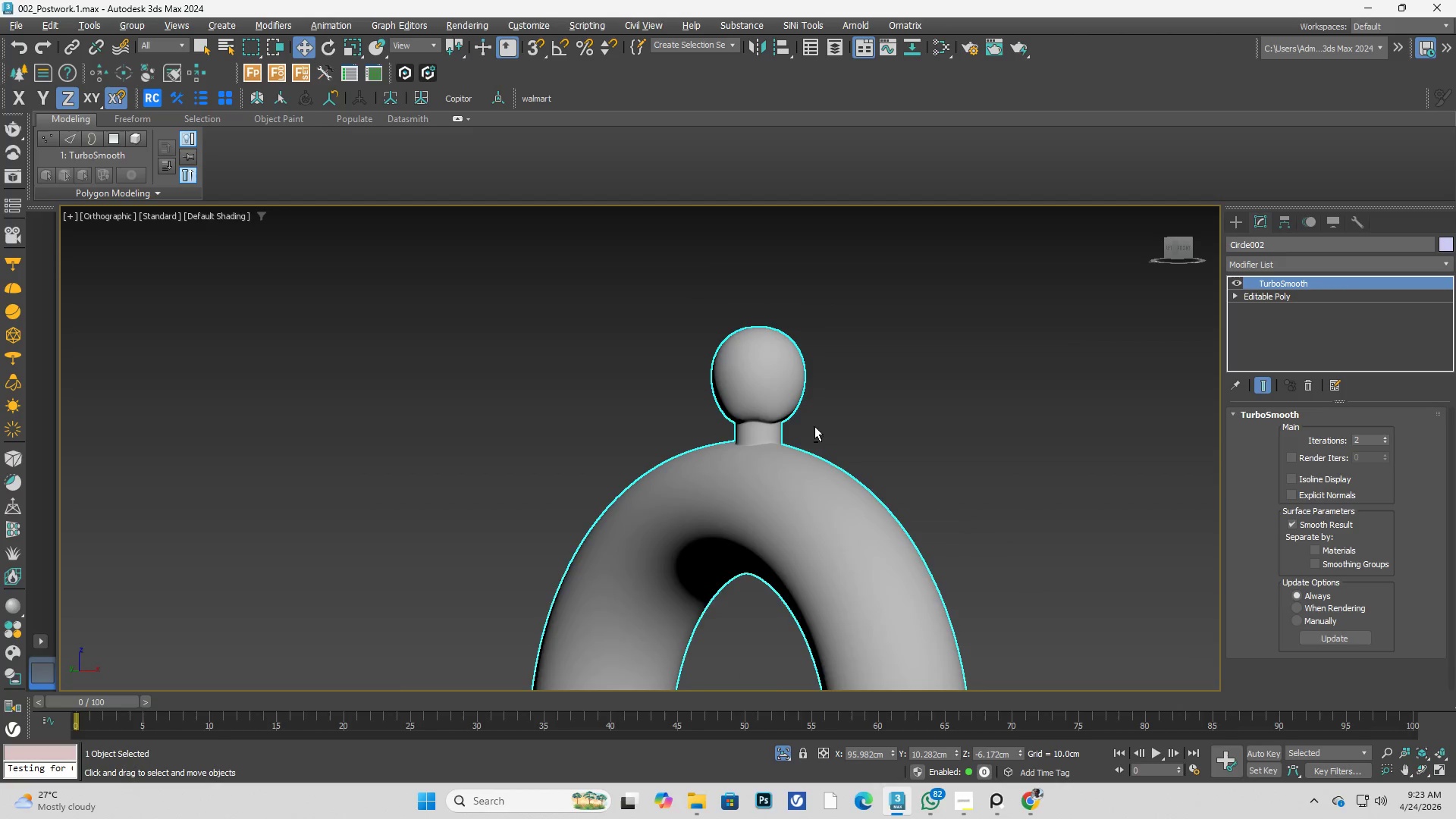 
hold_key(key=ControlLeft, duration=2.58)
 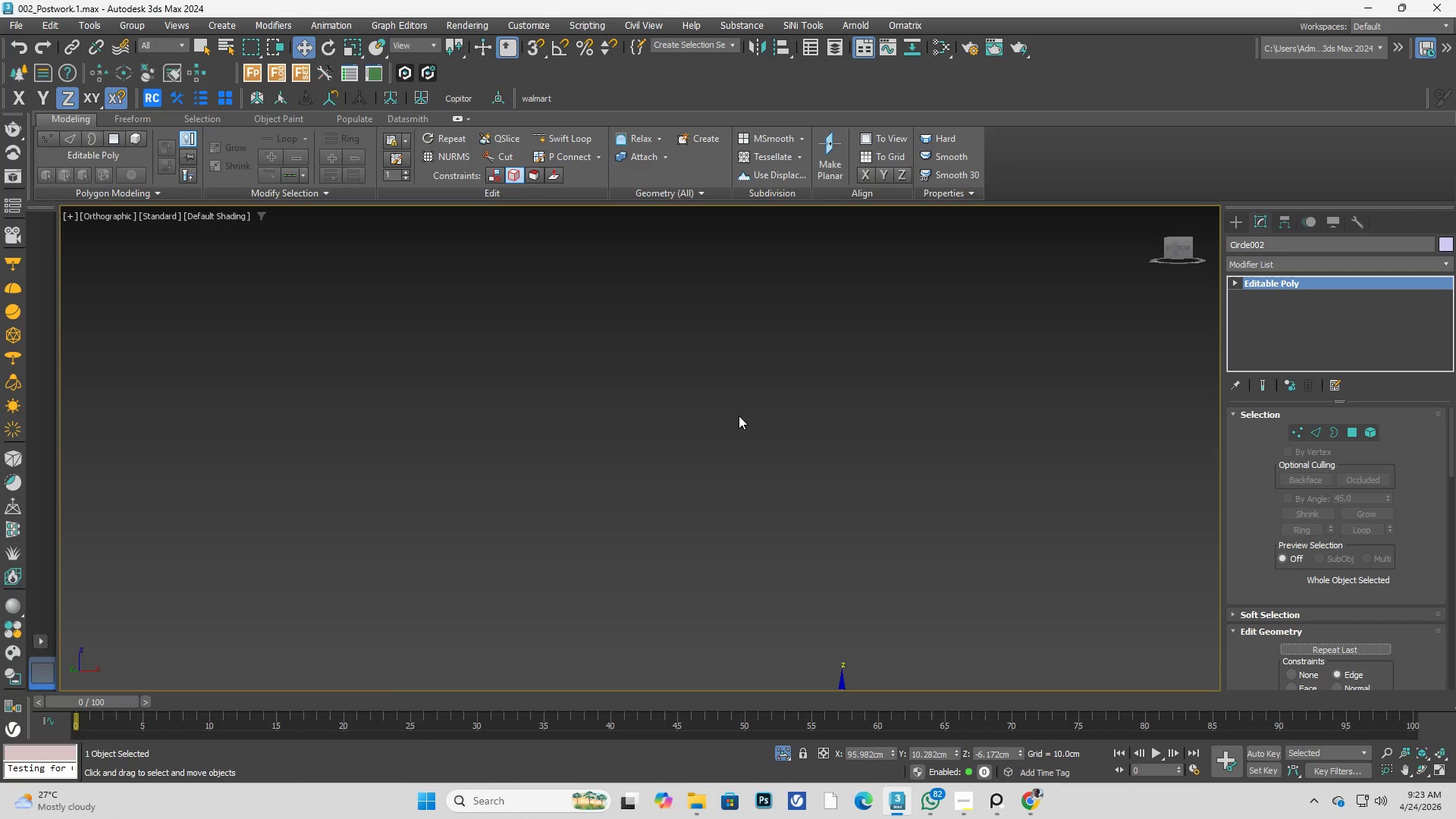 
hold_key(key=Z, duration=1.5)
 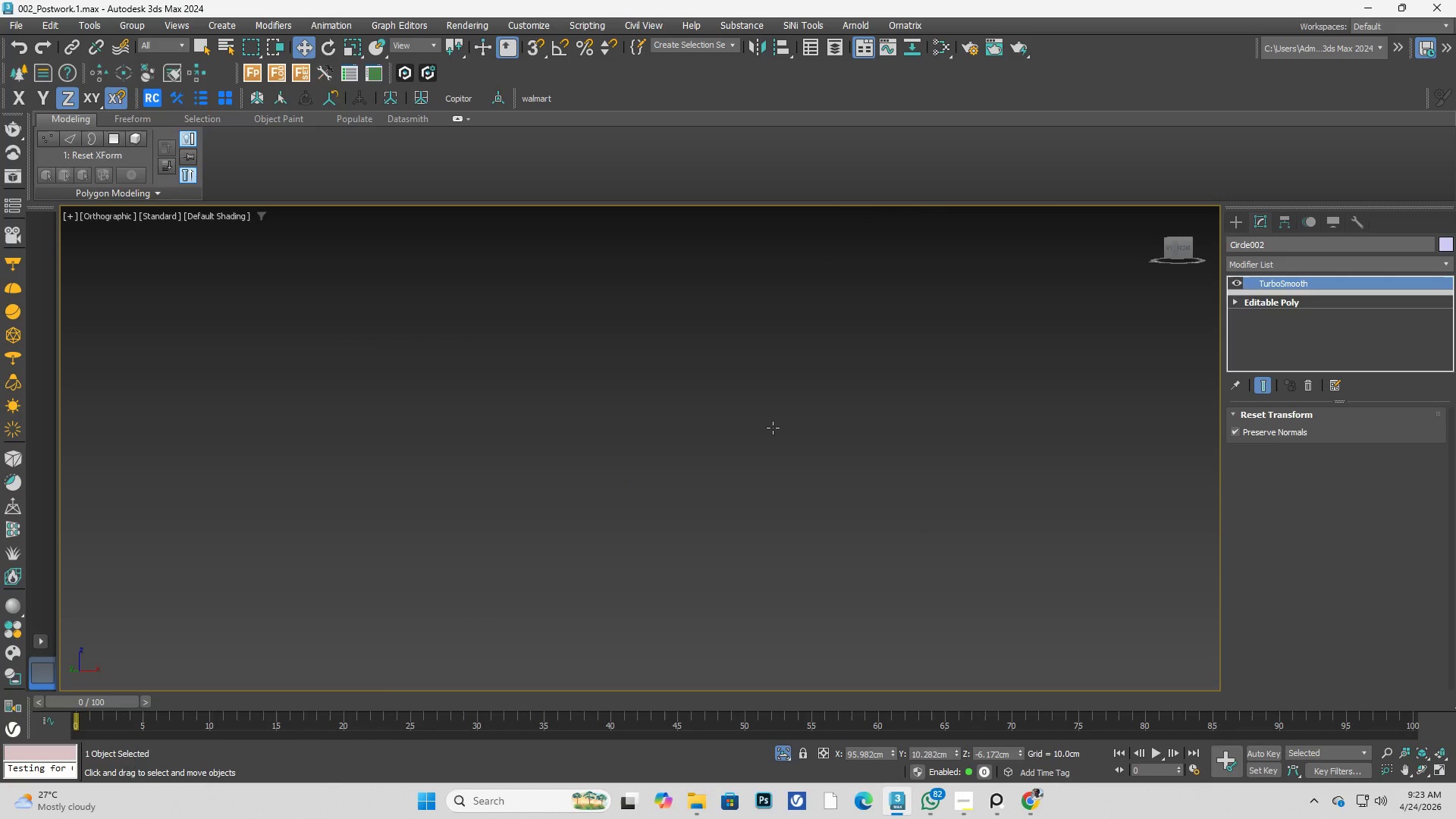 
scroll: coordinate [751, 429], scroll_direction: up, amount: 2.0
 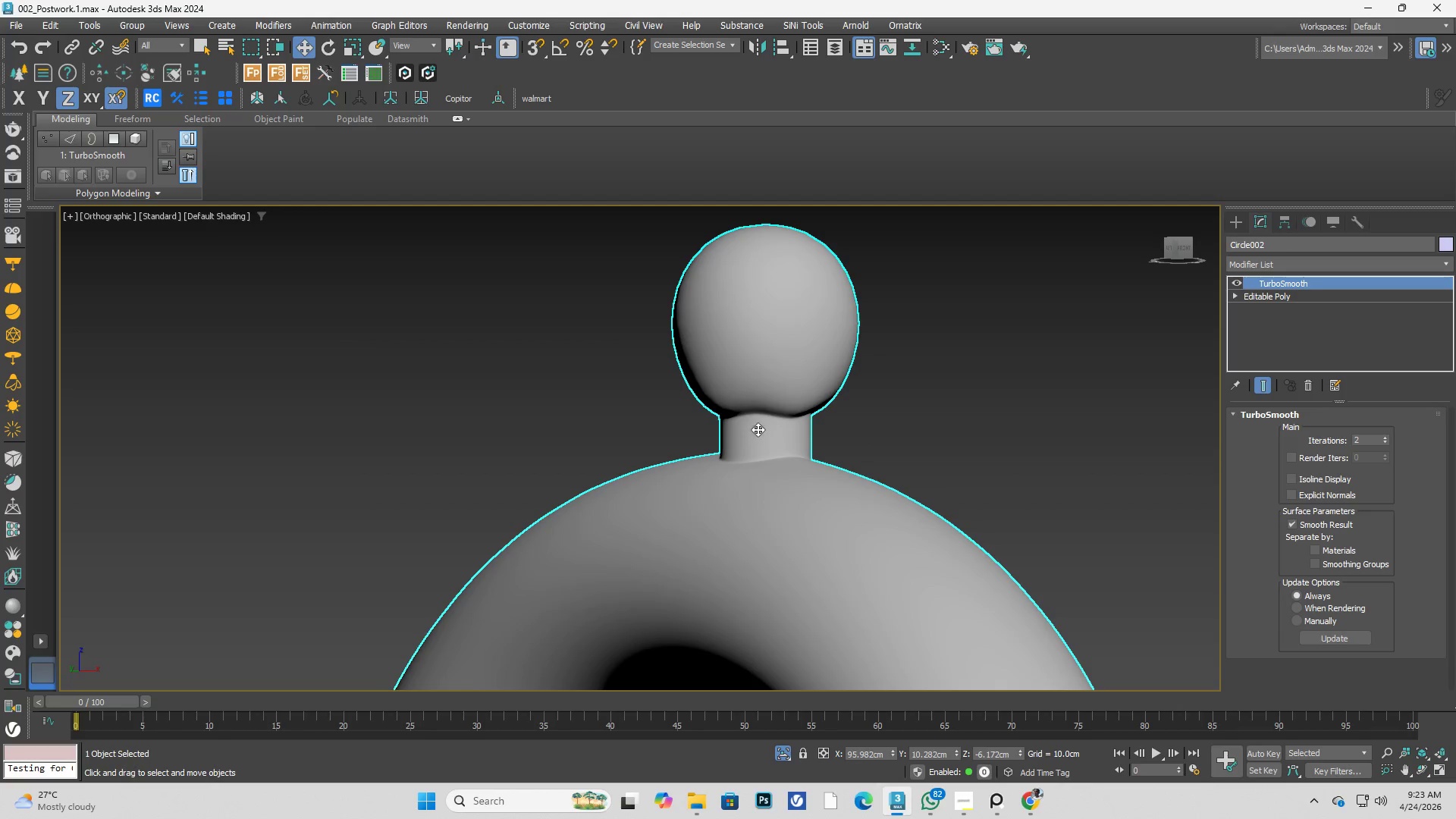 
hold_key(key=Z, duration=0.83)
 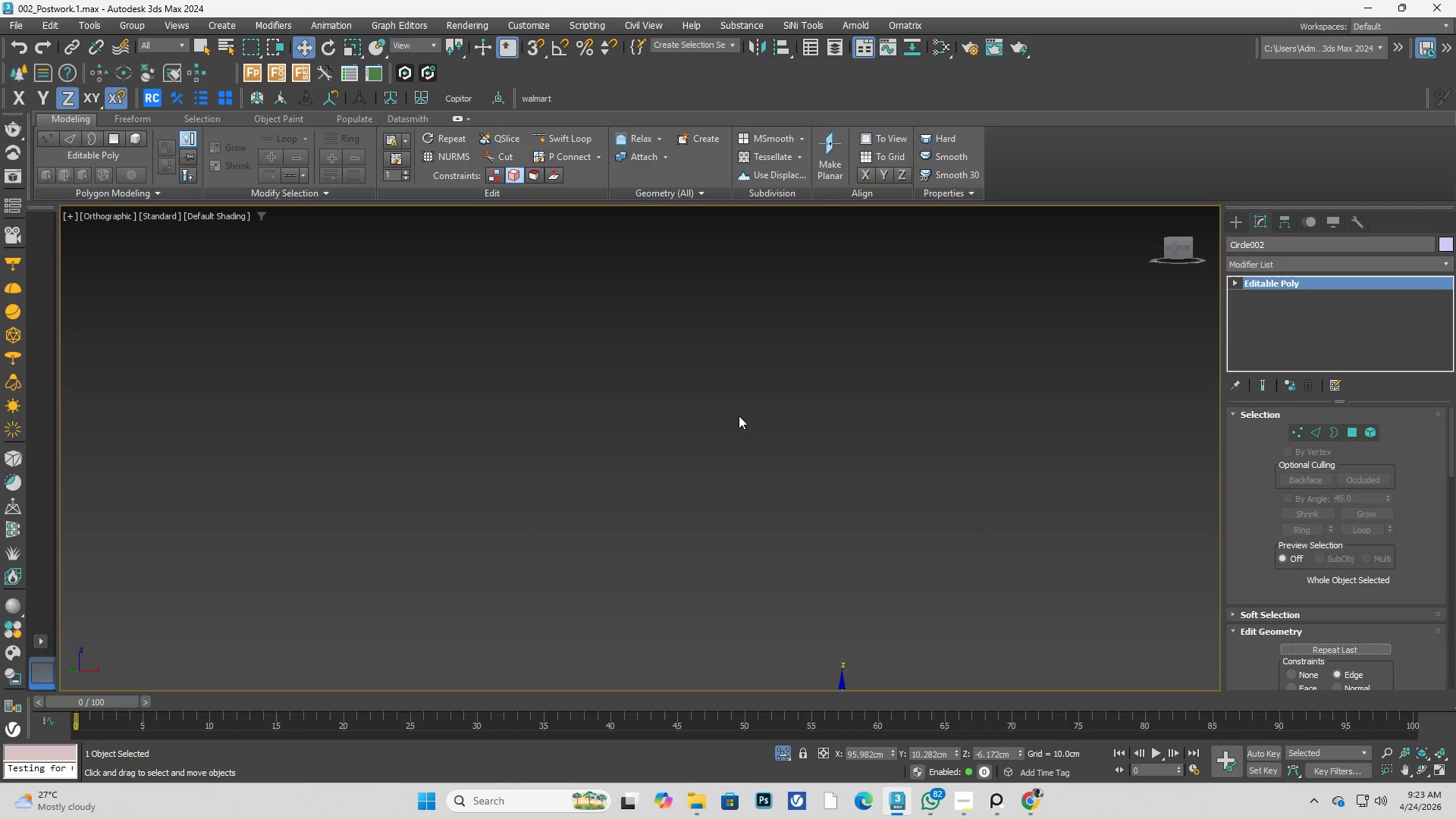 
hold_key(key=AltLeft, duration=1.17)
 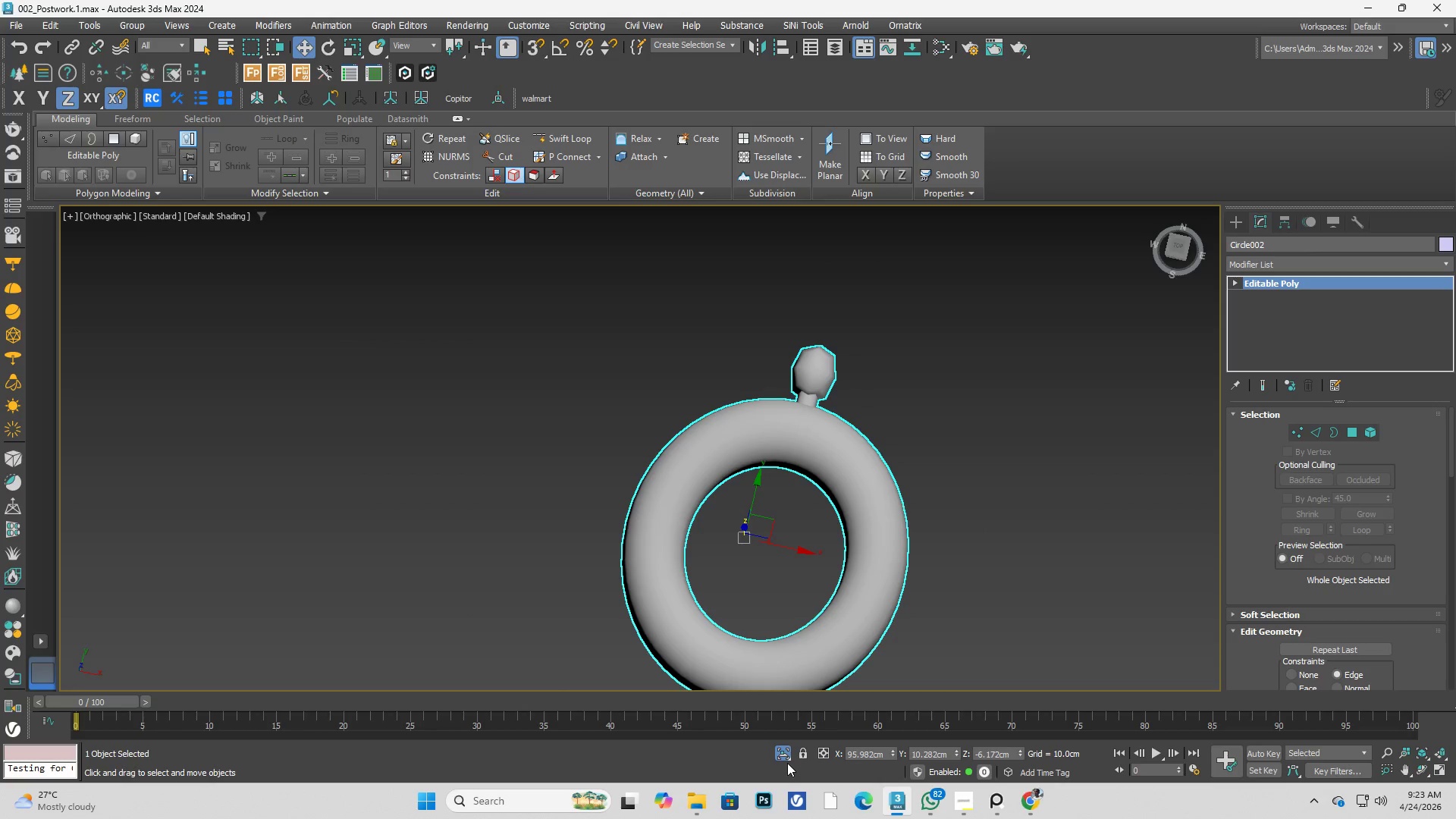 
scroll: coordinate [771, 539], scroll_direction: down, amount: 4.0
 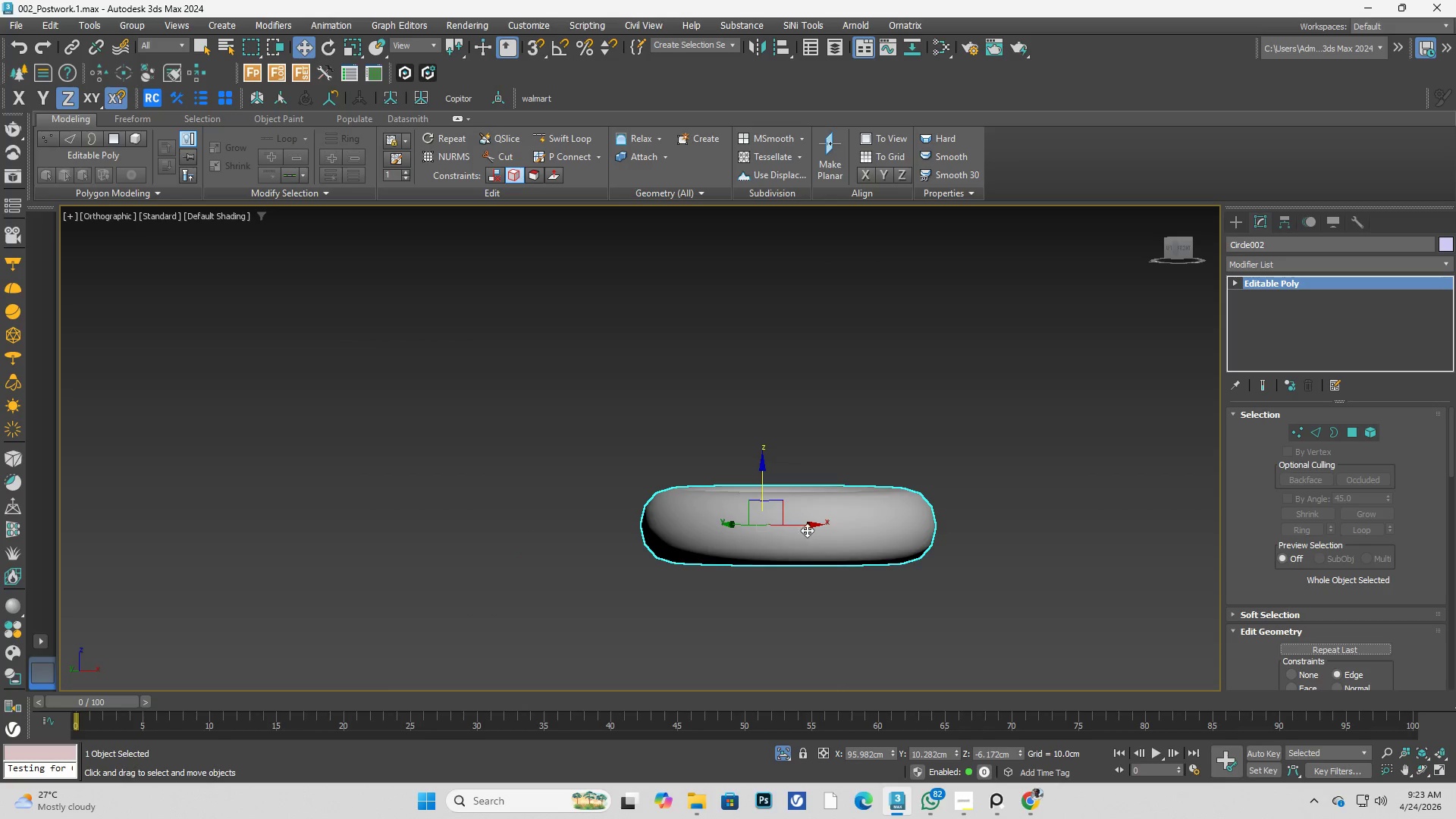 
double_click([787, 763])
 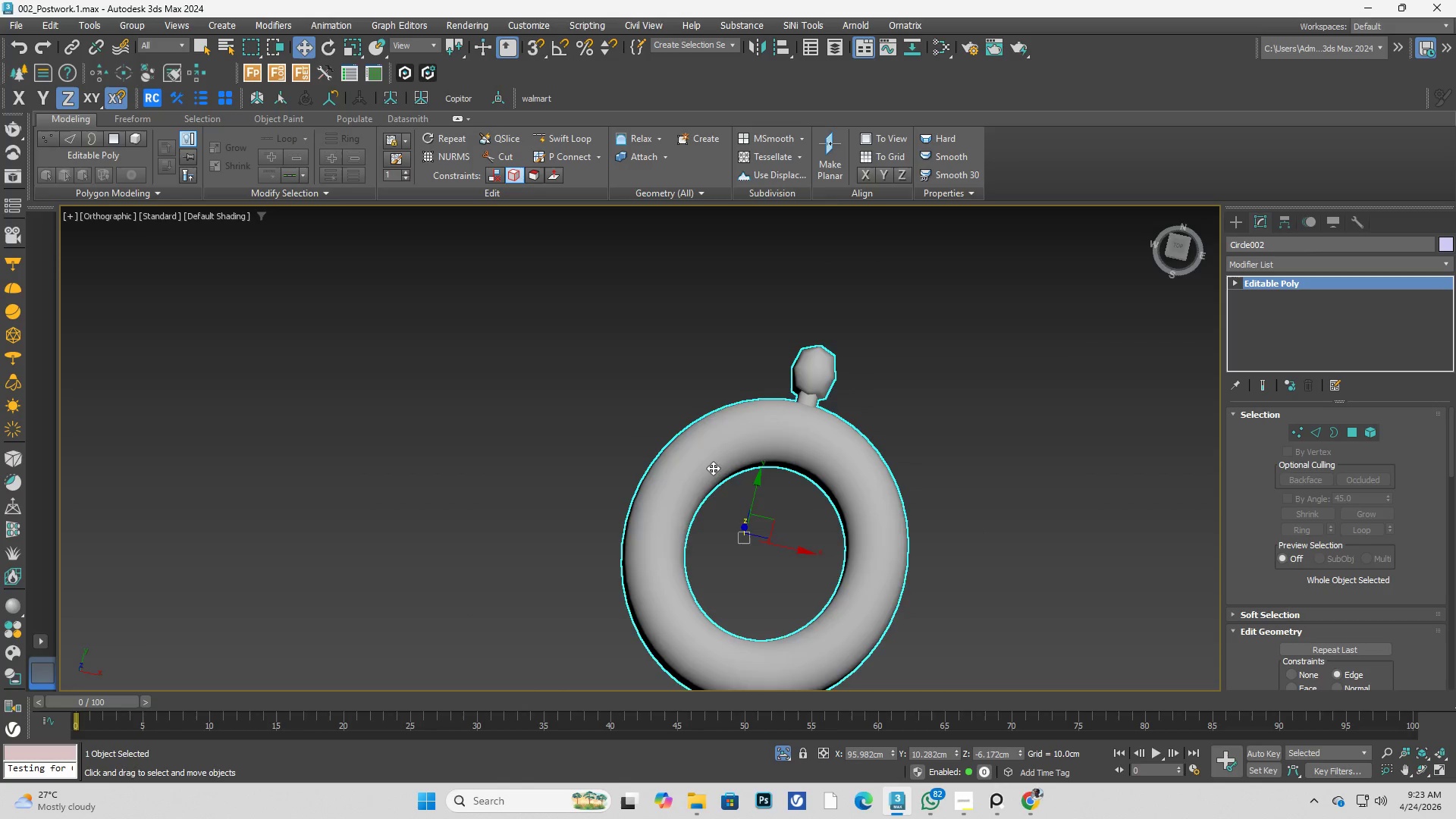 
key(Alt+AltLeft)
 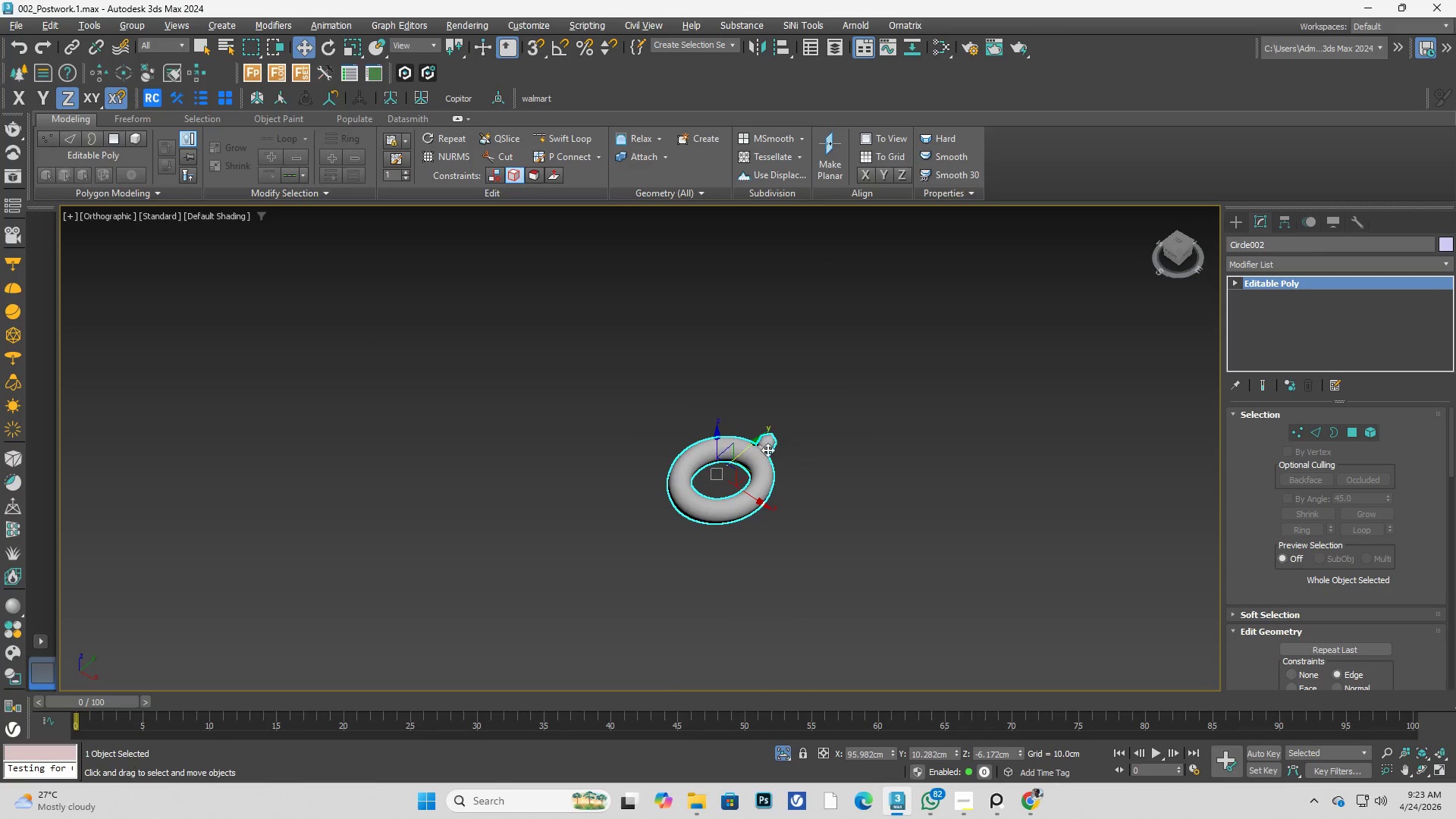 
scroll: coordinate [710, 452], scroll_direction: down, amount: 3.0
 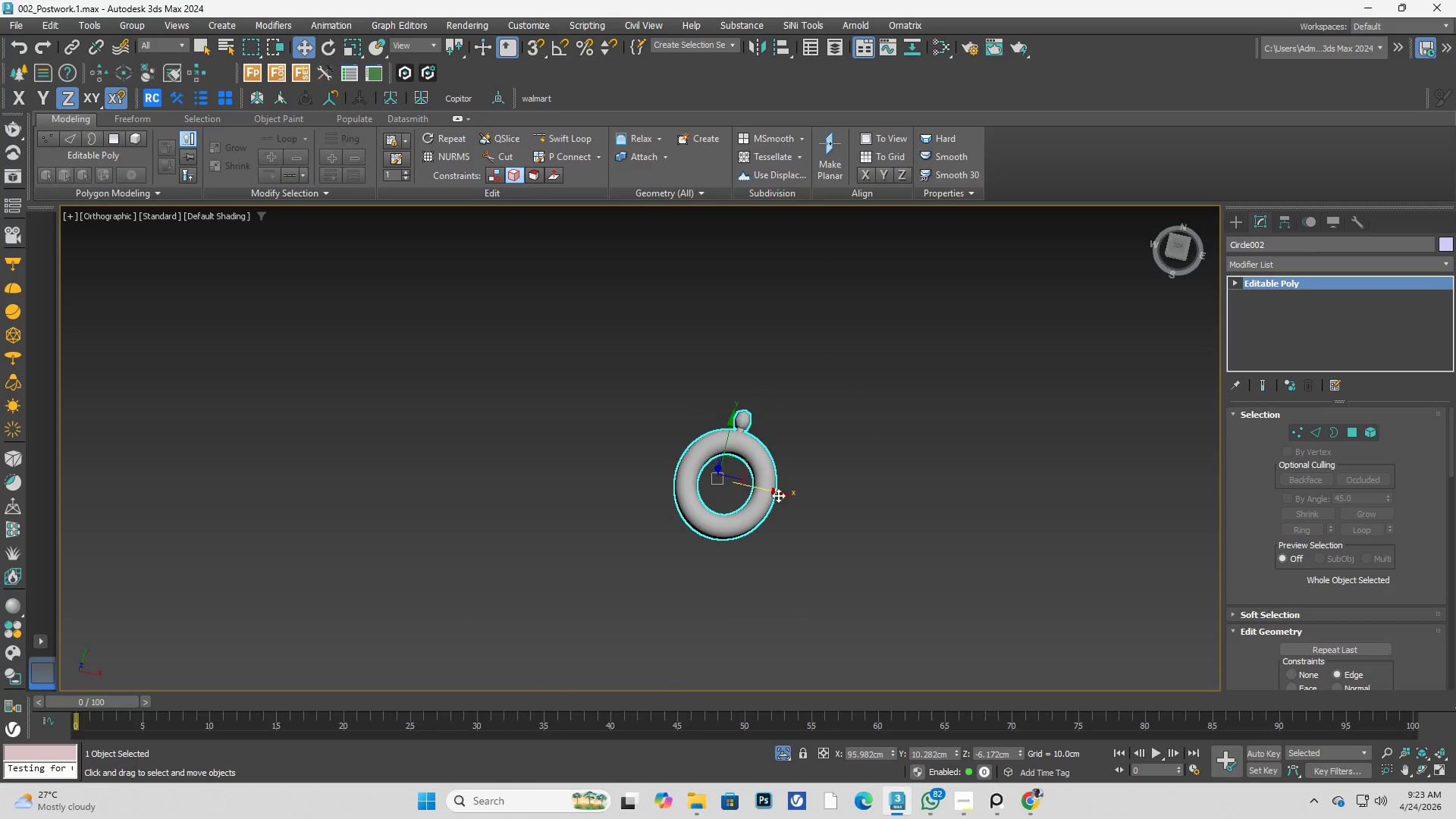 
left_click([905, 438])
 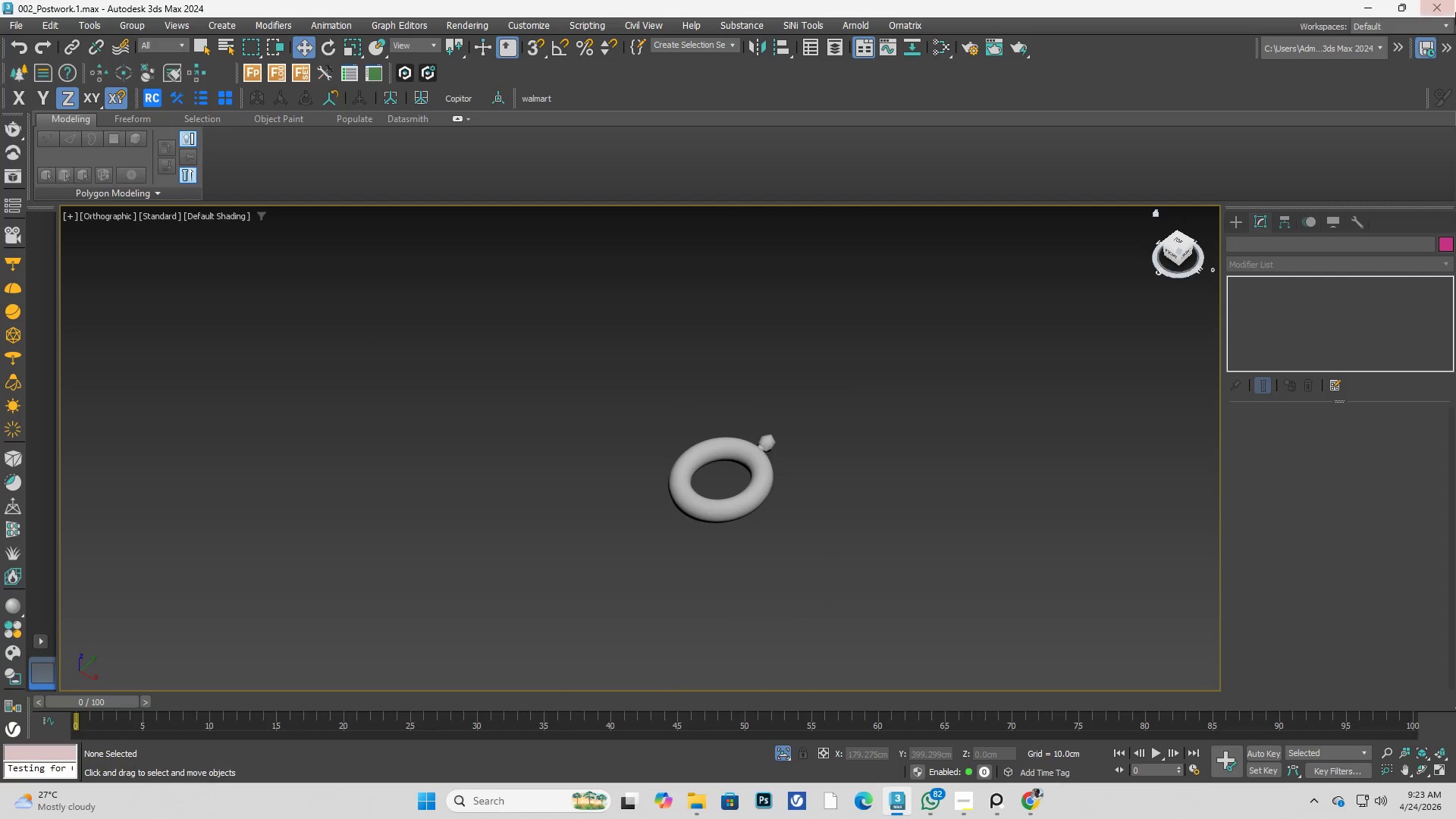 
left_click([1448, 8])
 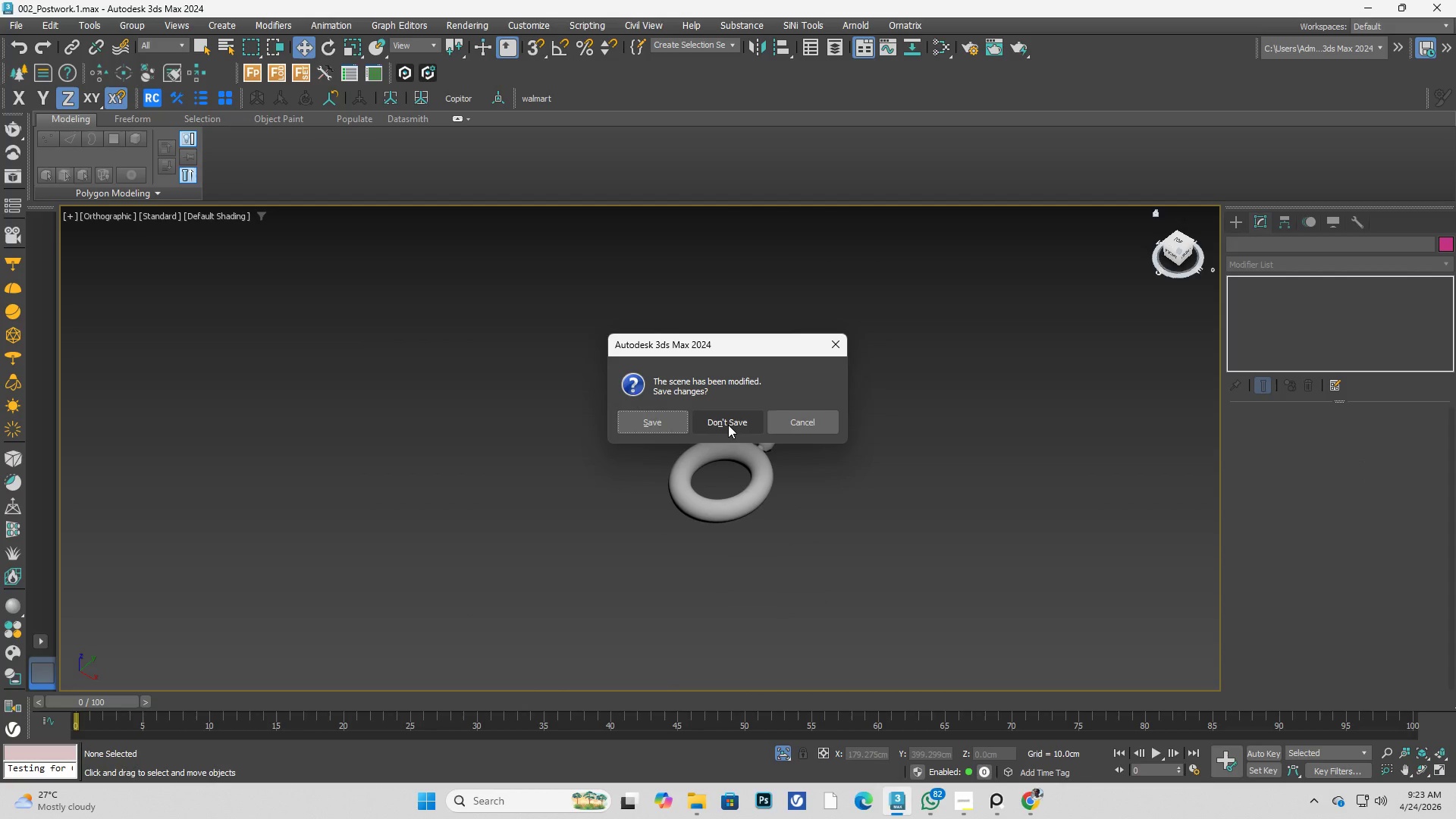 
left_click([728, 425])
 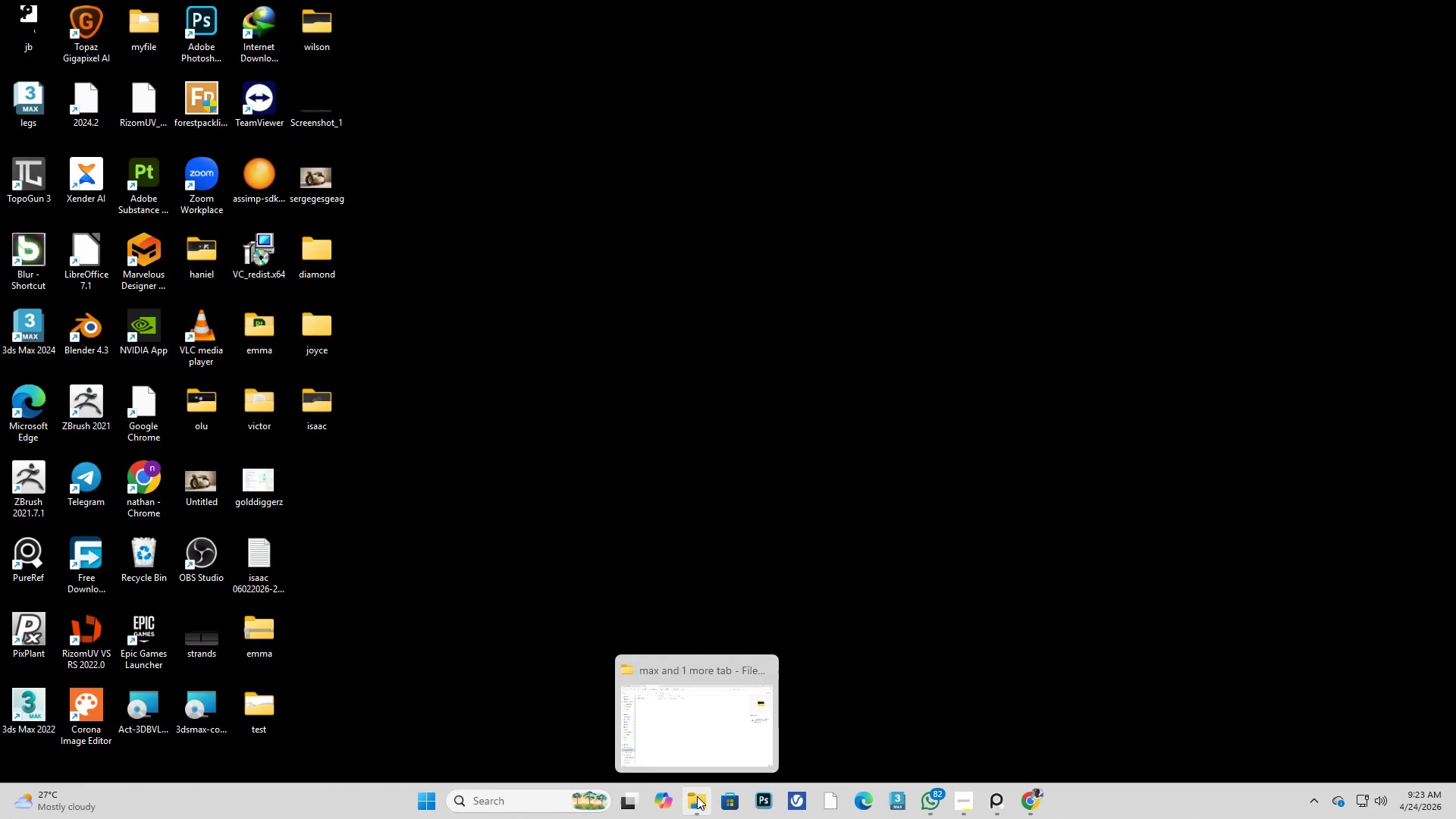 
left_click([699, 729])
 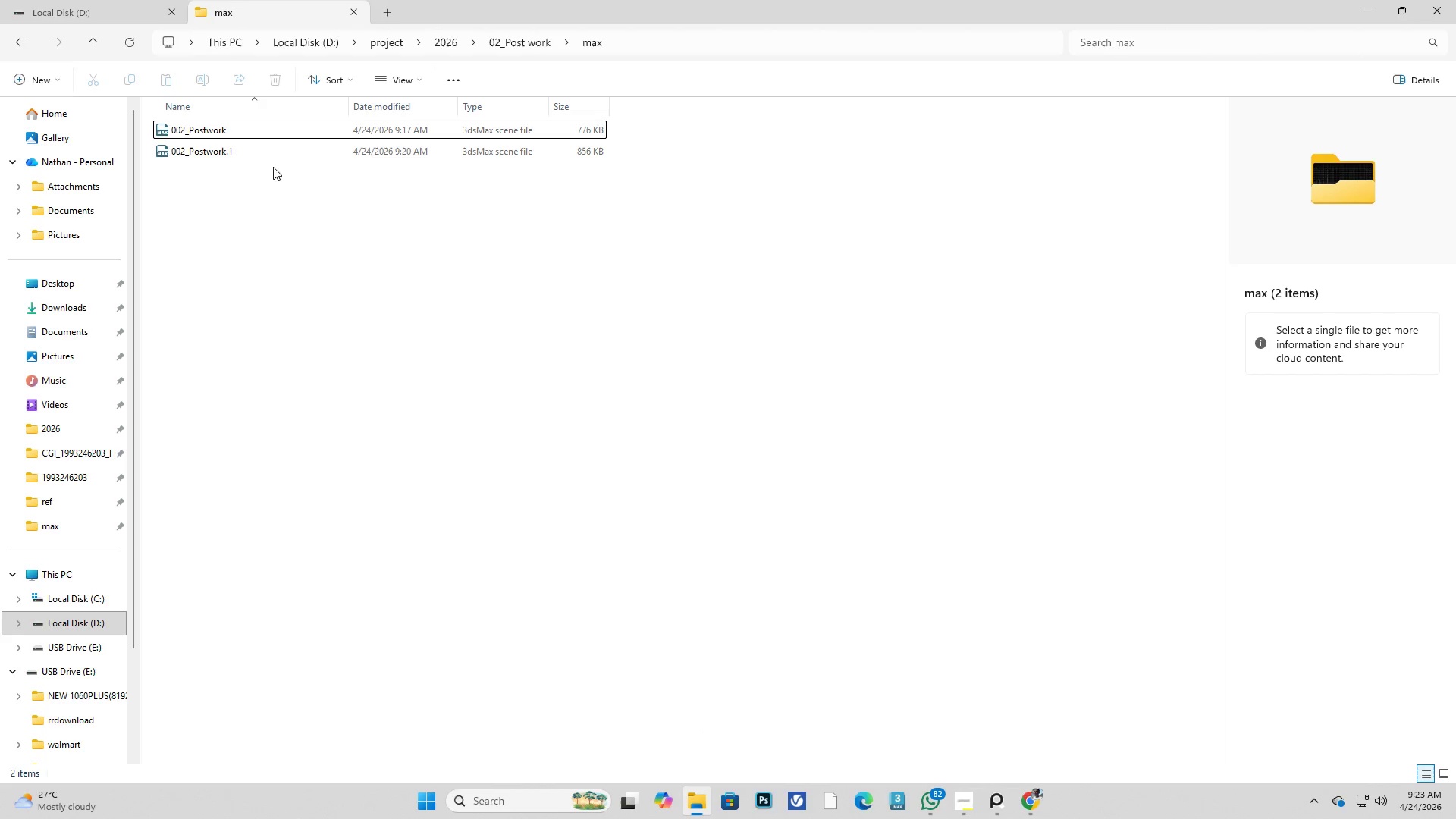 
left_click([265, 199])
 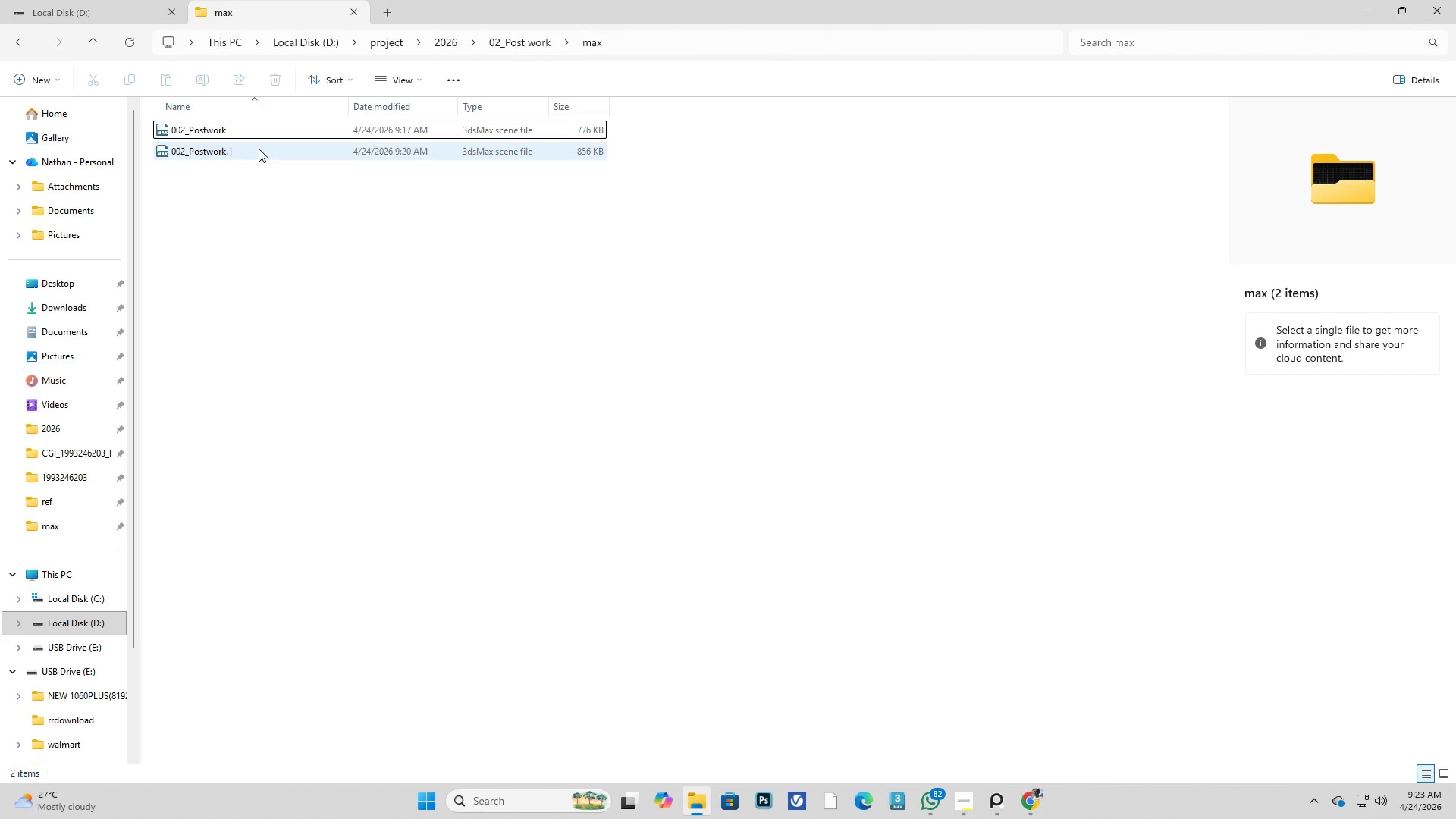 
left_click([259, 149])
 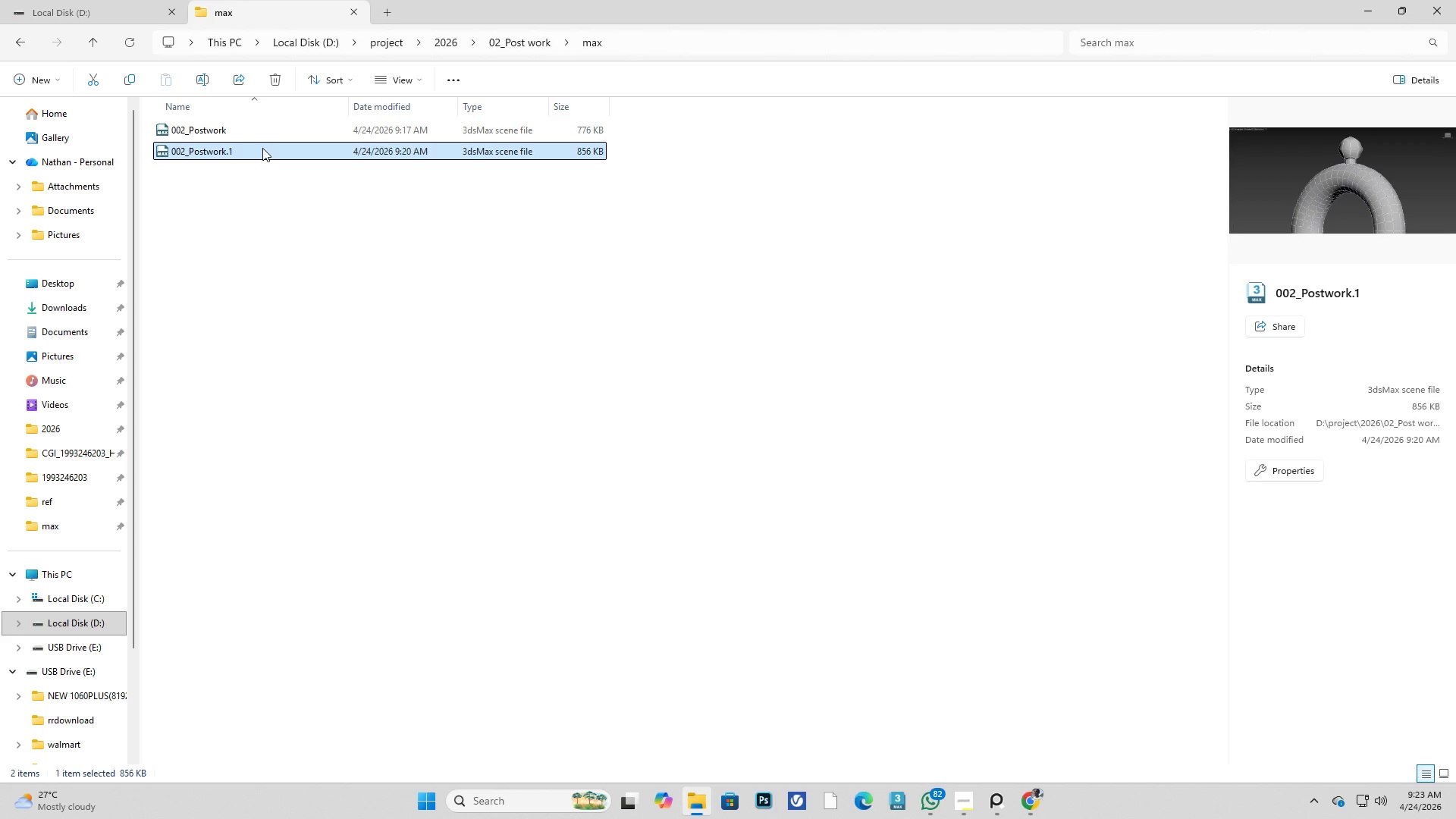 
key(Delete)
 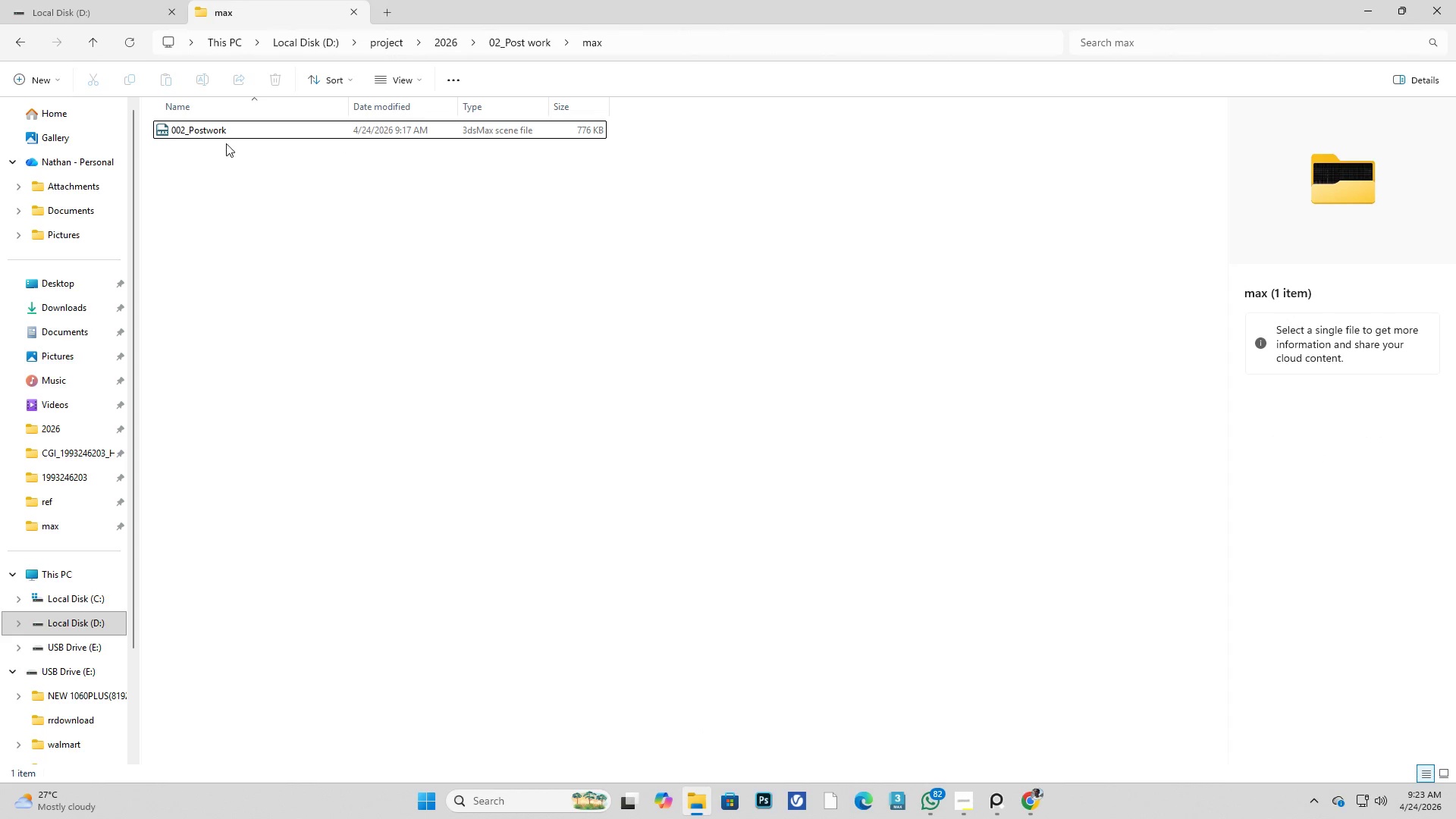 
double_click([231, 136])
 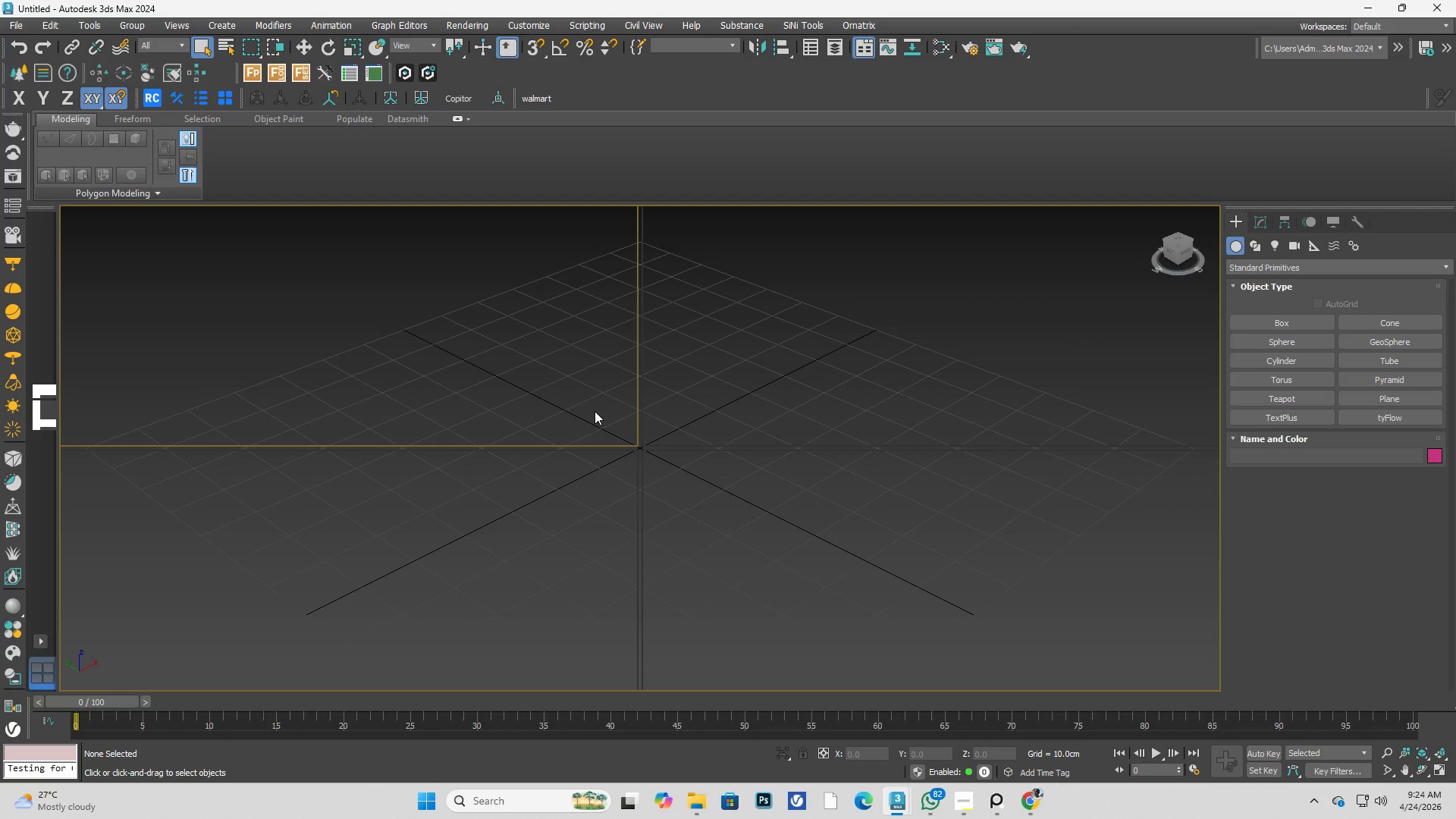 
wait(36.34)
 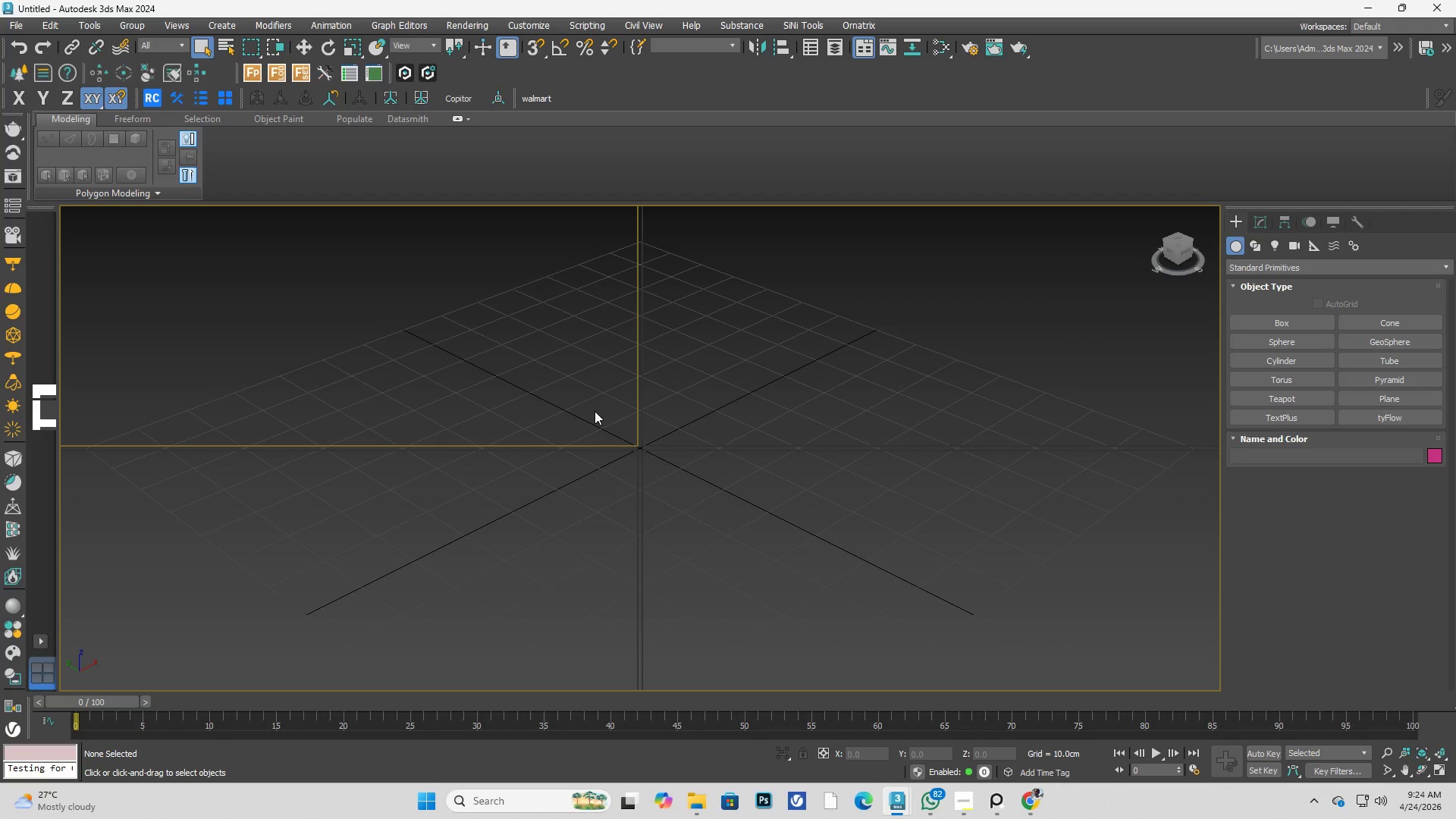 
left_click([814, 416])
 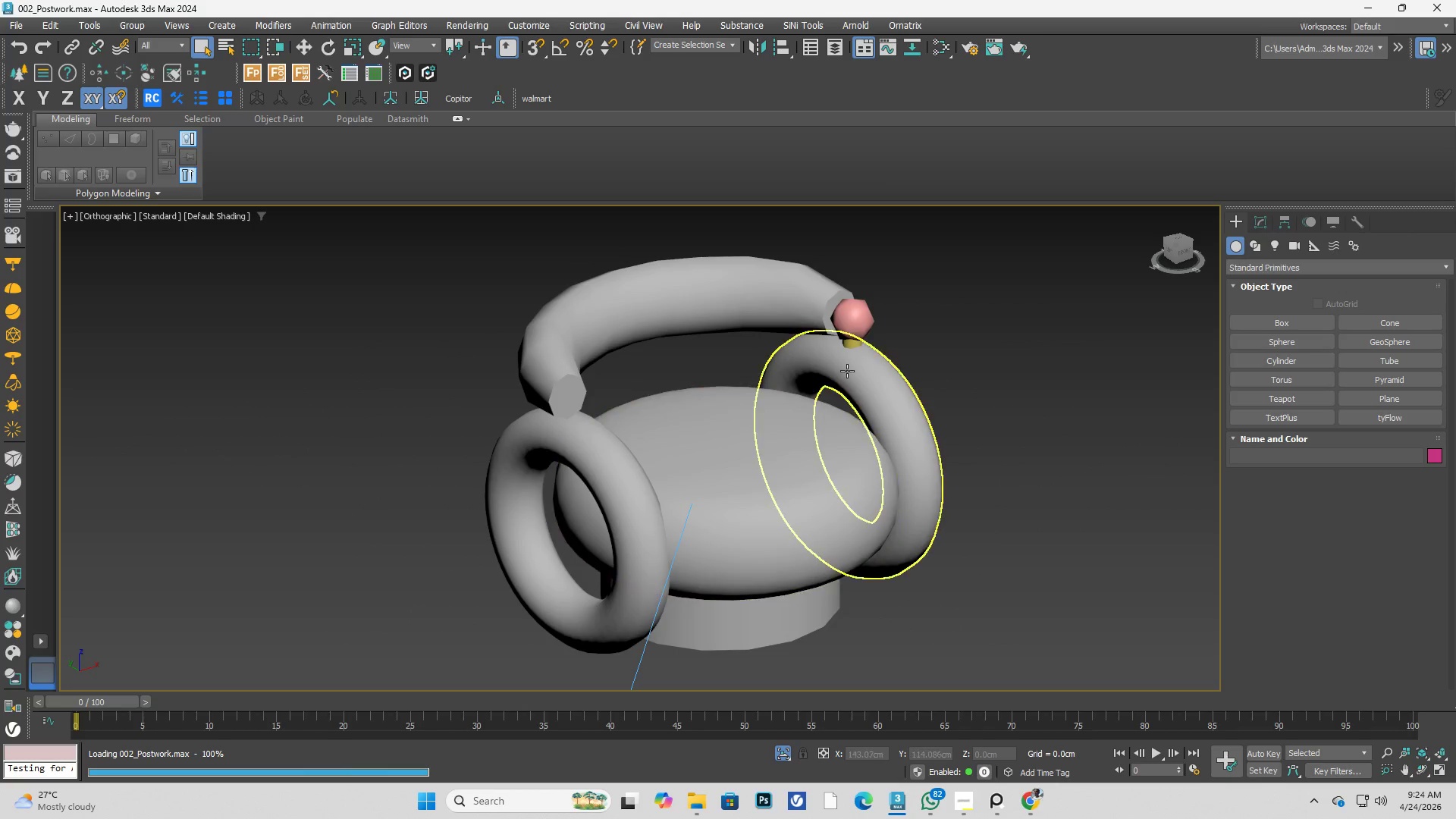 
left_click([869, 320])
 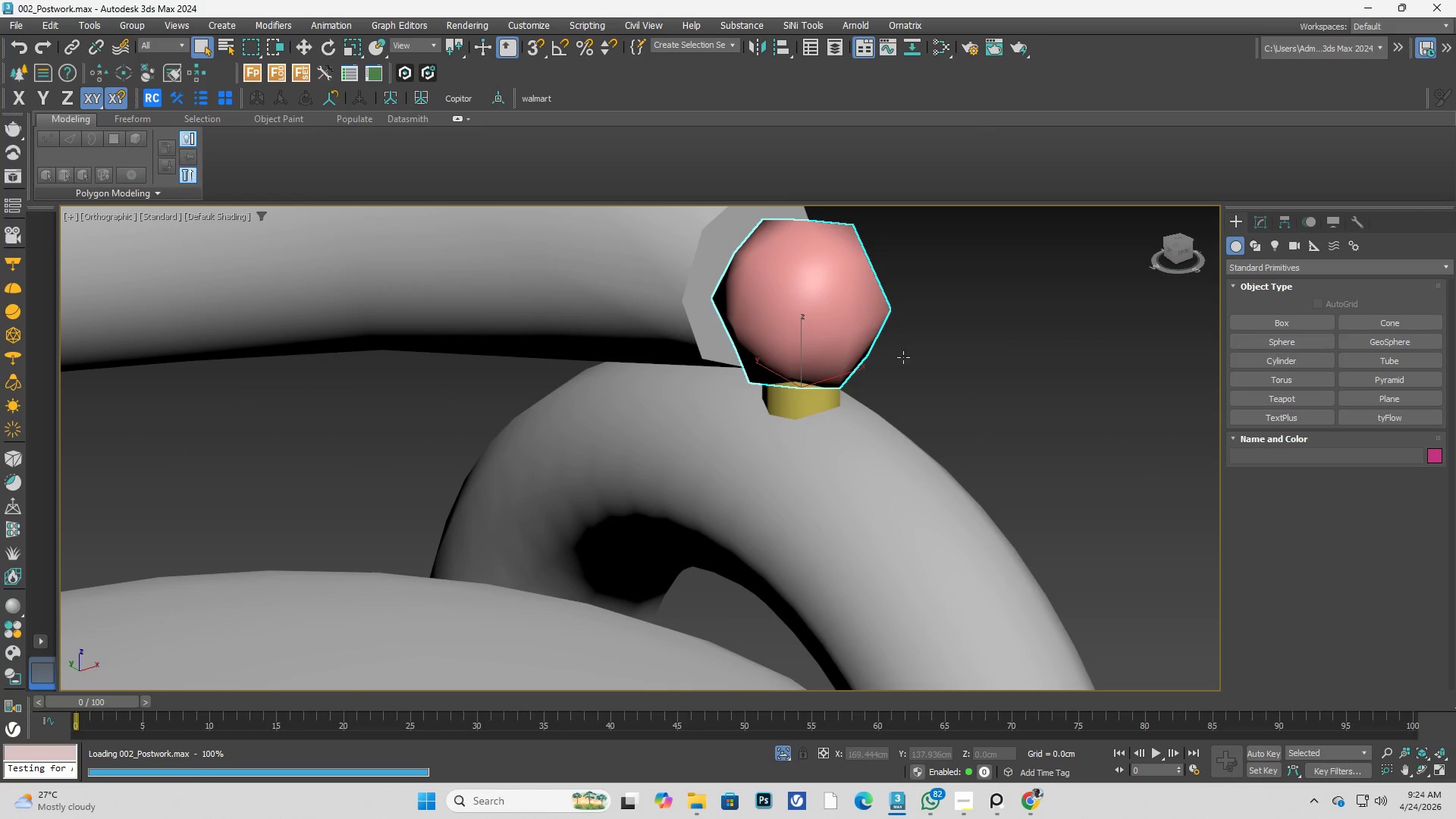 
scroll: coordinate [871, 320], scroll_direction: up, amount: 4.0
 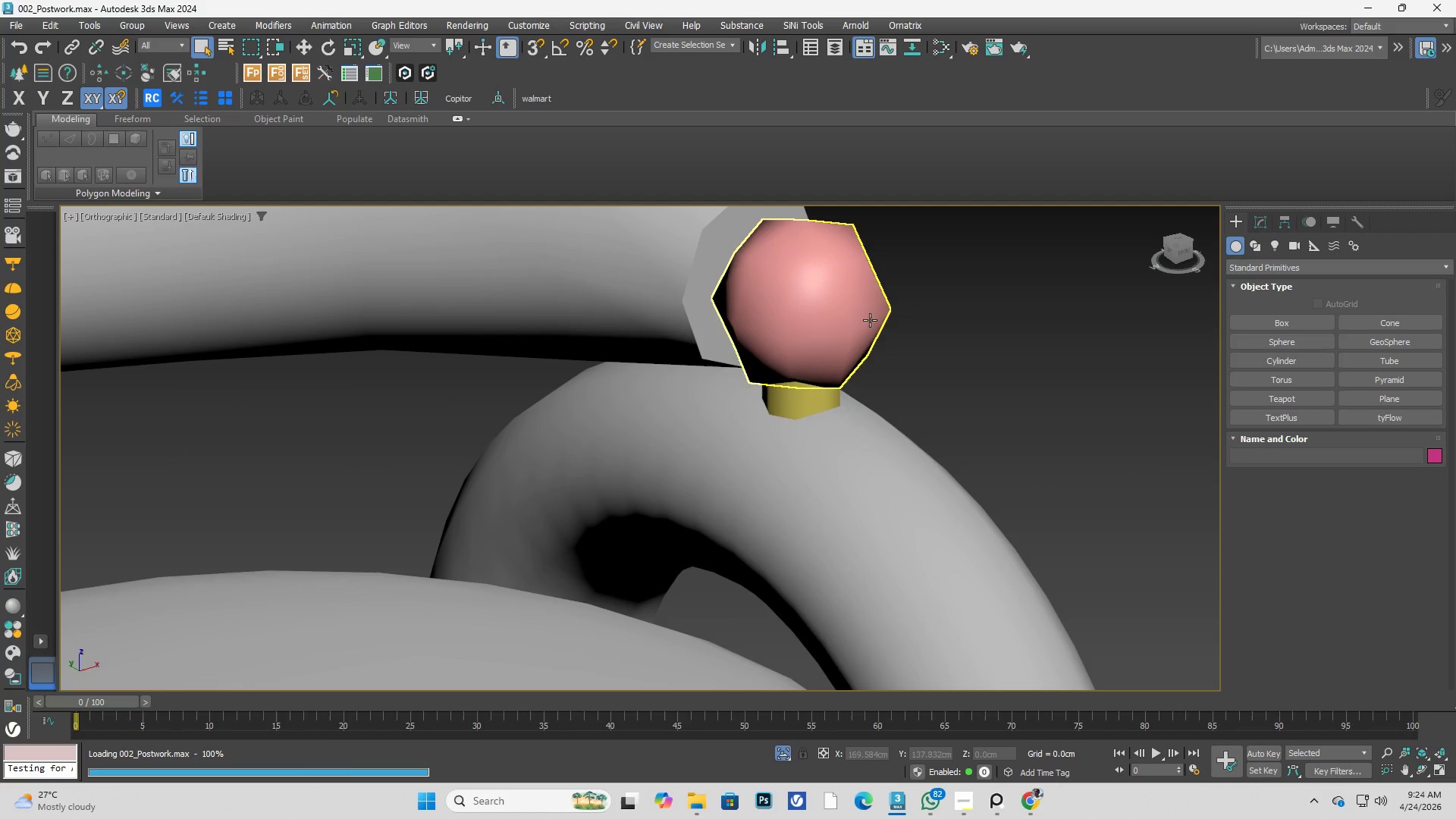 
hold_key(key=AltLeft, duration=0.36)
 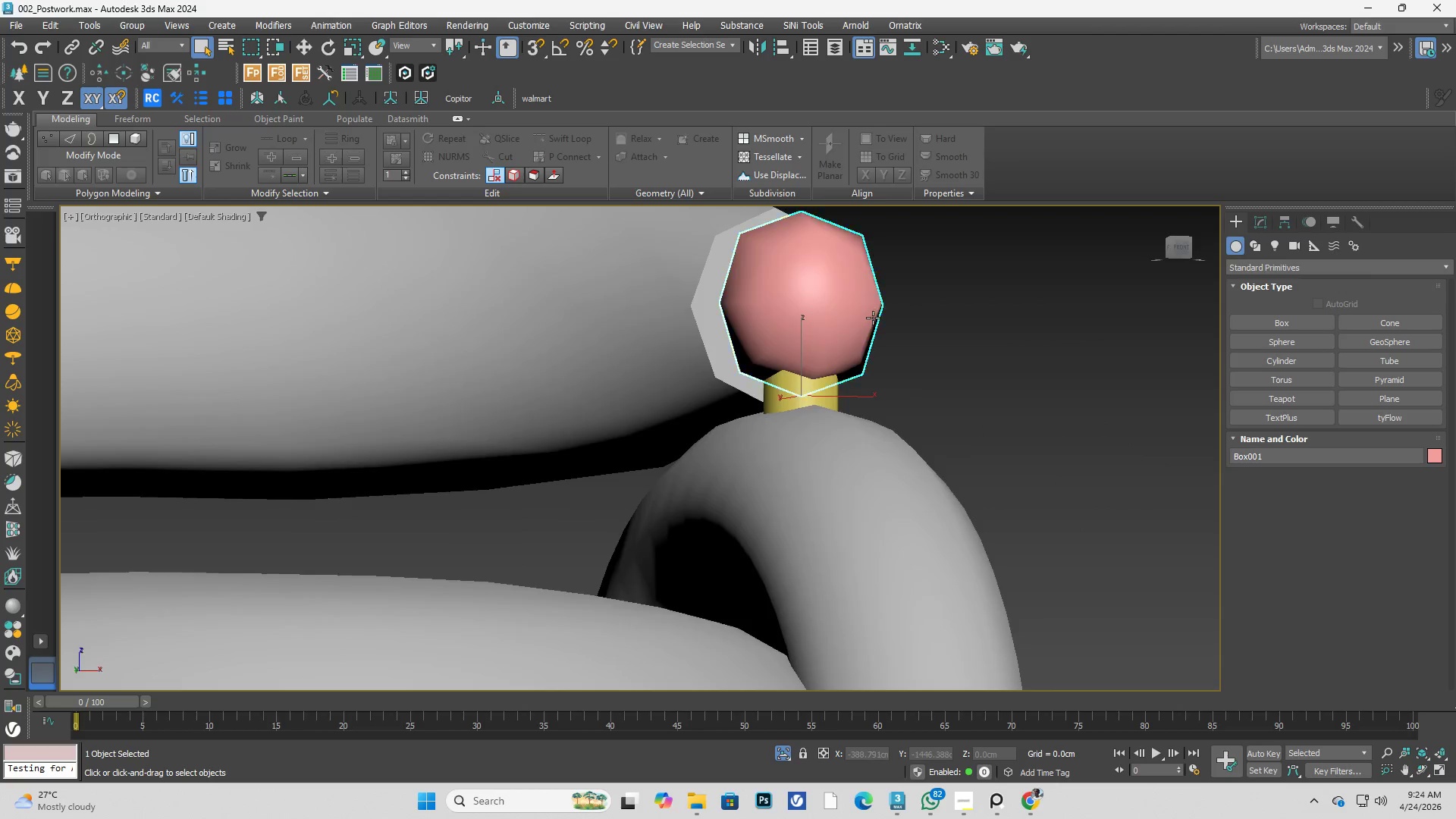 
key(F3)
 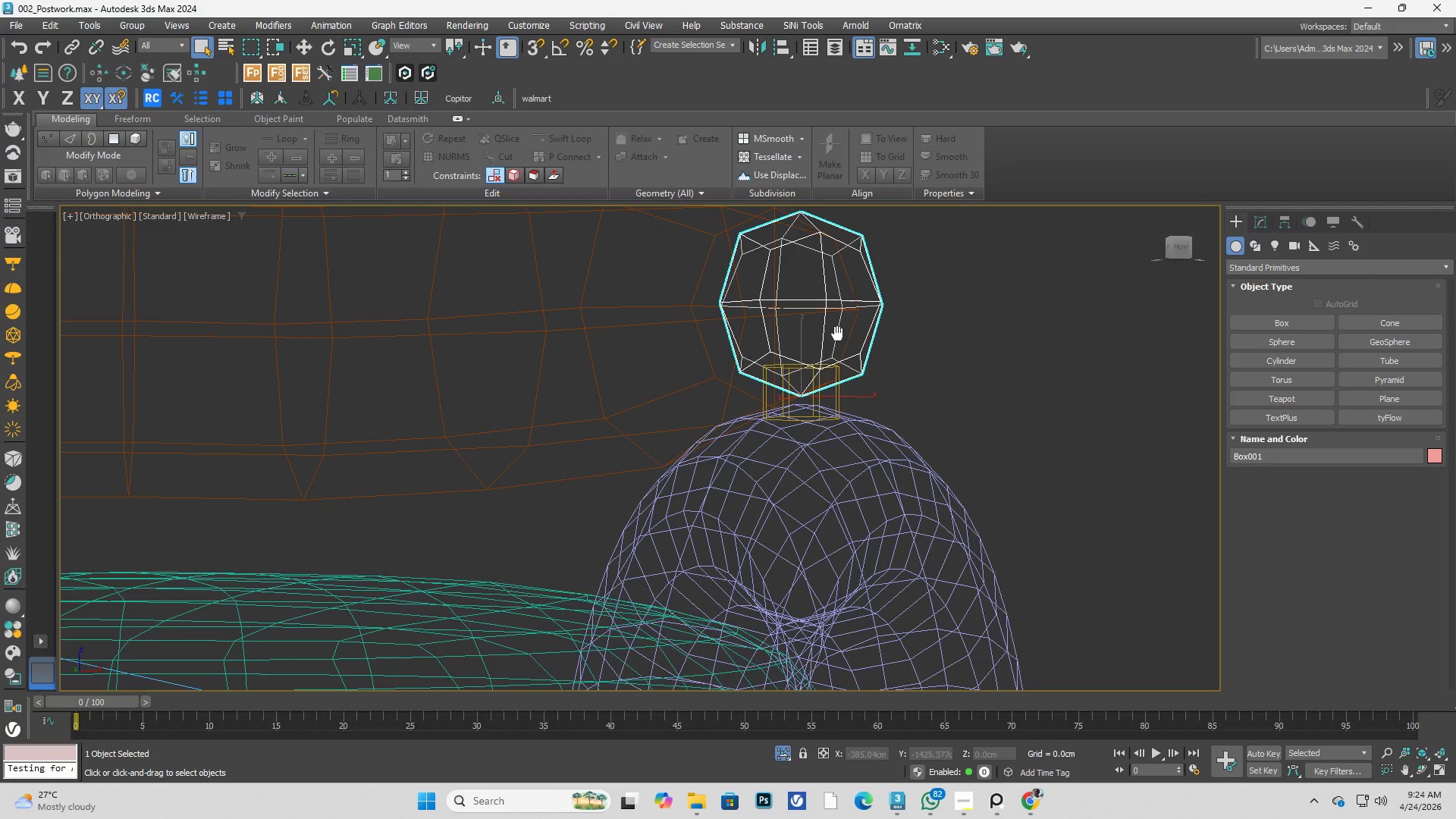 
key(Alt+AltLeft)
 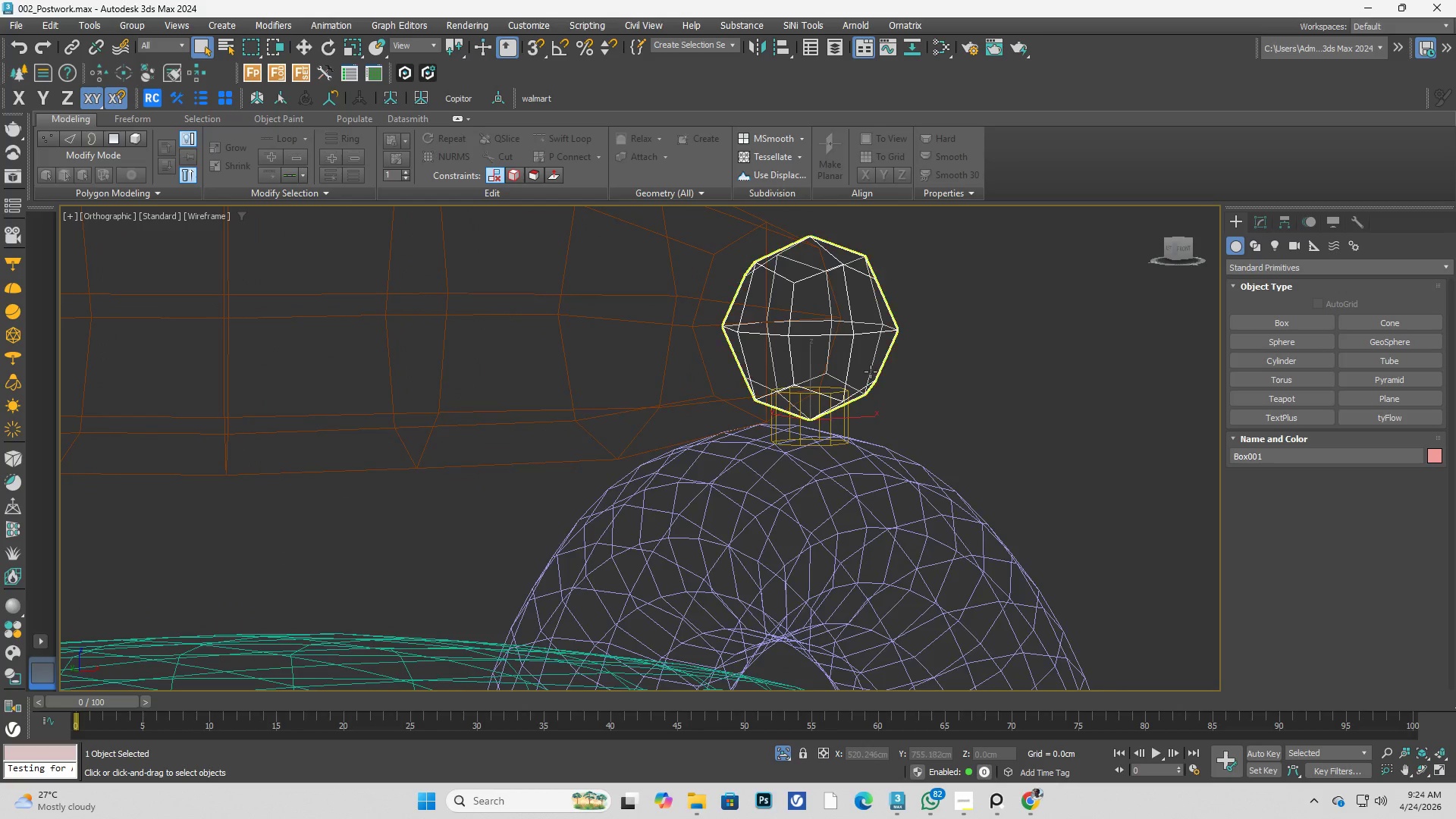 
scroll: coordinate [856, 357], scroll_direction: up, amount: 2.0
 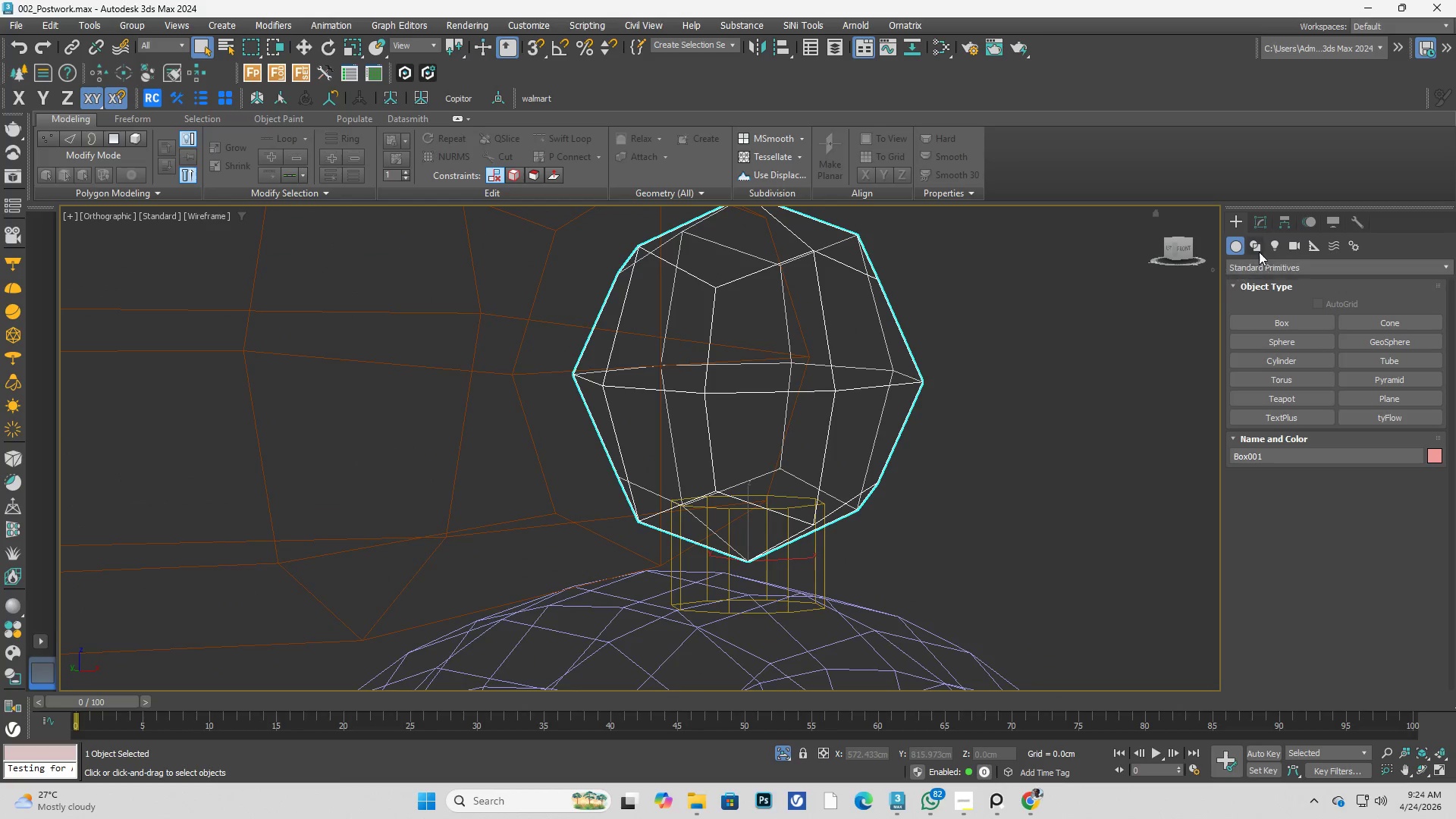 
left_click([1264, 223])
 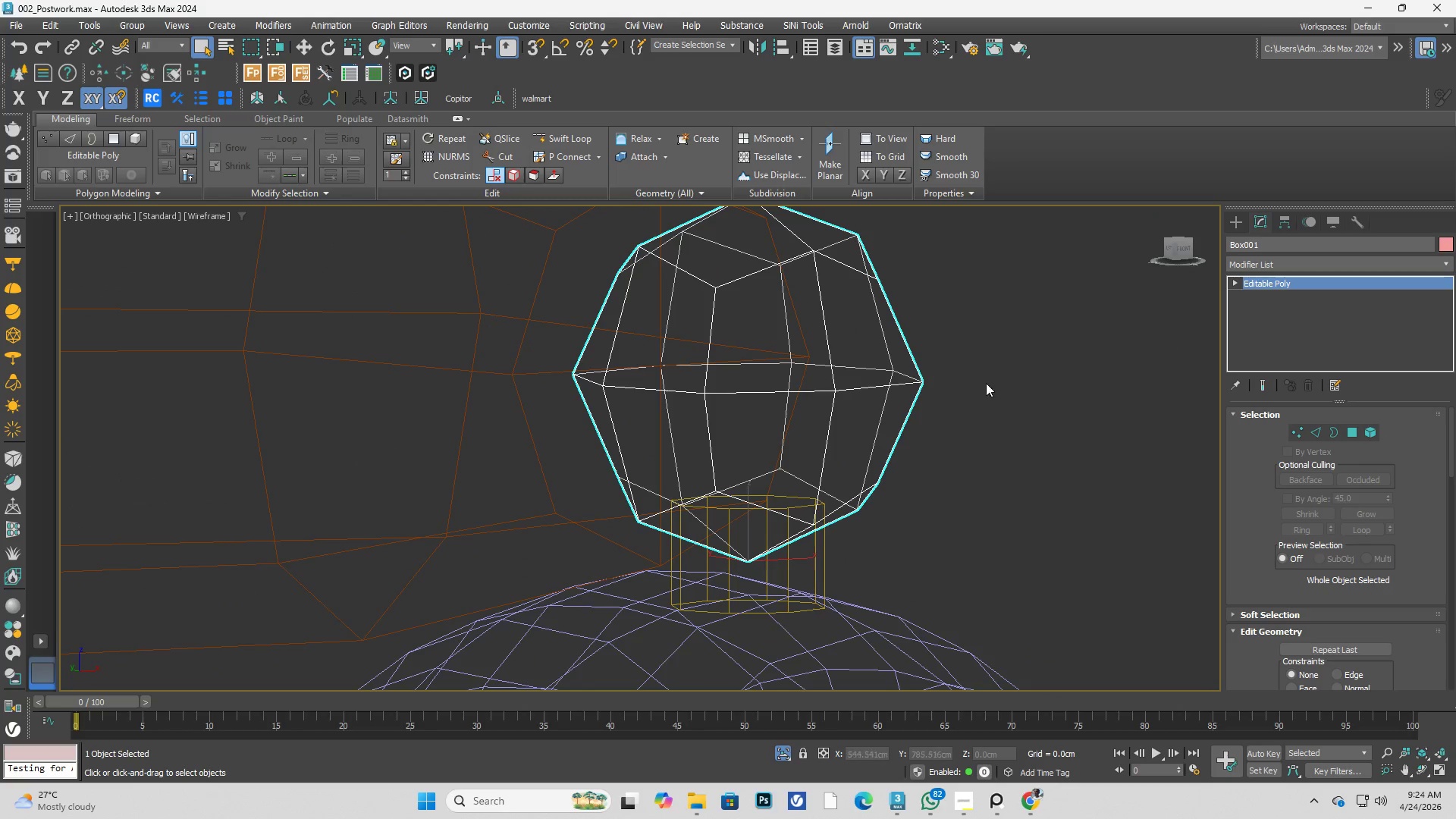 
key(F3)
 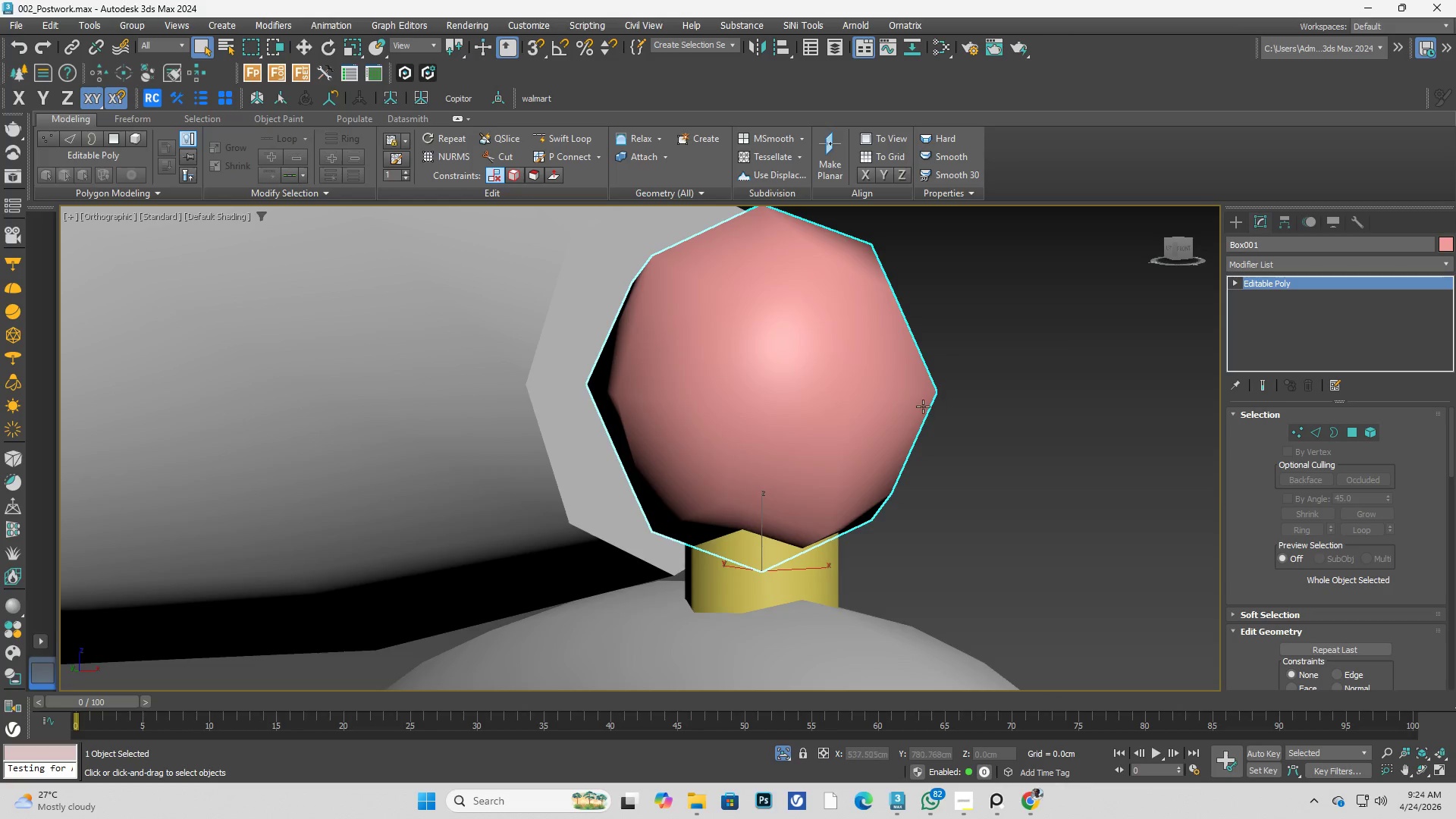 
hold_key(key=AltLeft, duration=1.09)
 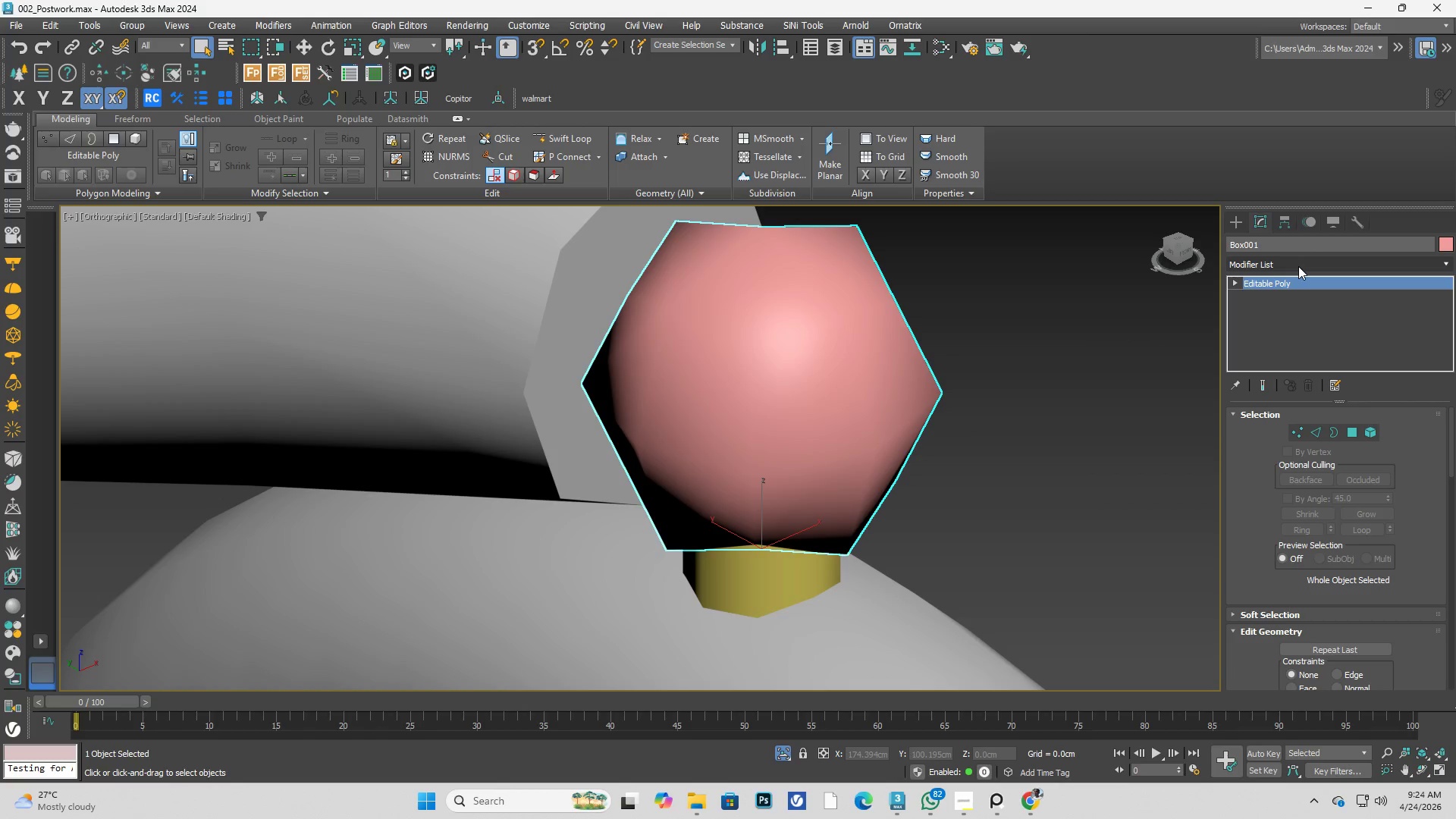 
wait(9.97)
 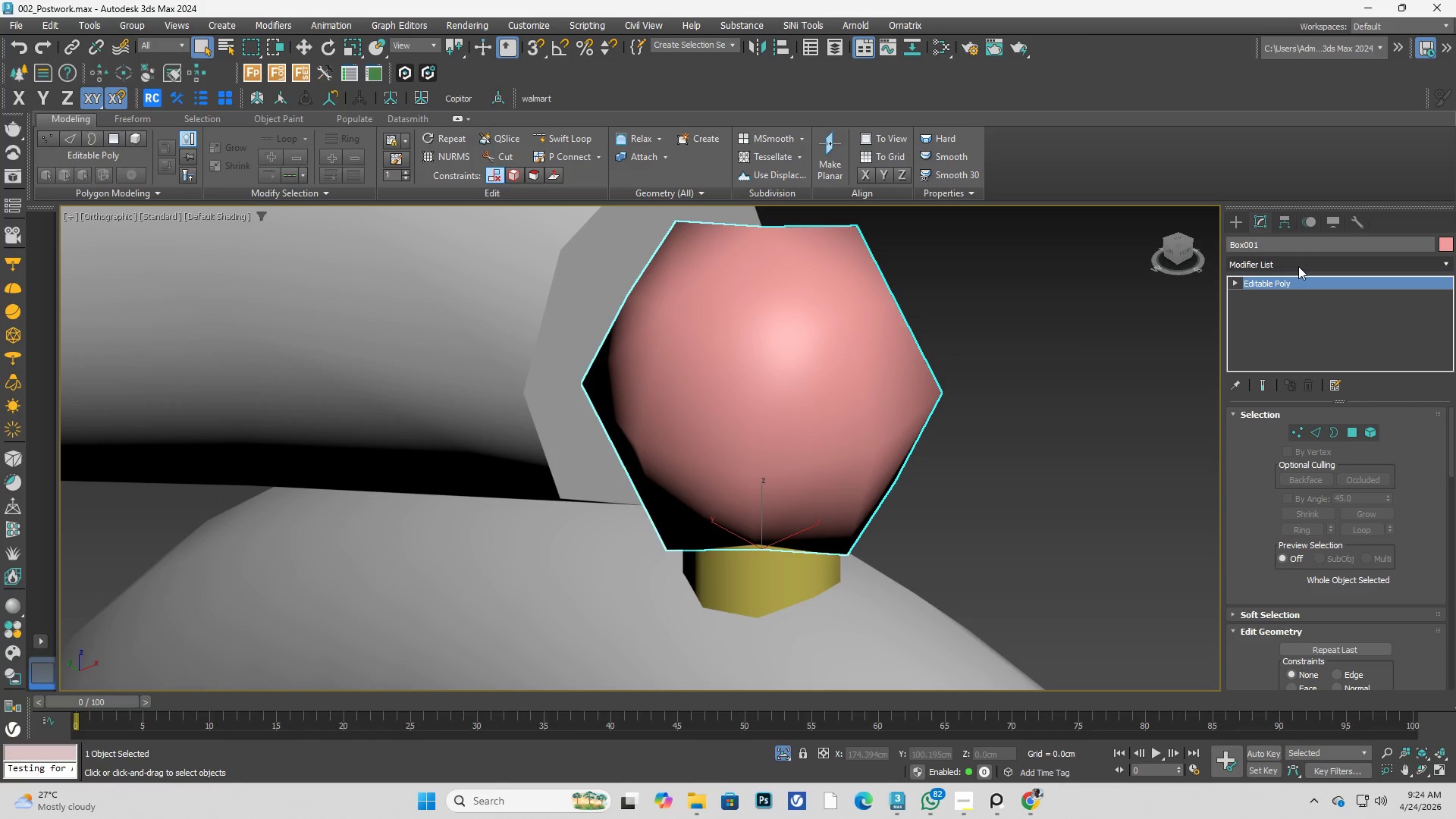 
type(spo)
 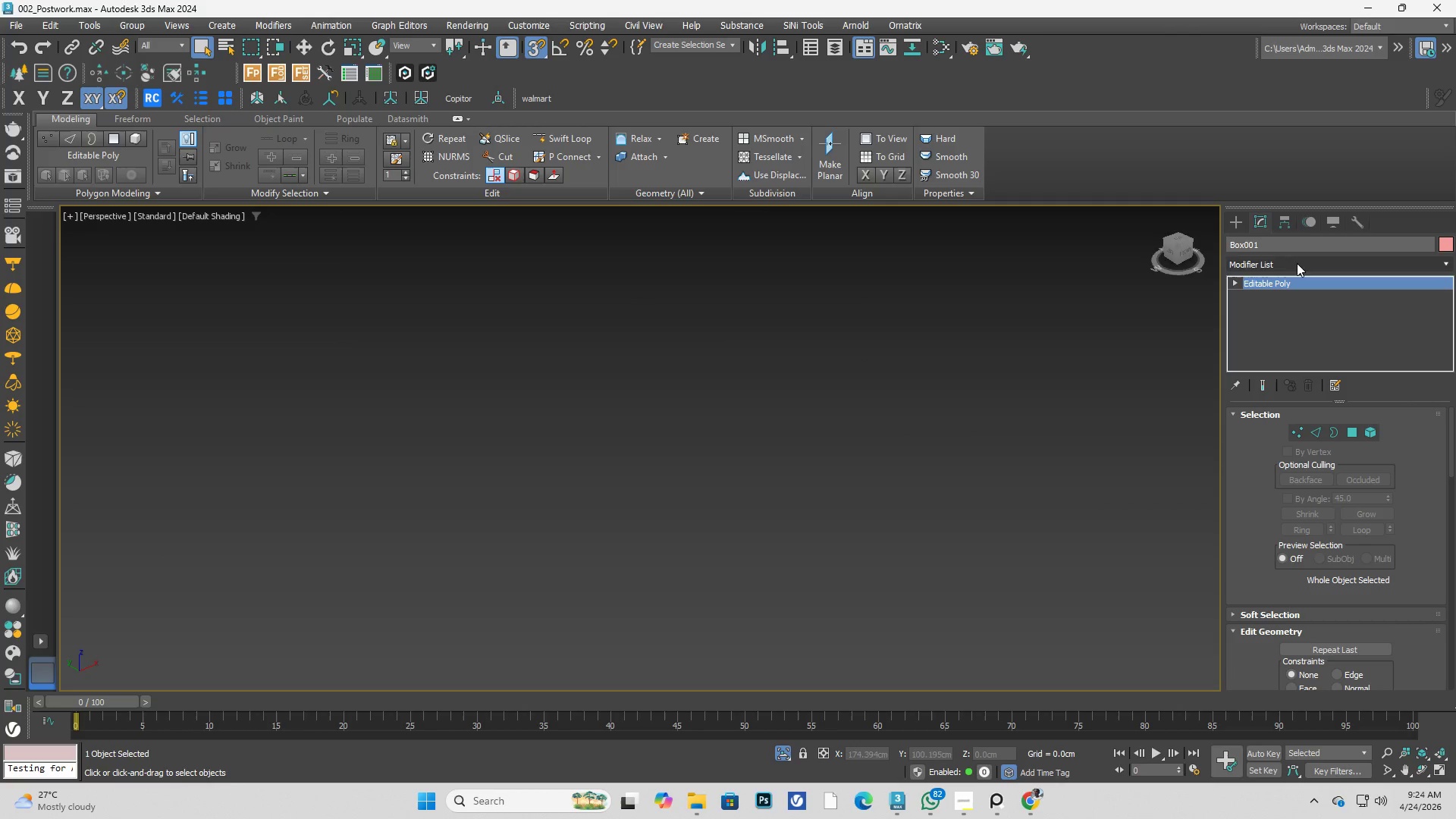 
left_click([550, 377])
 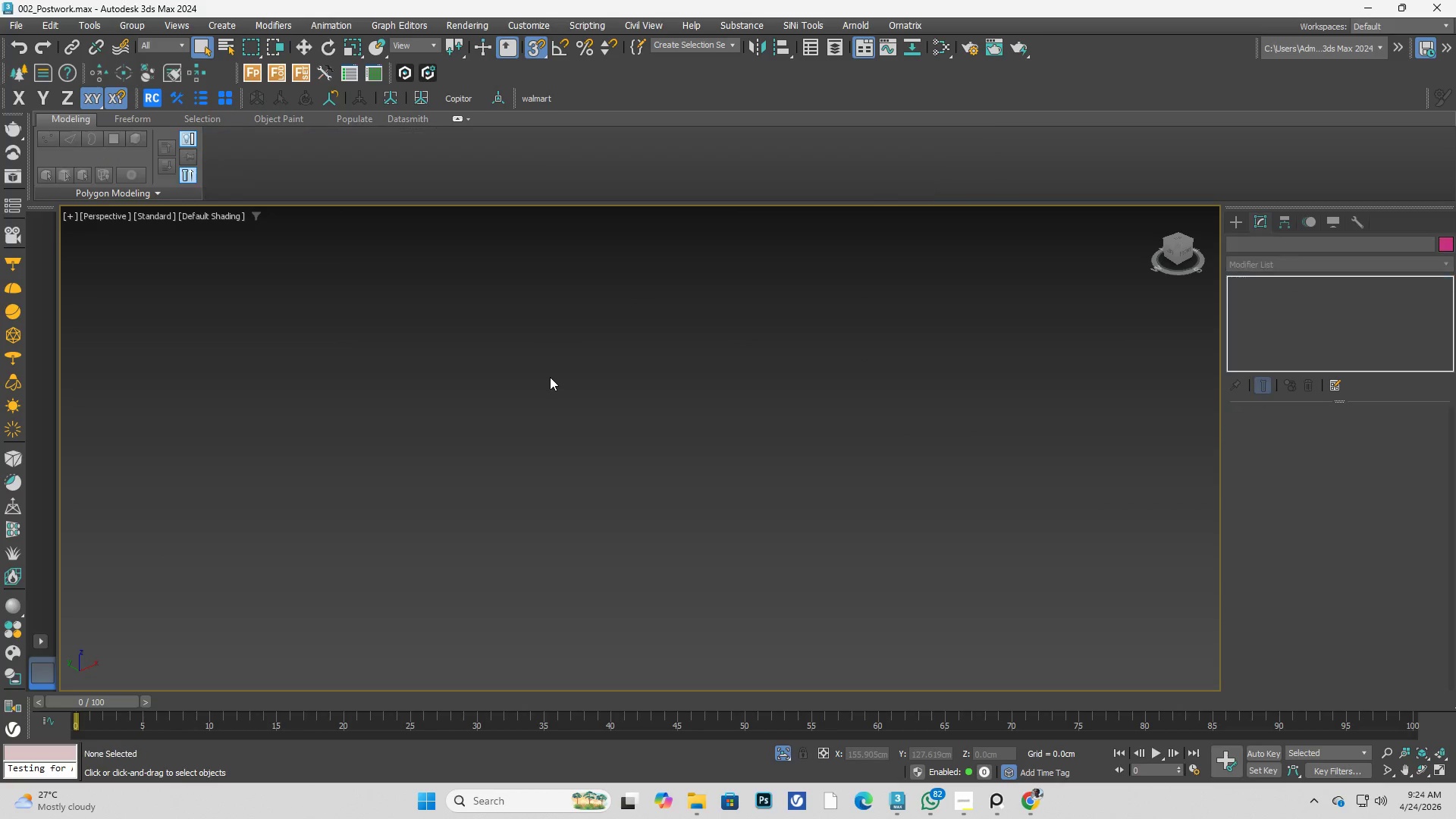 
key(P)
 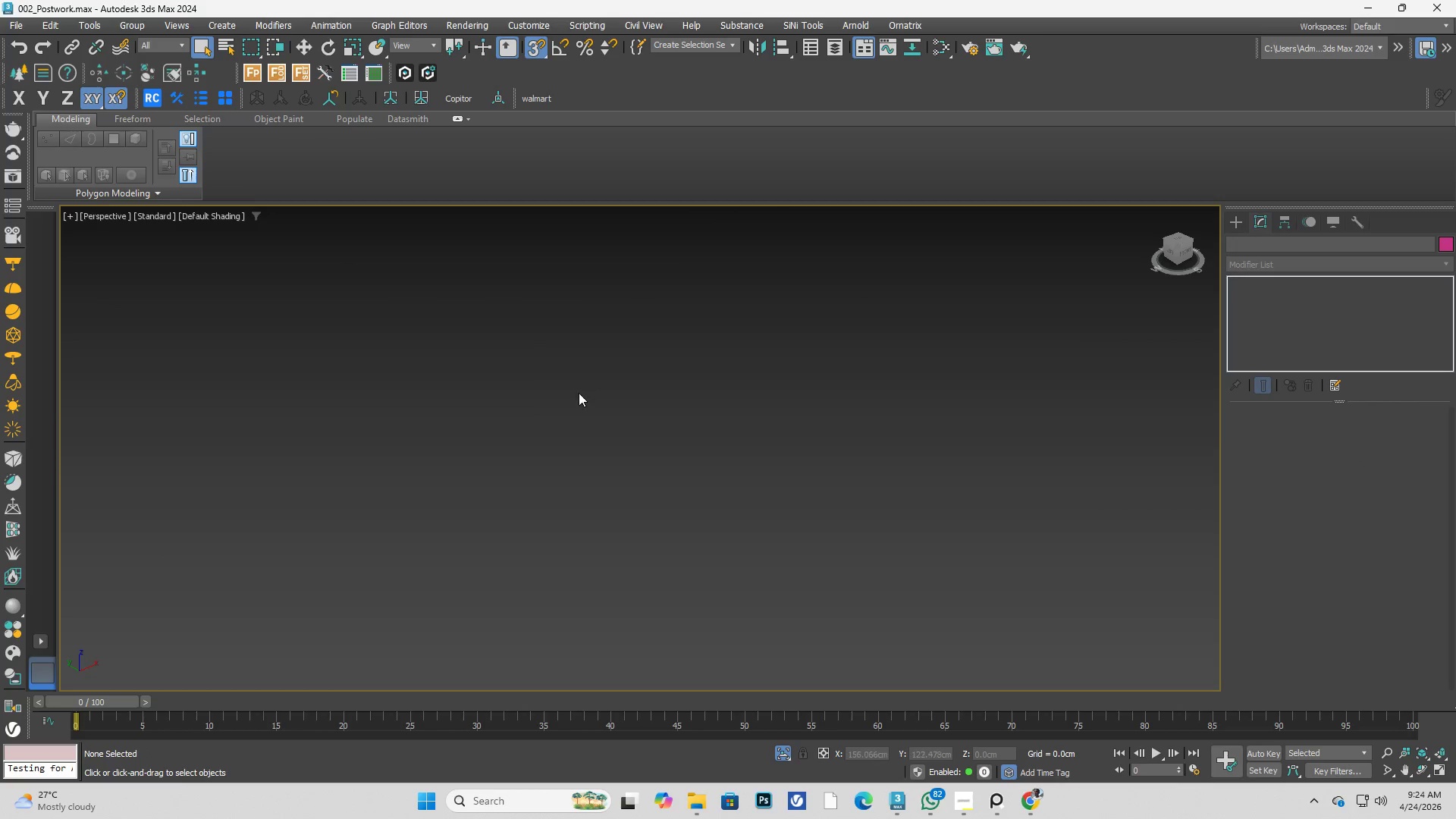 
scroll: coordinate [604, 402], scroll_direction: down, amount: 15.0
 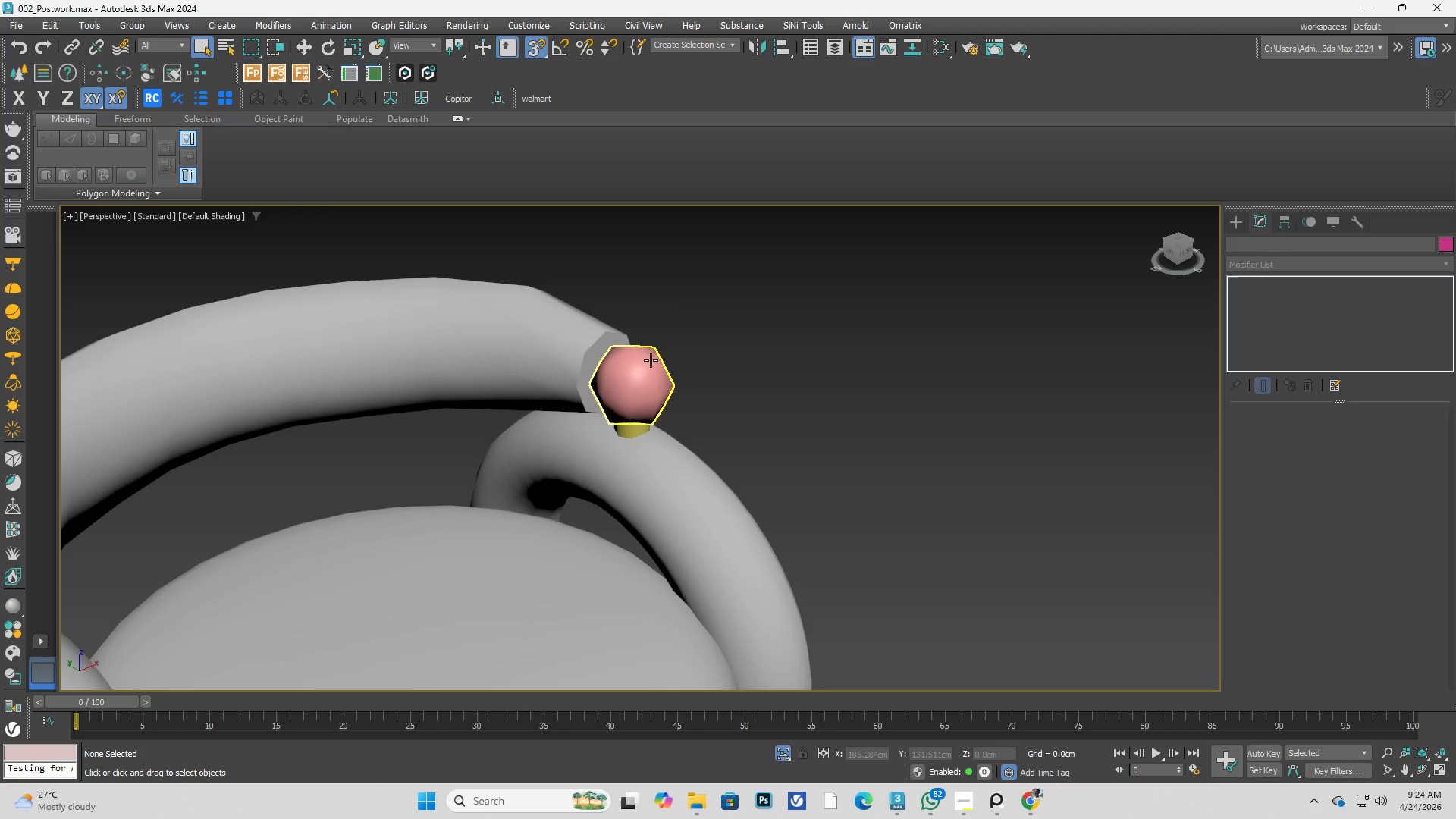 
left_click([651, 360])
 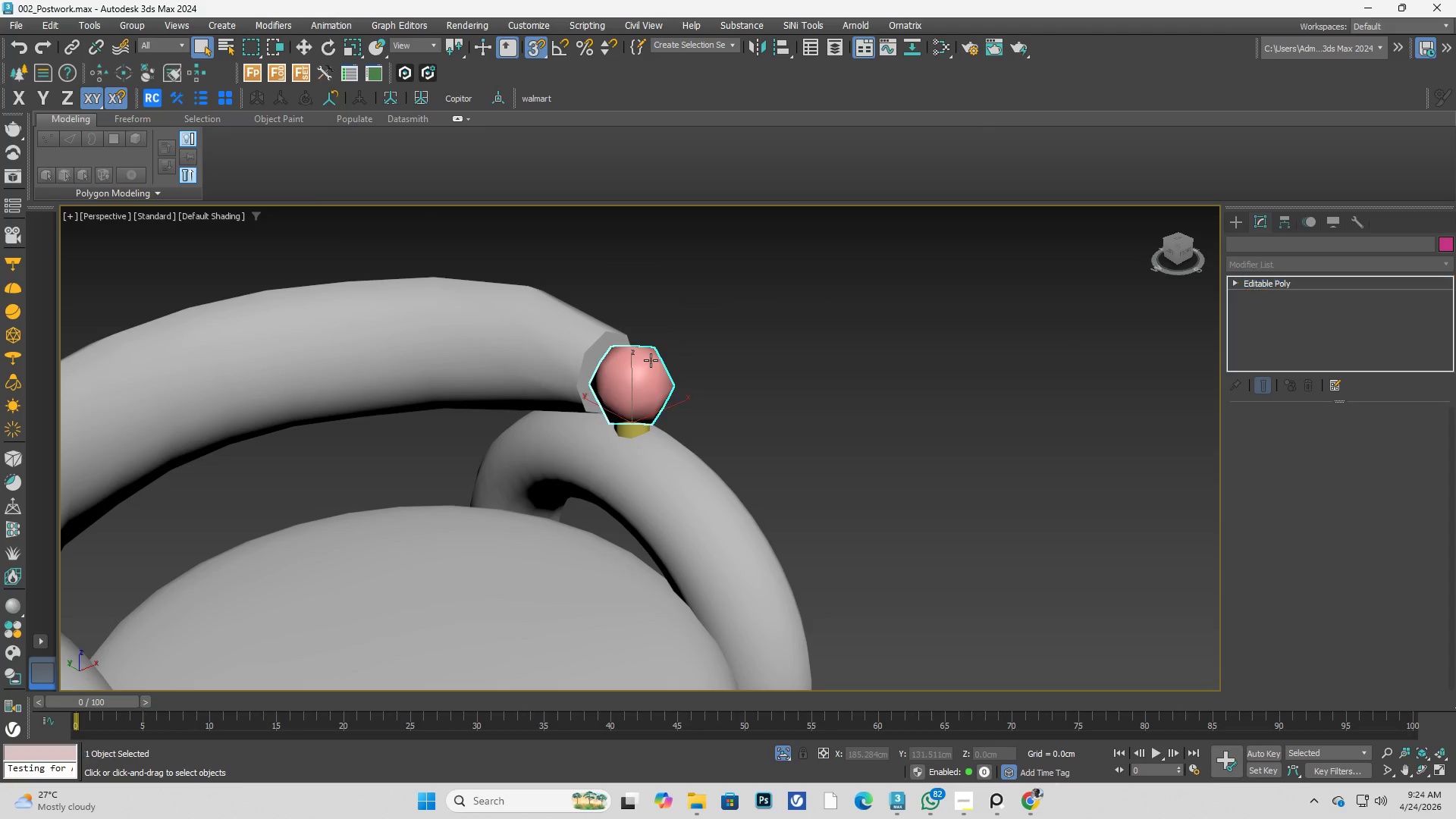 
hold_key(key=AltLeft, duration=0.34)
 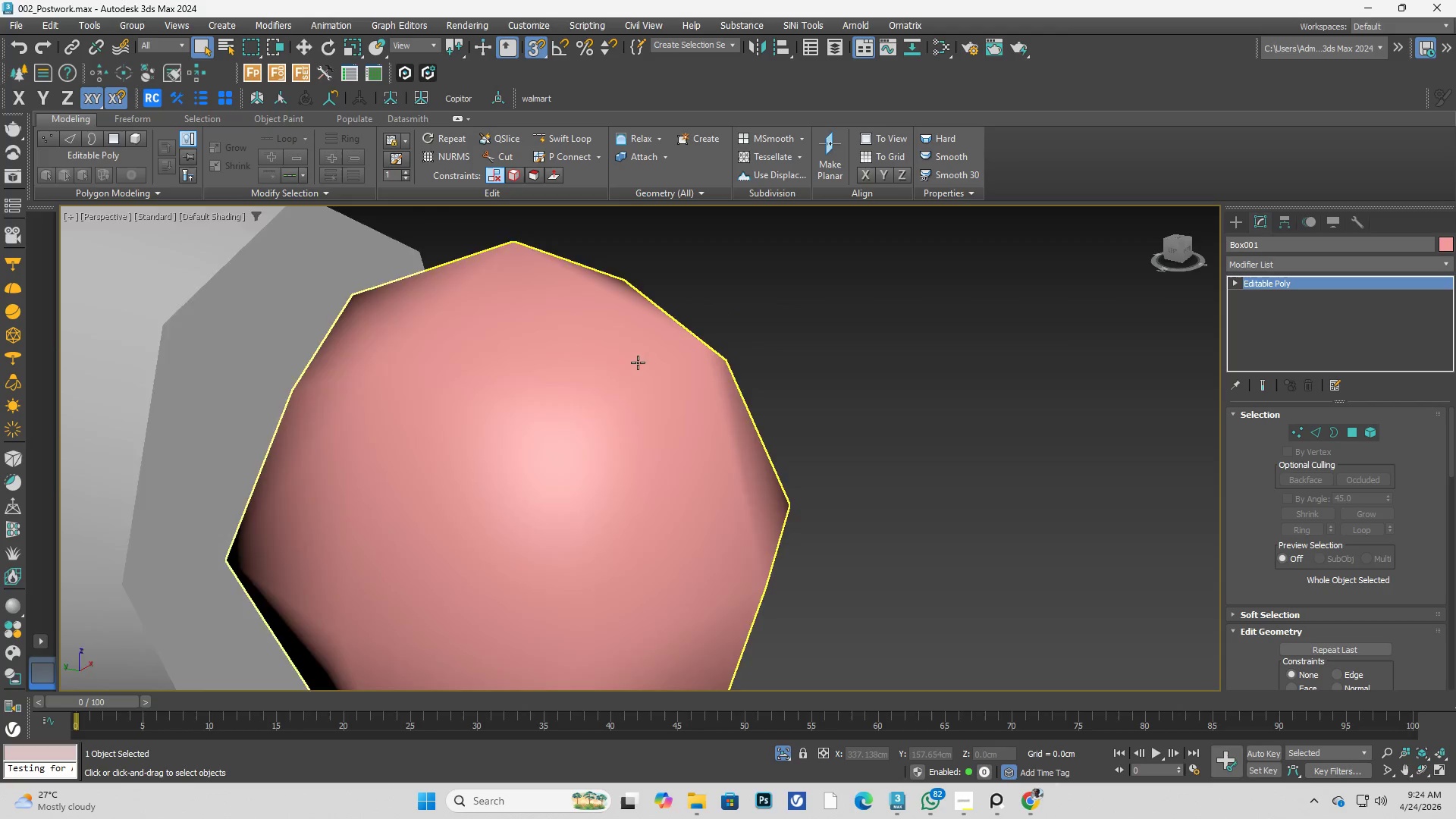 
scroll: coordinate [651, 360], scroll_direction: up, amount: 5.0
 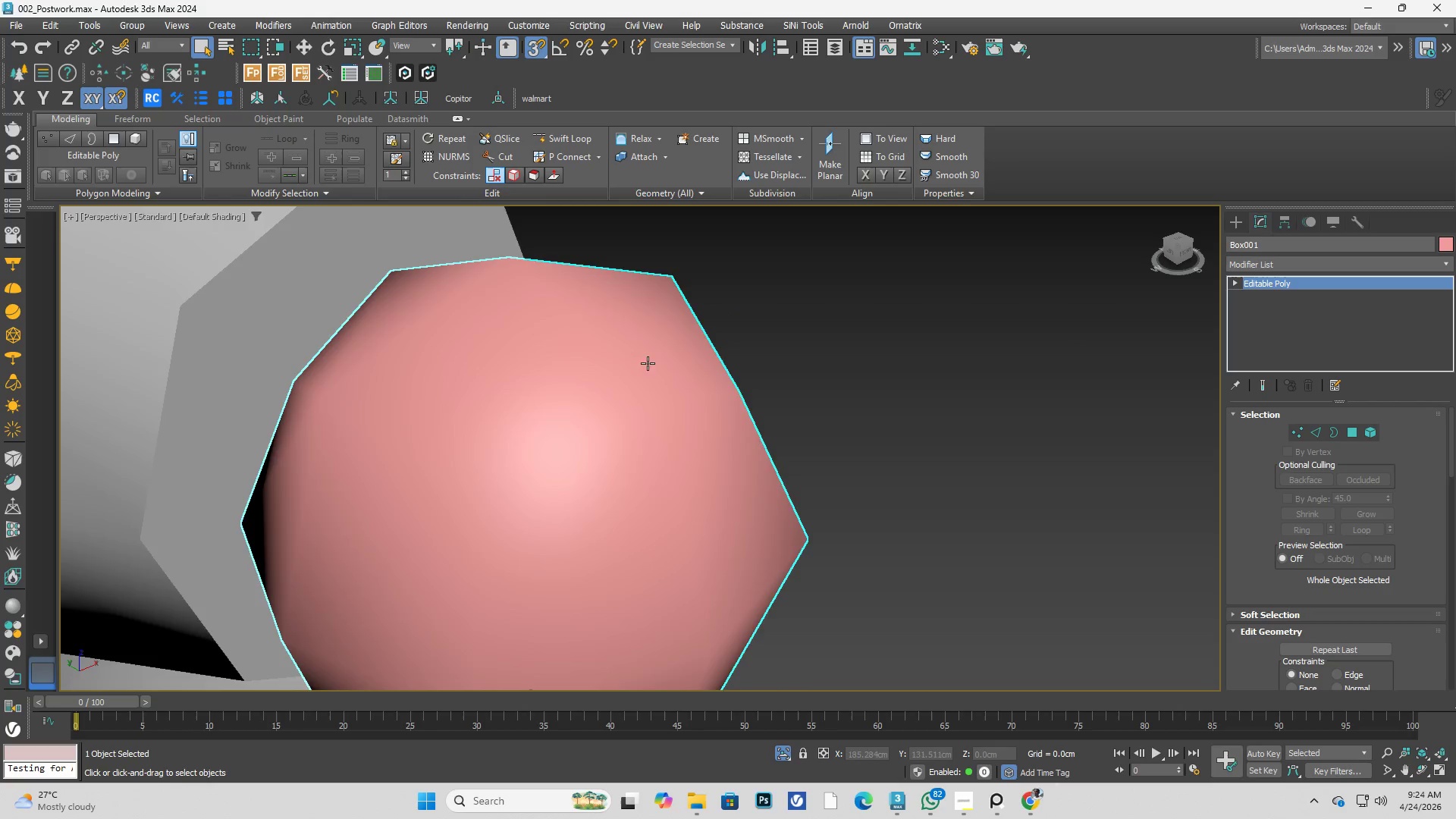 
key(F3)
 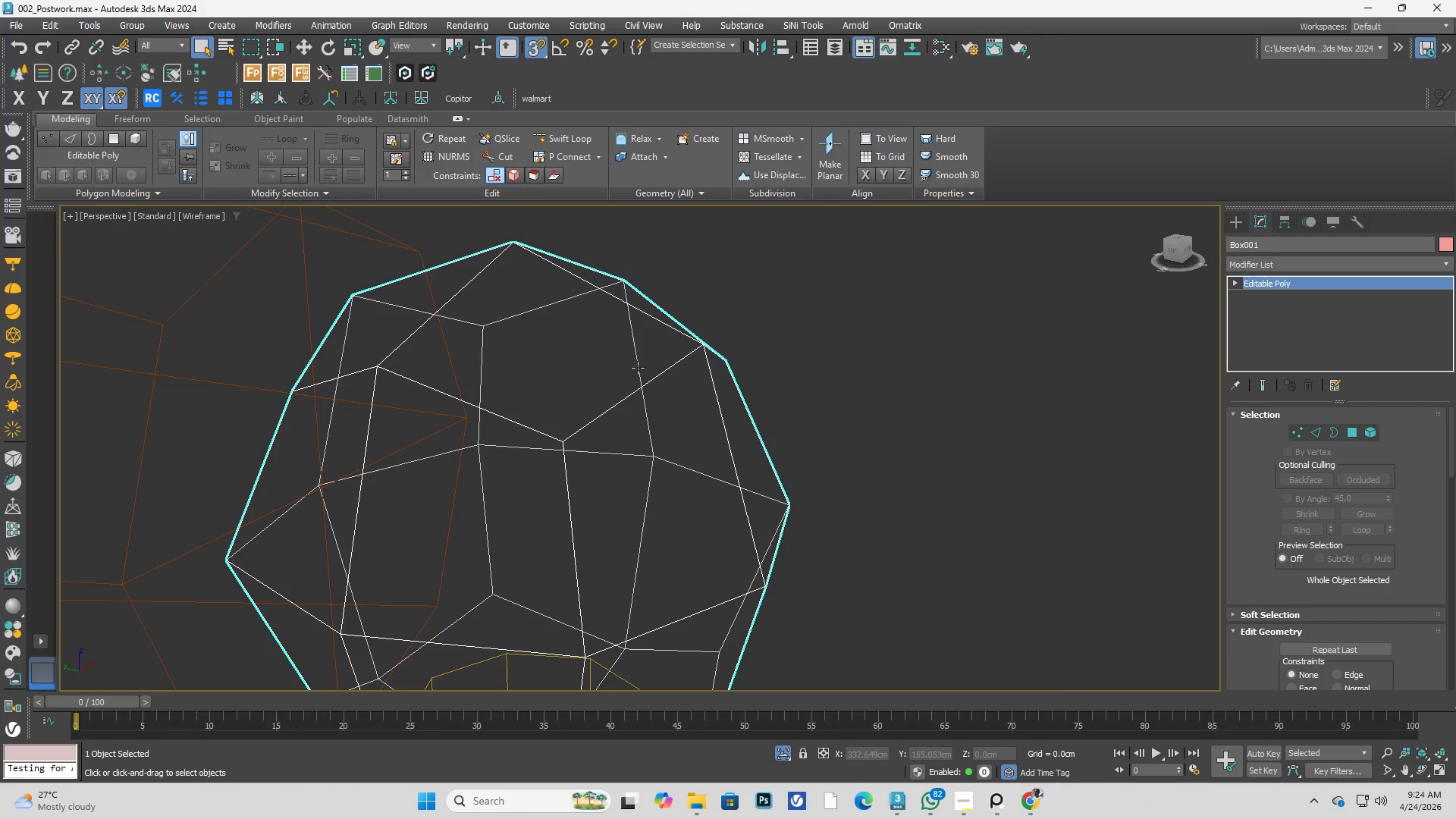 
hold_key(key=AltLeft, duration=0.42)
 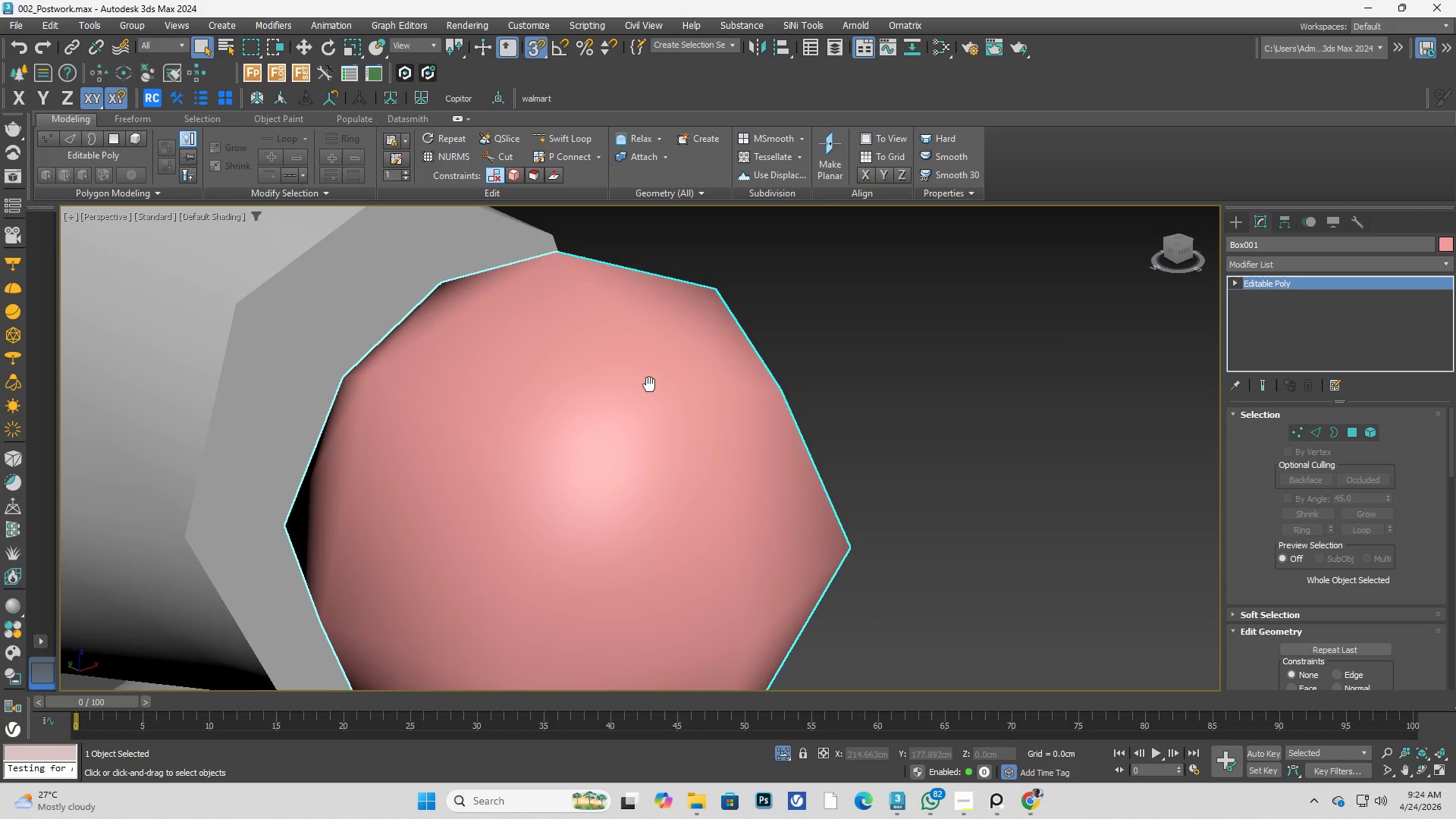 
key(F3)
 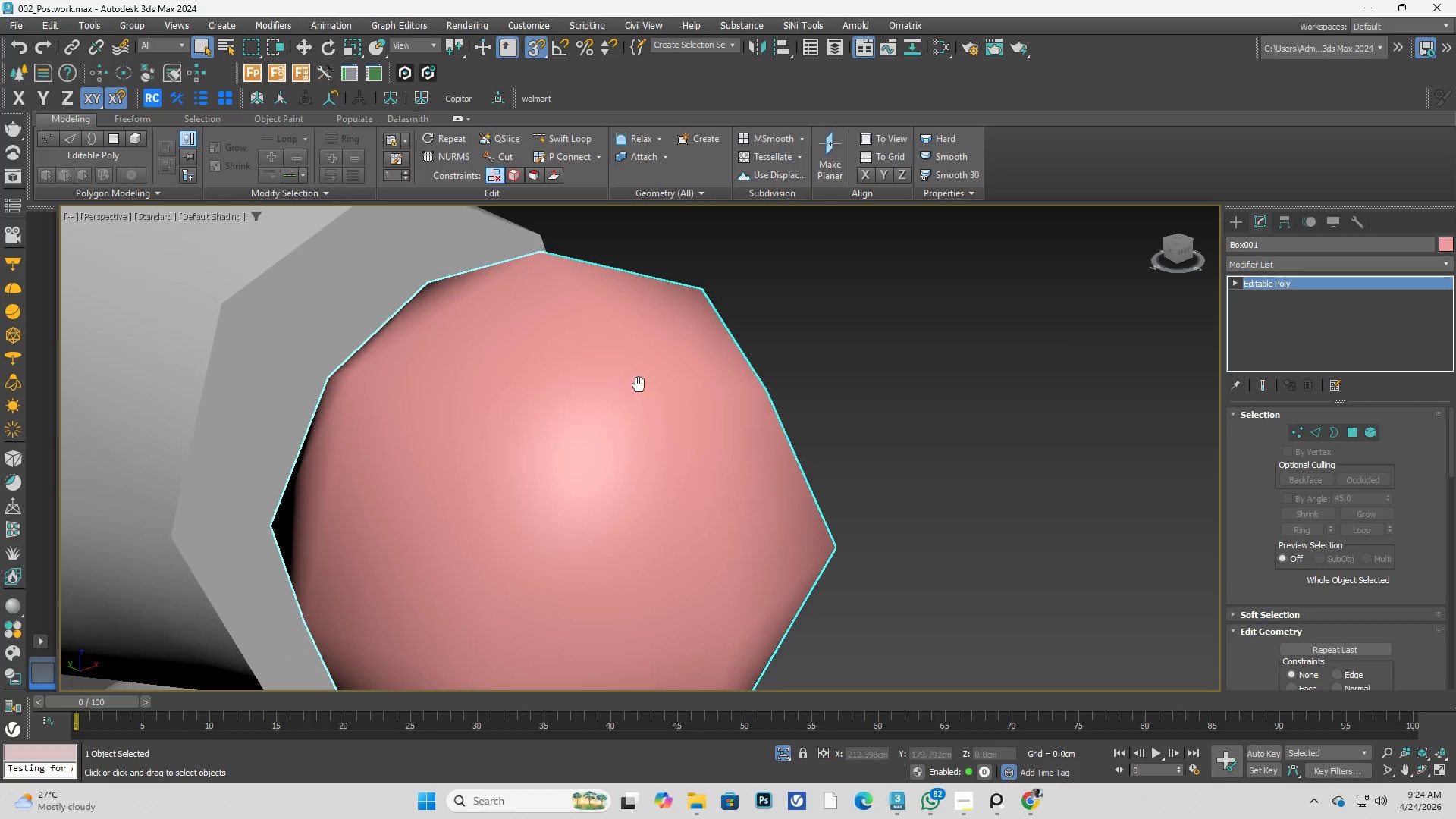 
key(F4)
 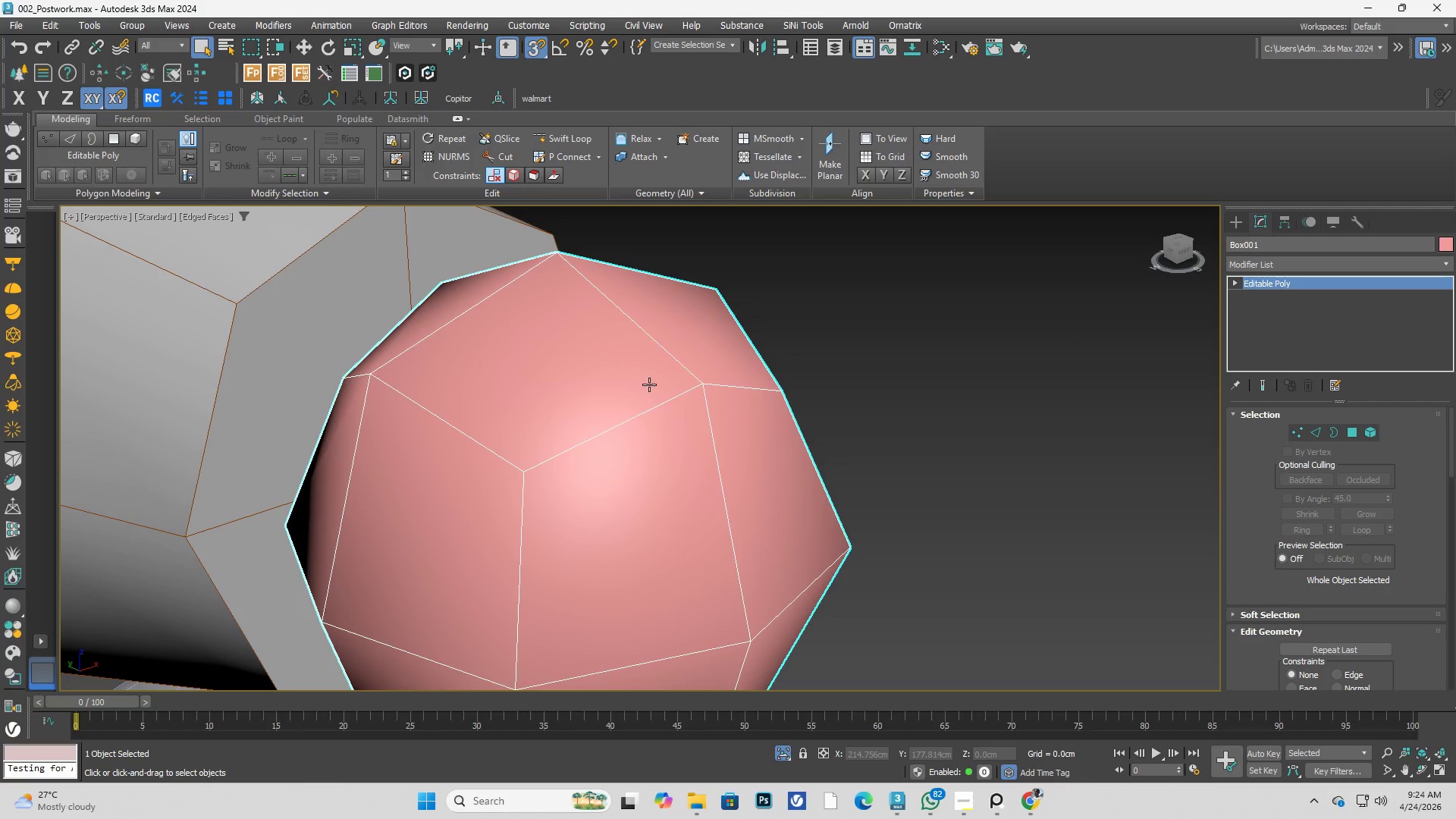 
key(Alt+AltLeft)
 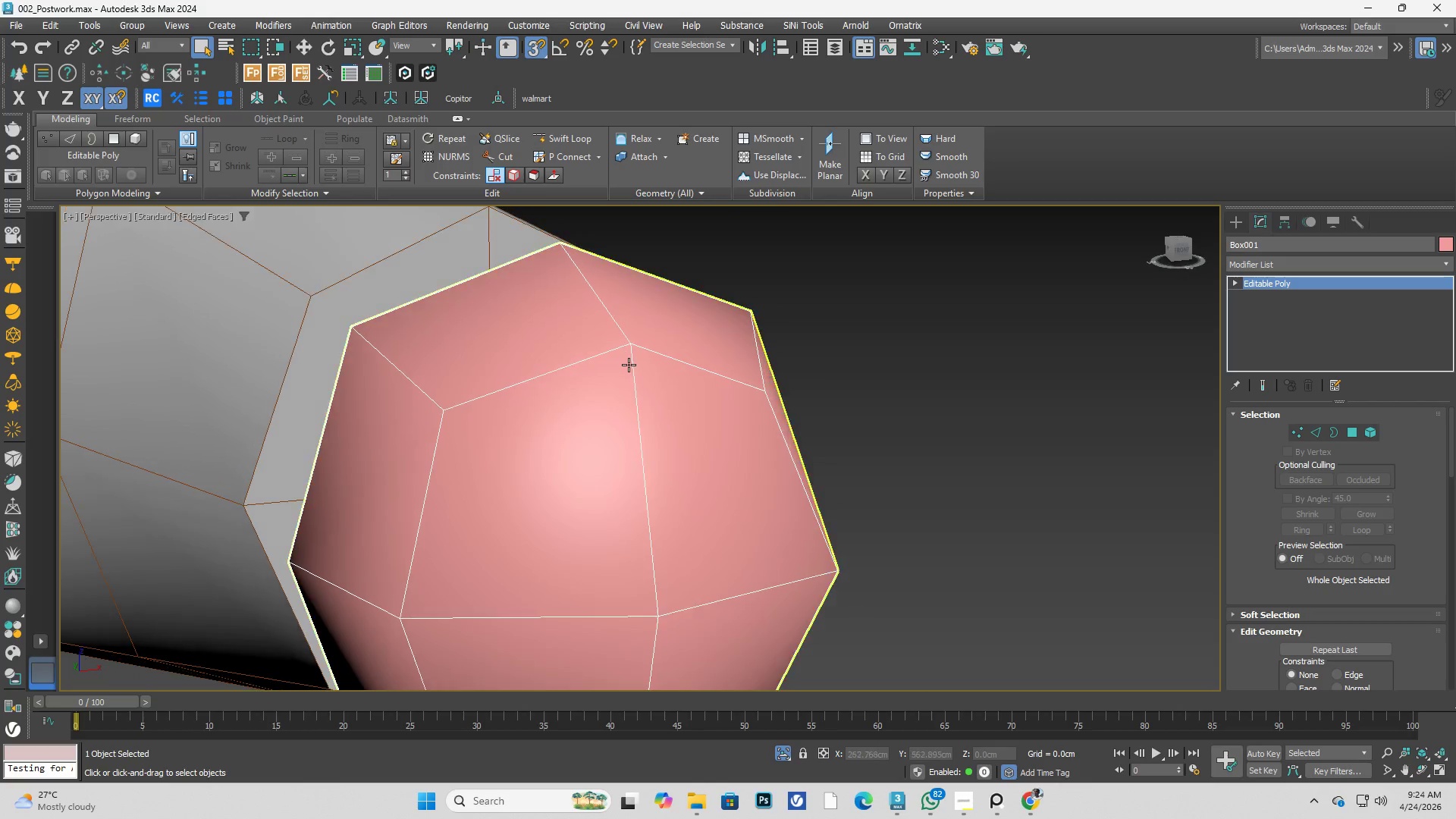 
hold_key(key=AltLeft, duration=0.69)
 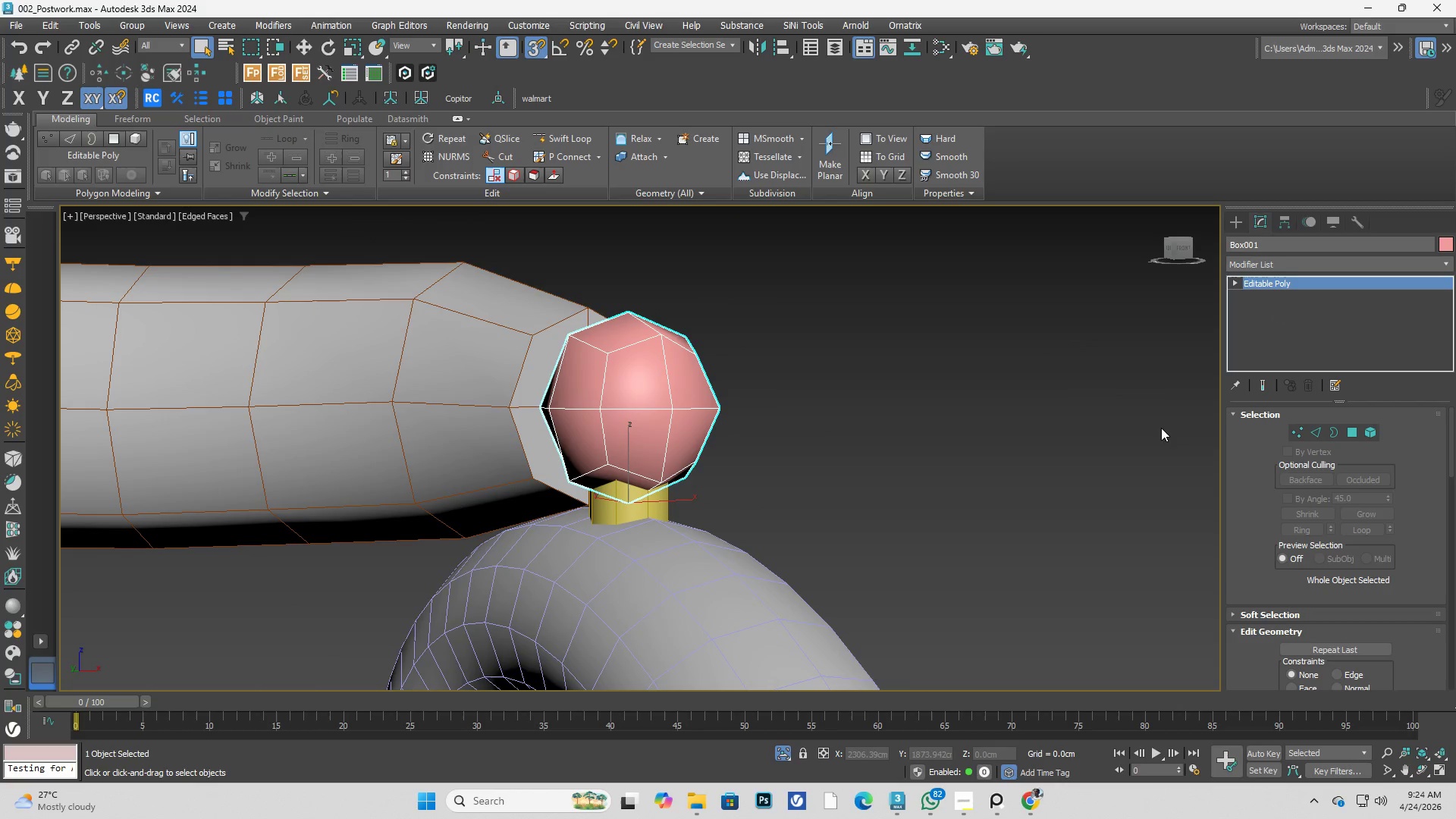 
scroll: coordinate [665, 347], scroll_direction: down, amount: 3.0
 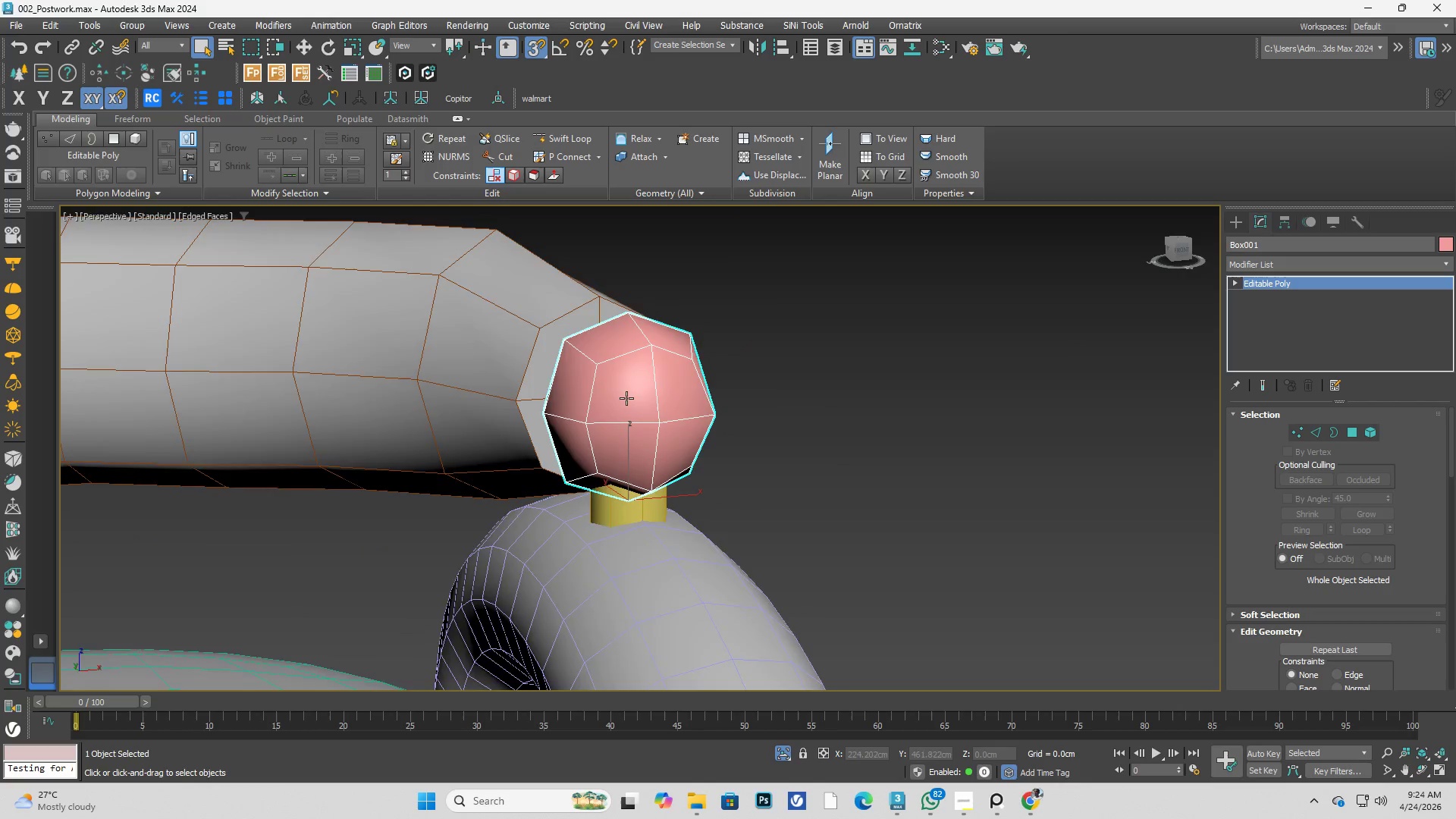 
left_click([1288, 268])
 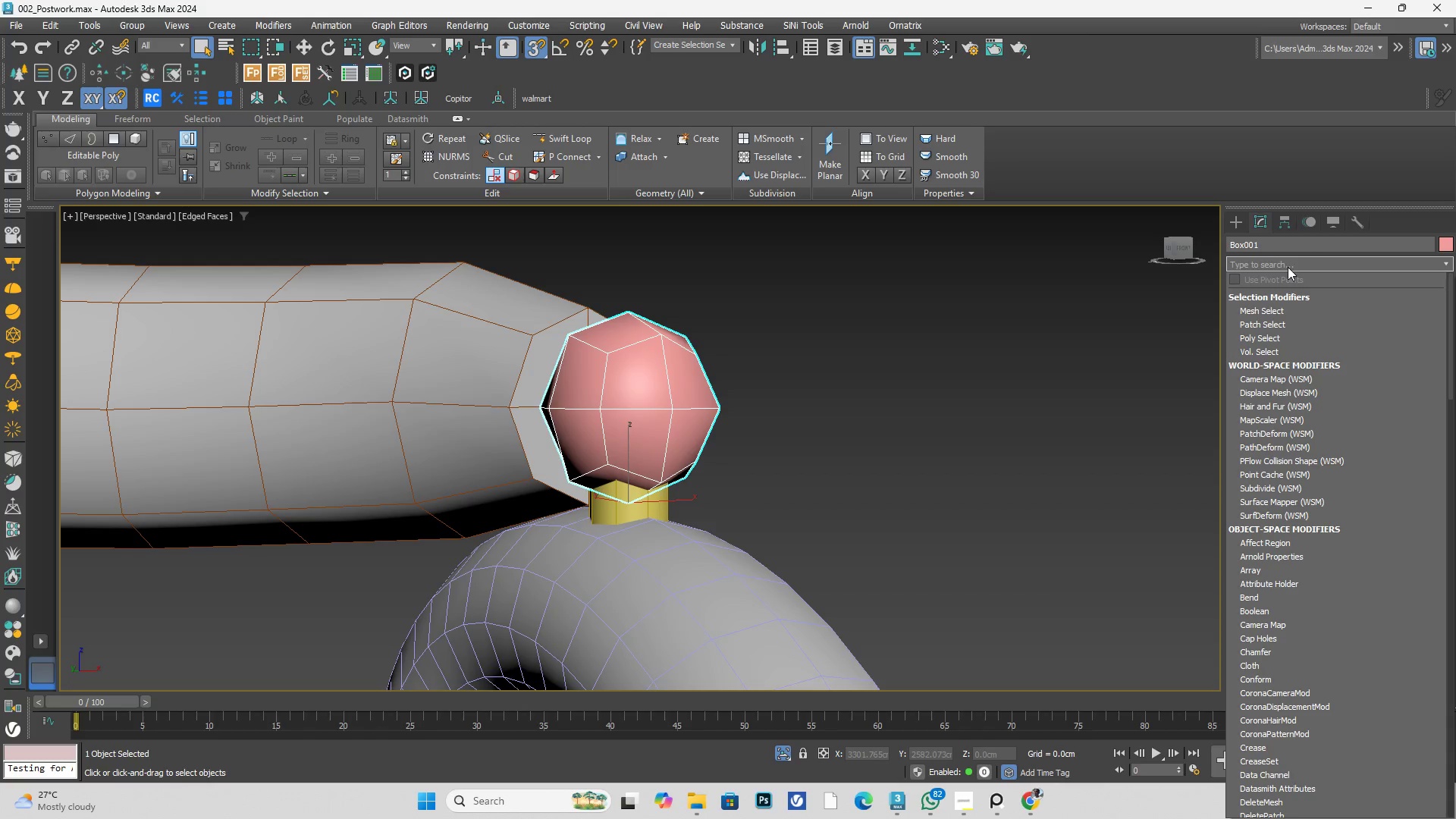 
type(t)
key(Backspace)
type(tu)
 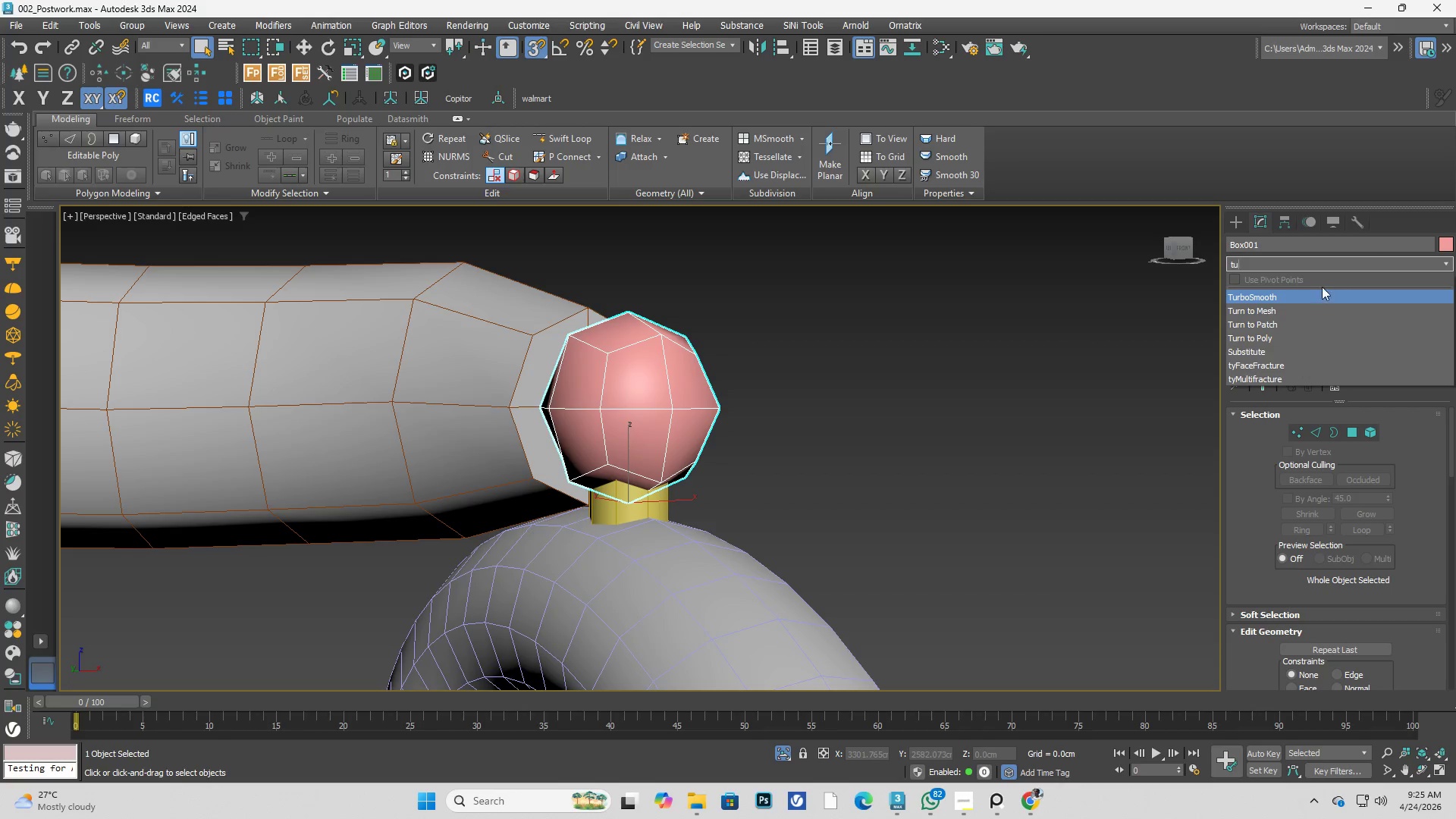 
left_click([1320, 293])
 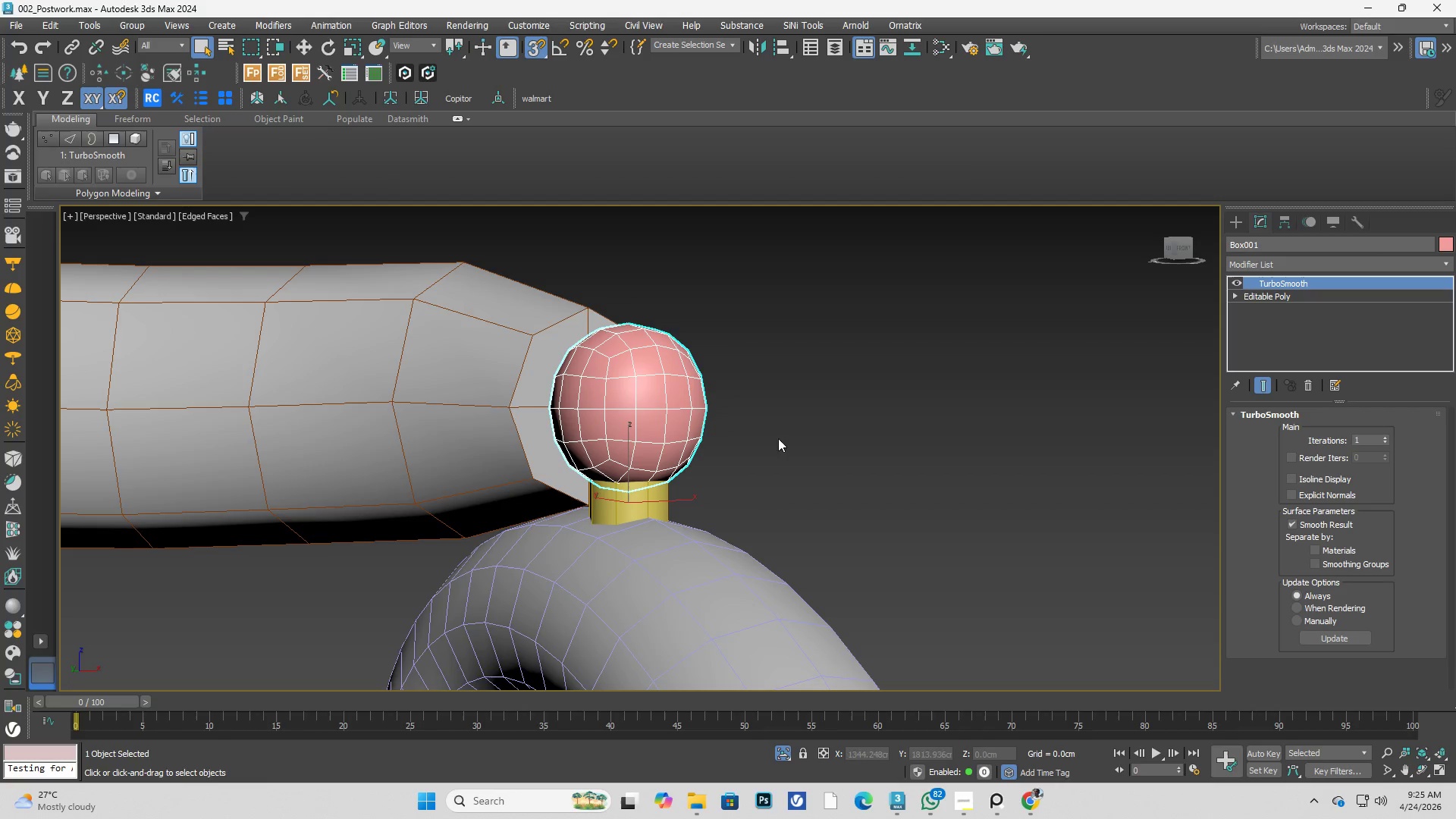 
hold_key(key=AltLeft, duration=0.64)
 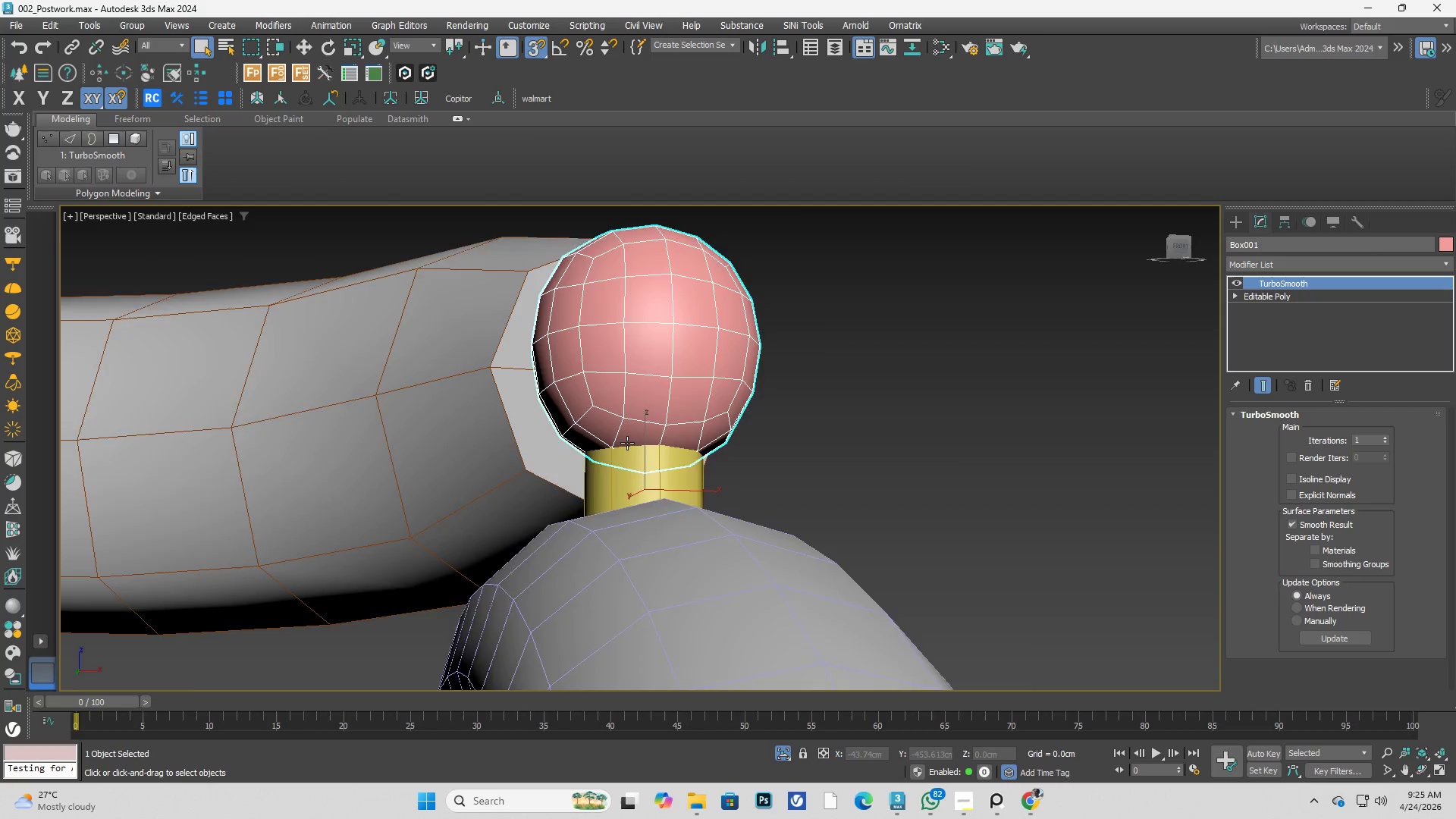 
hold_key(key=AltLeft, duration=4.12)
 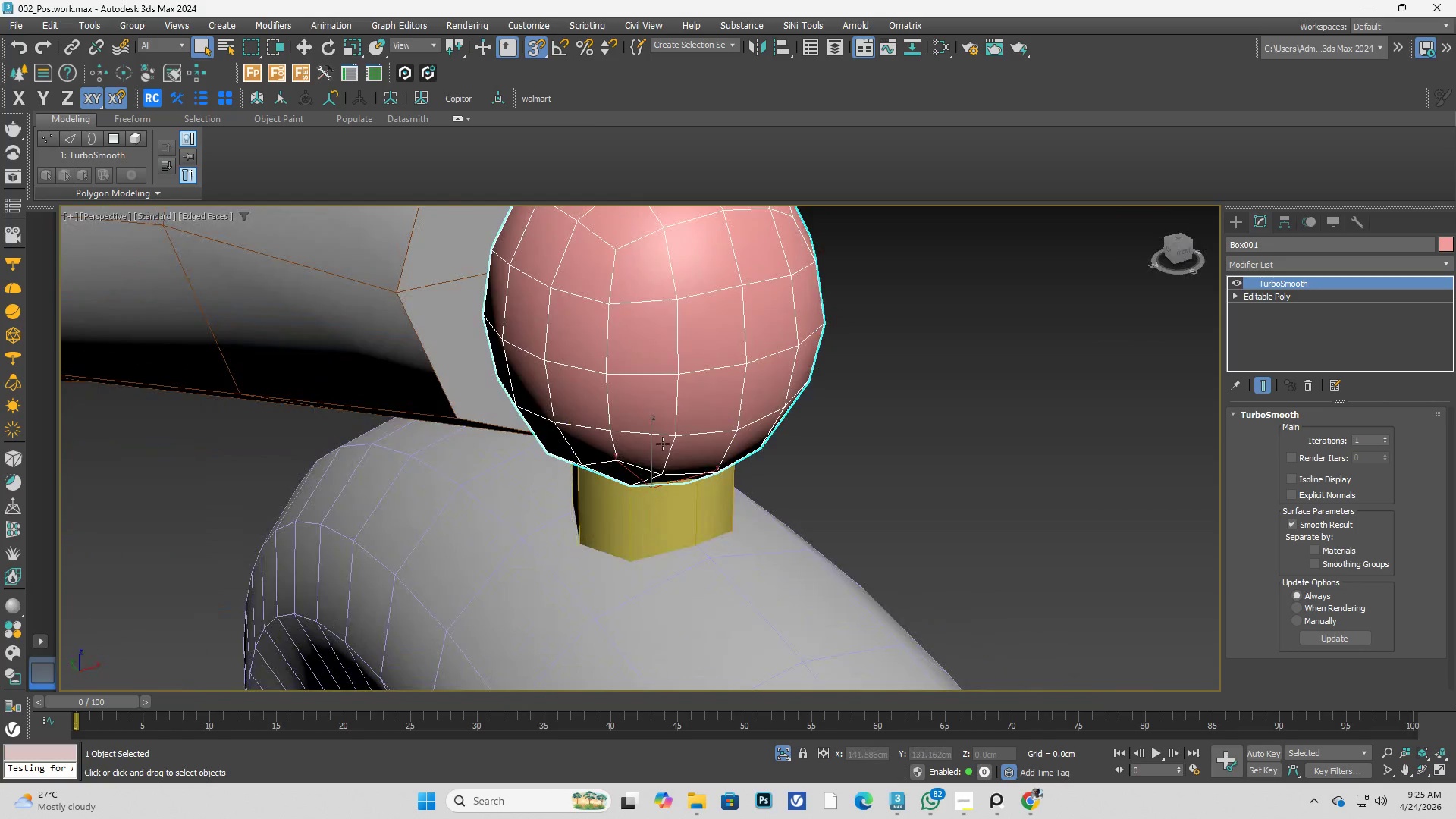 
scroll: coordinate [627, 443], scroll_direction: up, amount: 2.0
 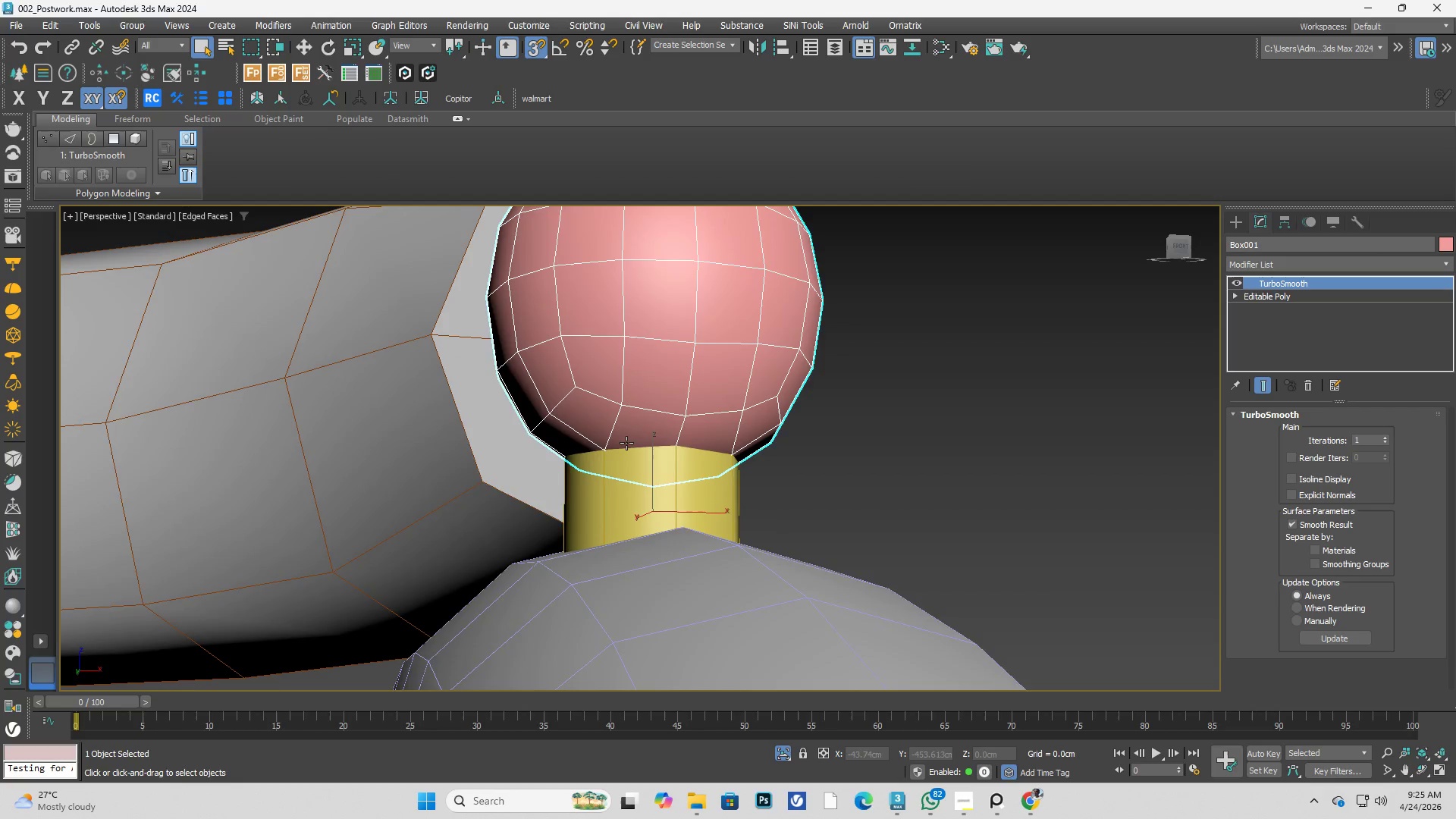 
hold_key(key=AltLeft, duration=0.73)
 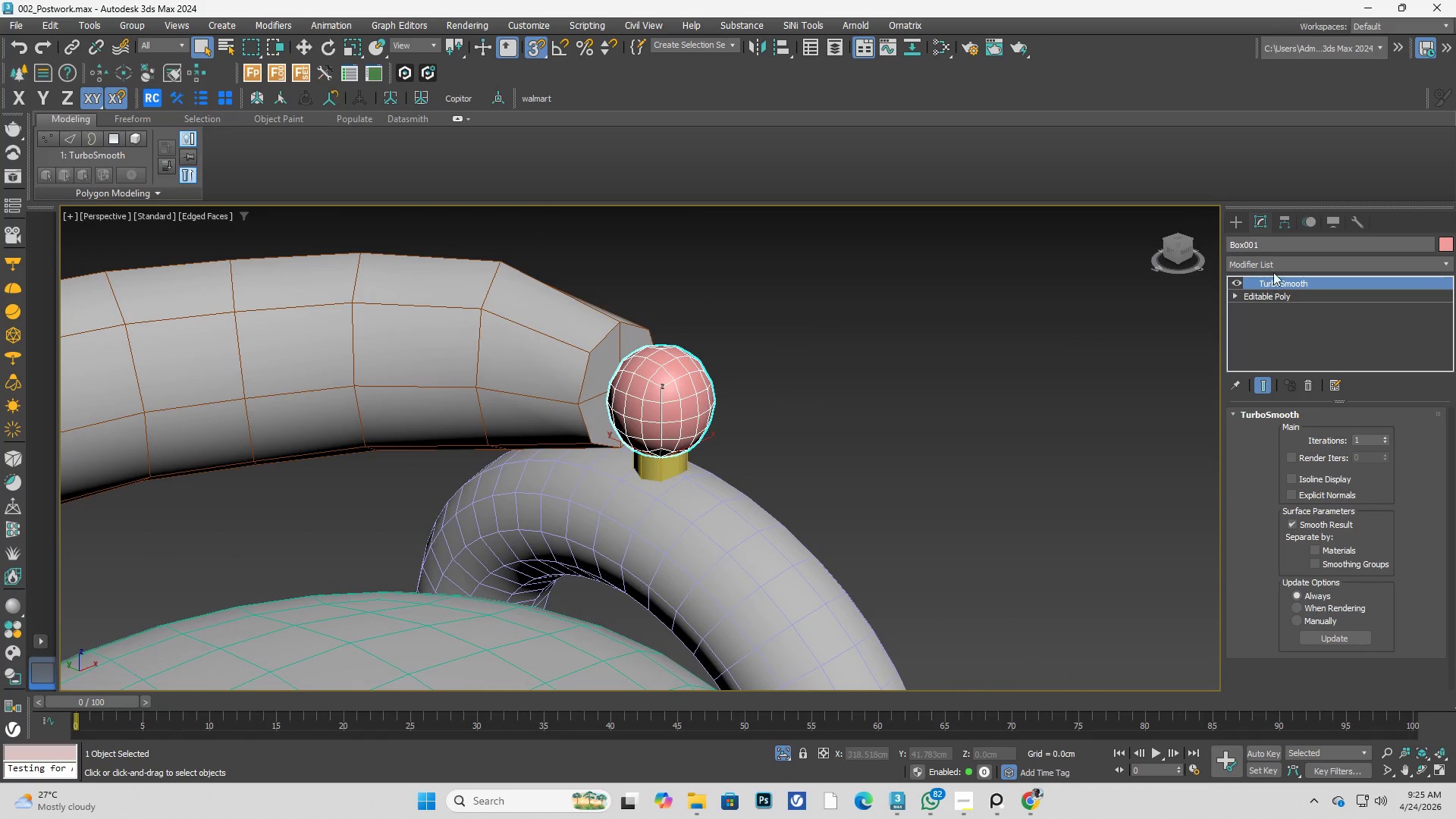 
scroll: coordinate [665, 444], scroll_direction: down, amount: 3.0
 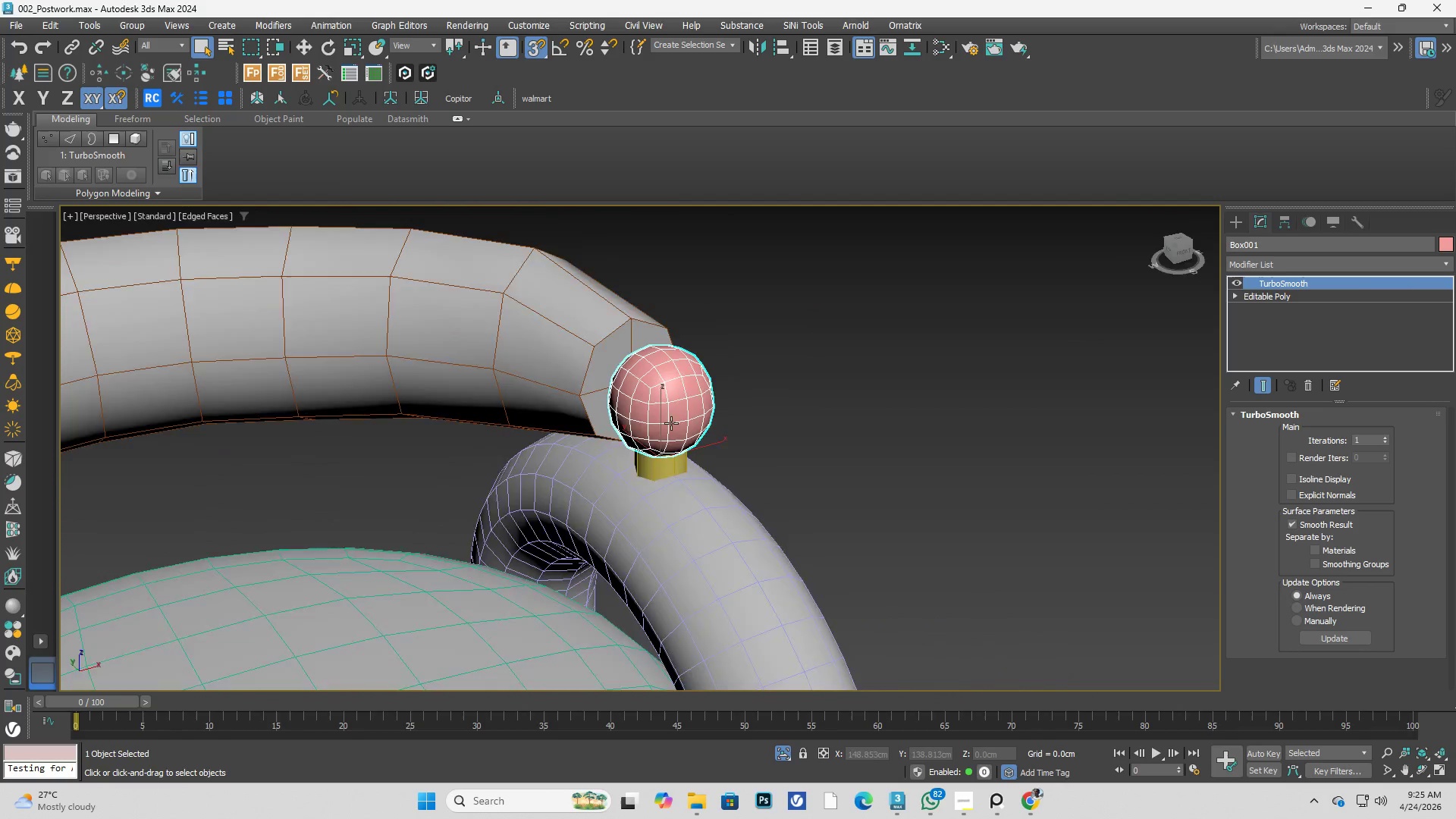 
left_click([1279, 265])
 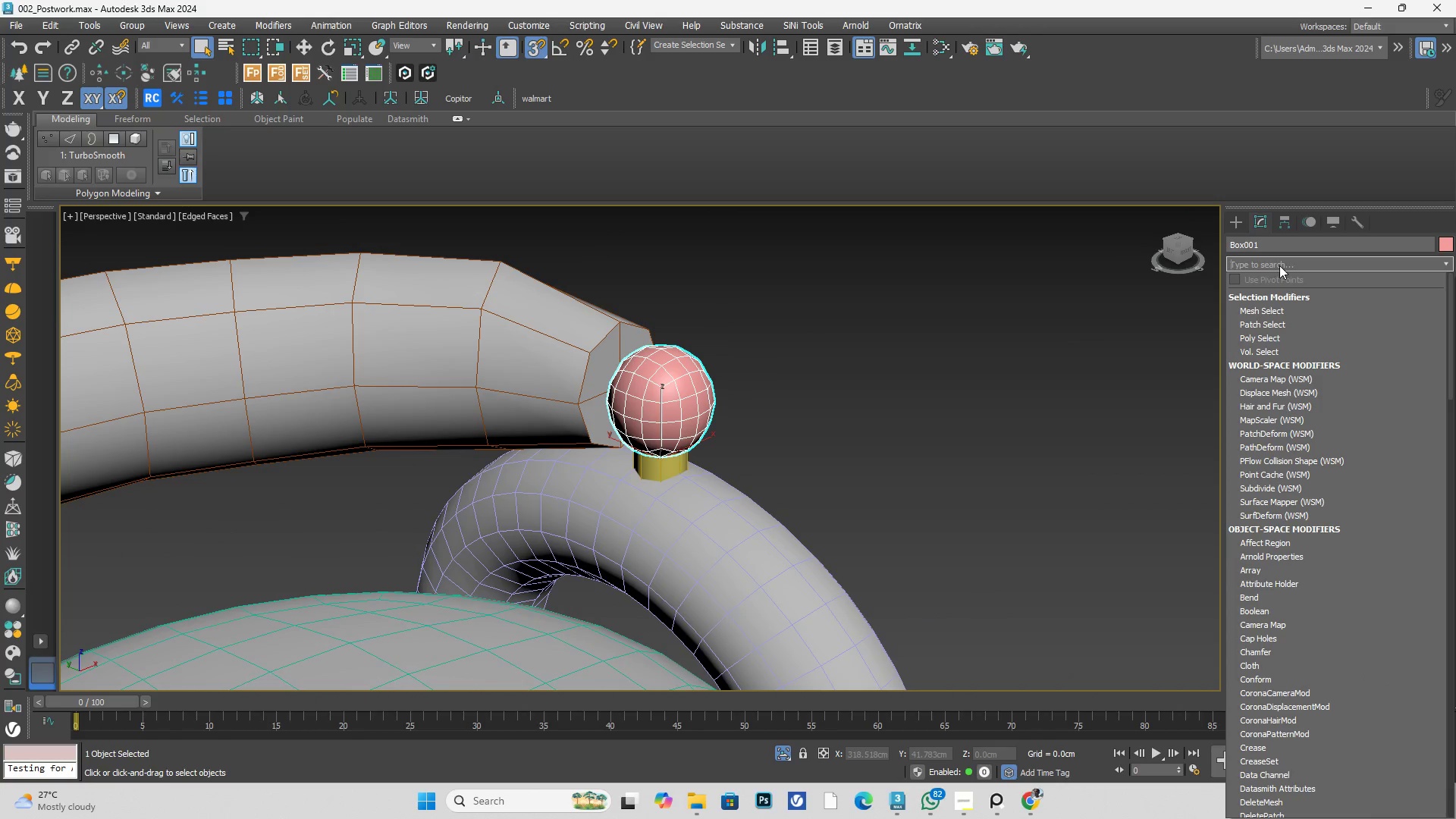 
type(sp)
 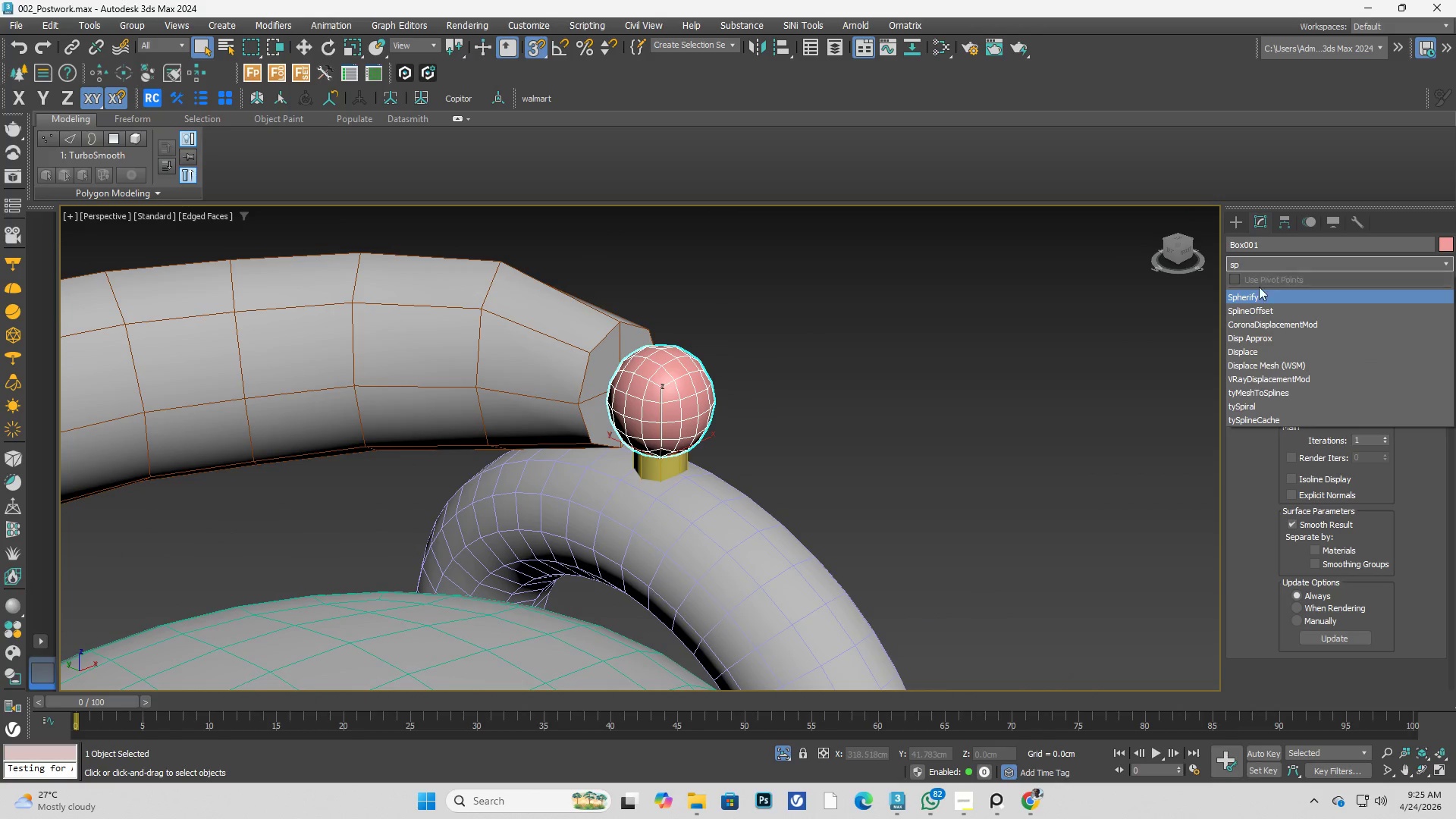 
left_click([1257, 297])
 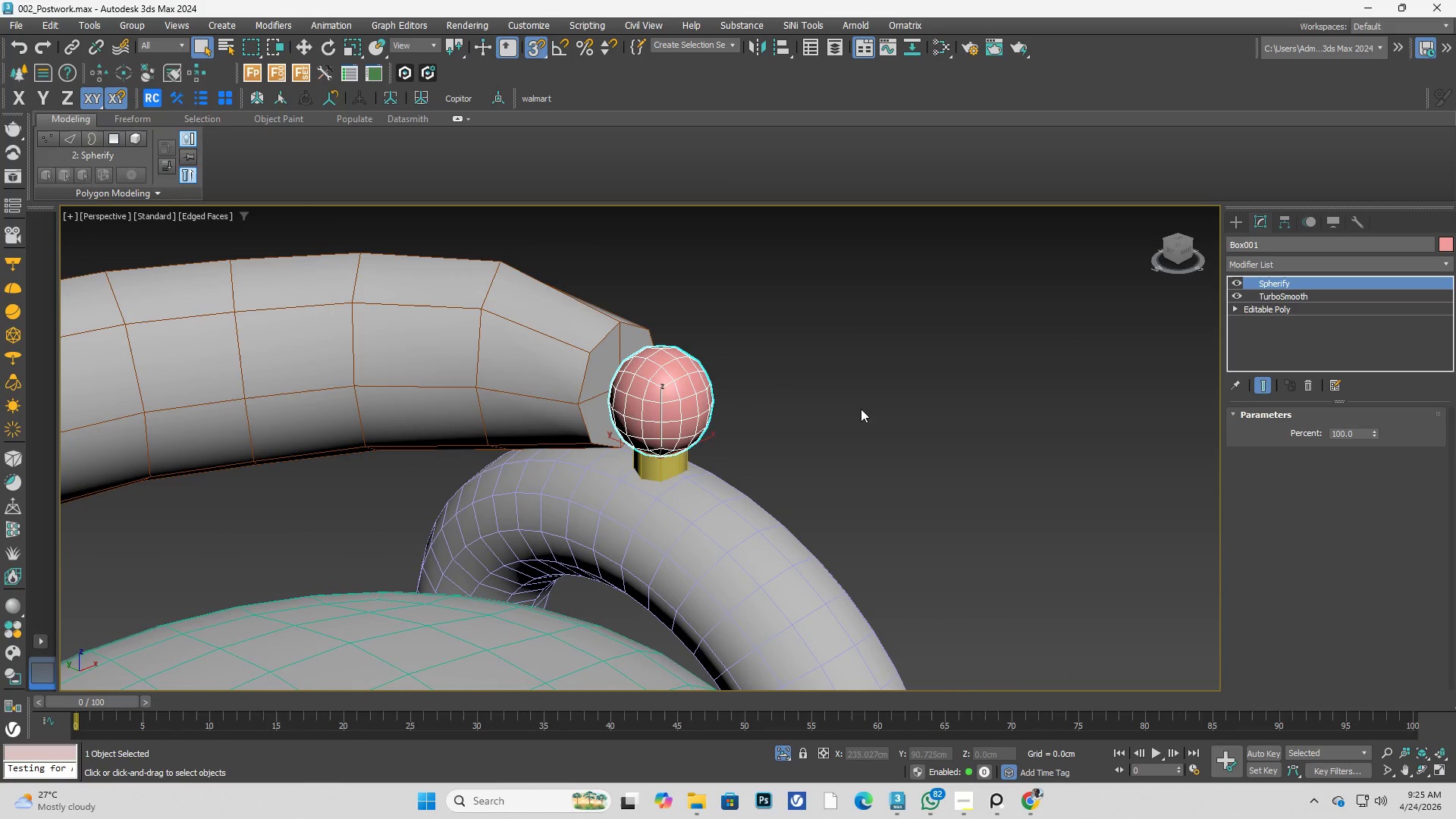 
hold_key(key=AltLeft, duration=0.41)
 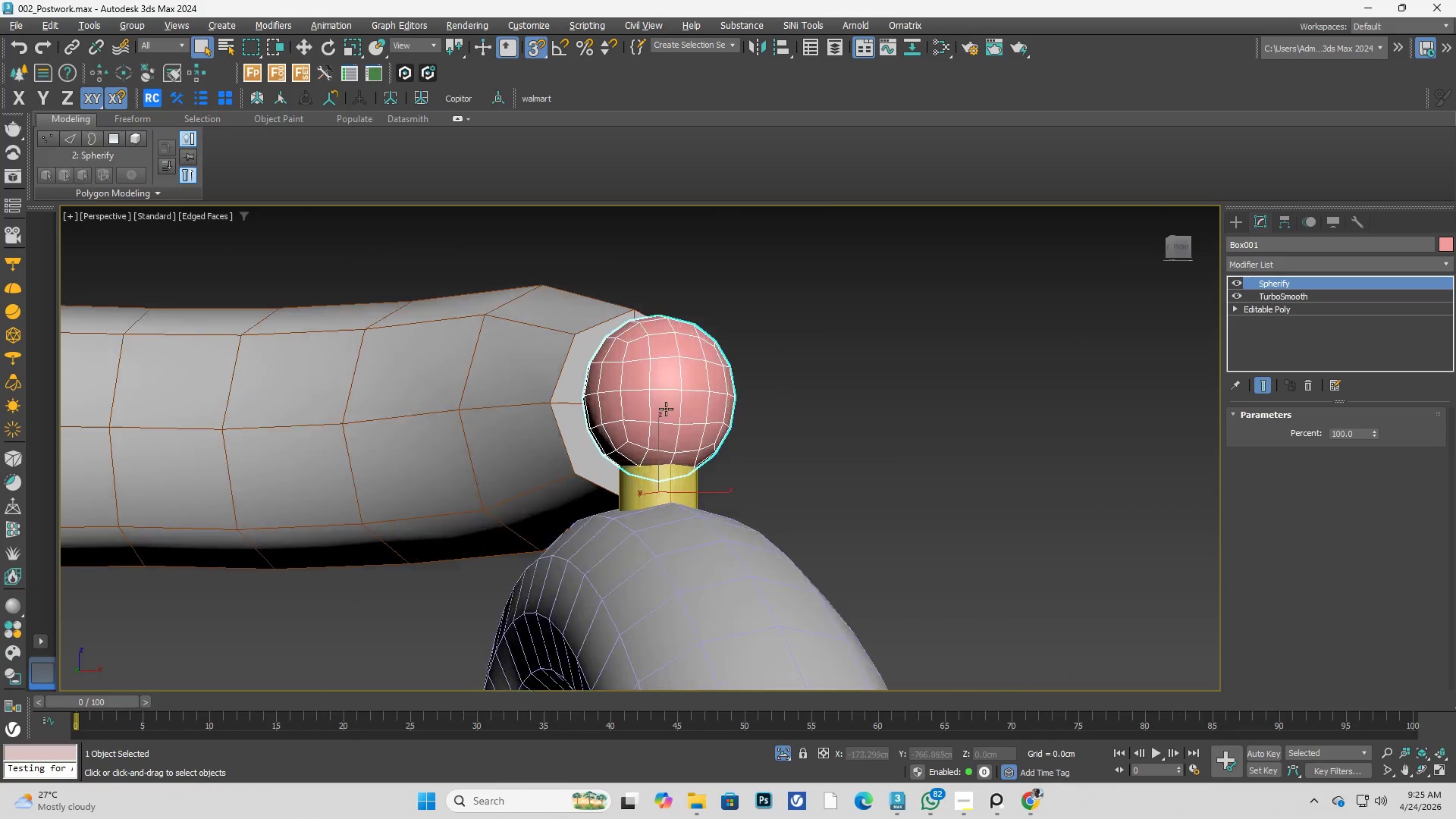 
hold_key(key=AltLeft, duration=0.53)
 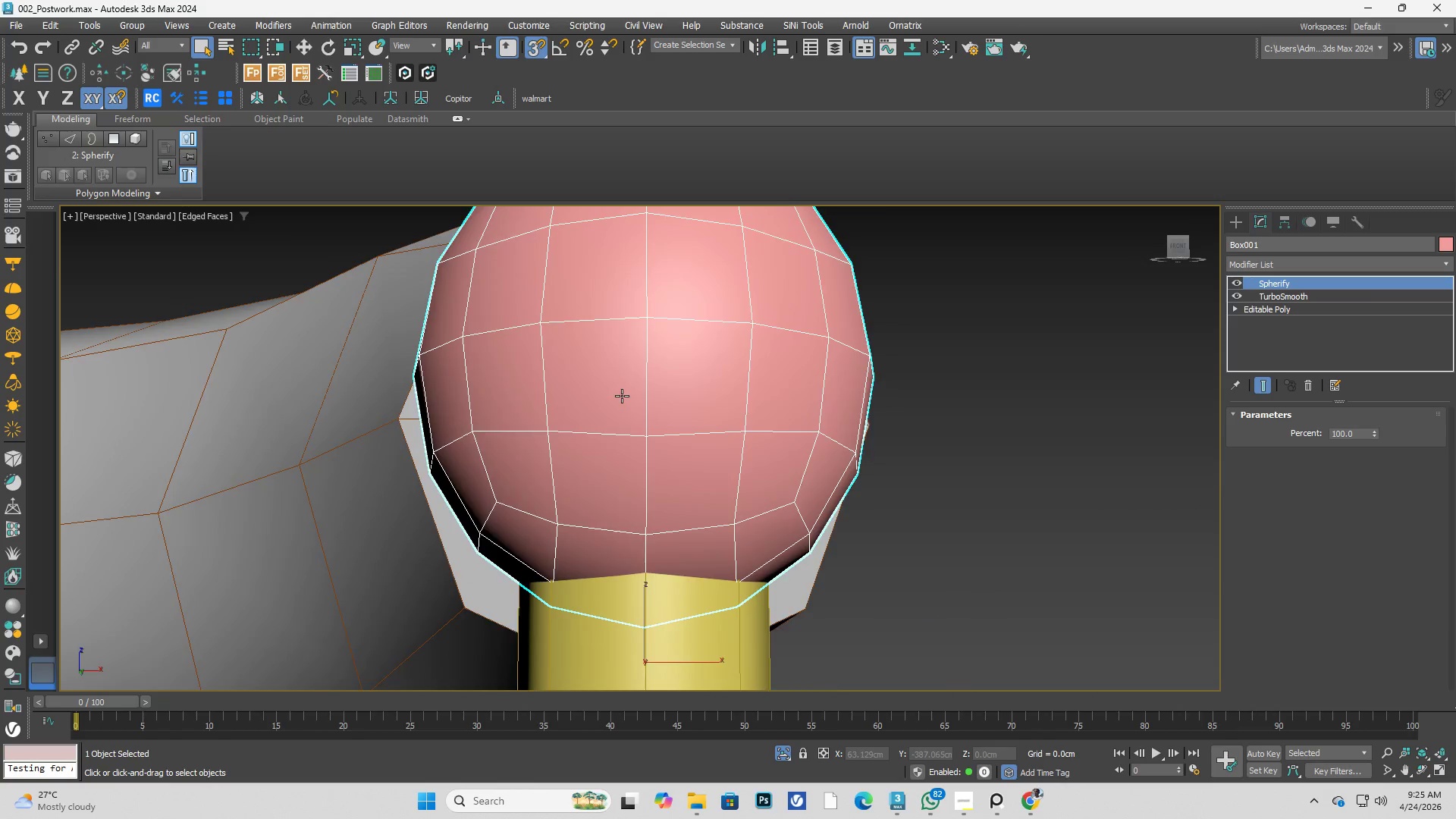 
scroll: coordinate [666, 409], scroll_direction: up, amount: 4.0
 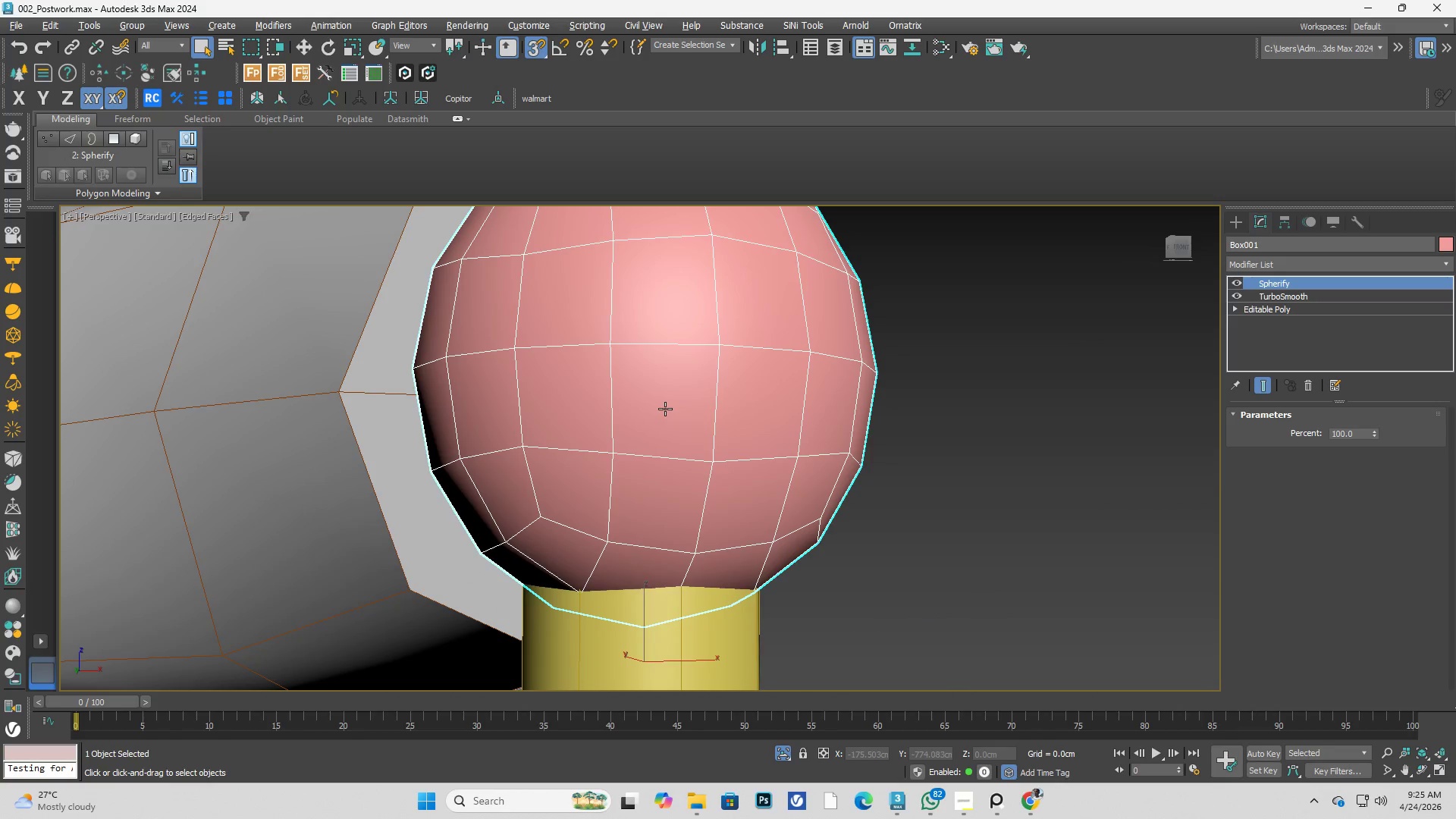 
hold_key(key=AltLeft, duration=0.44)
 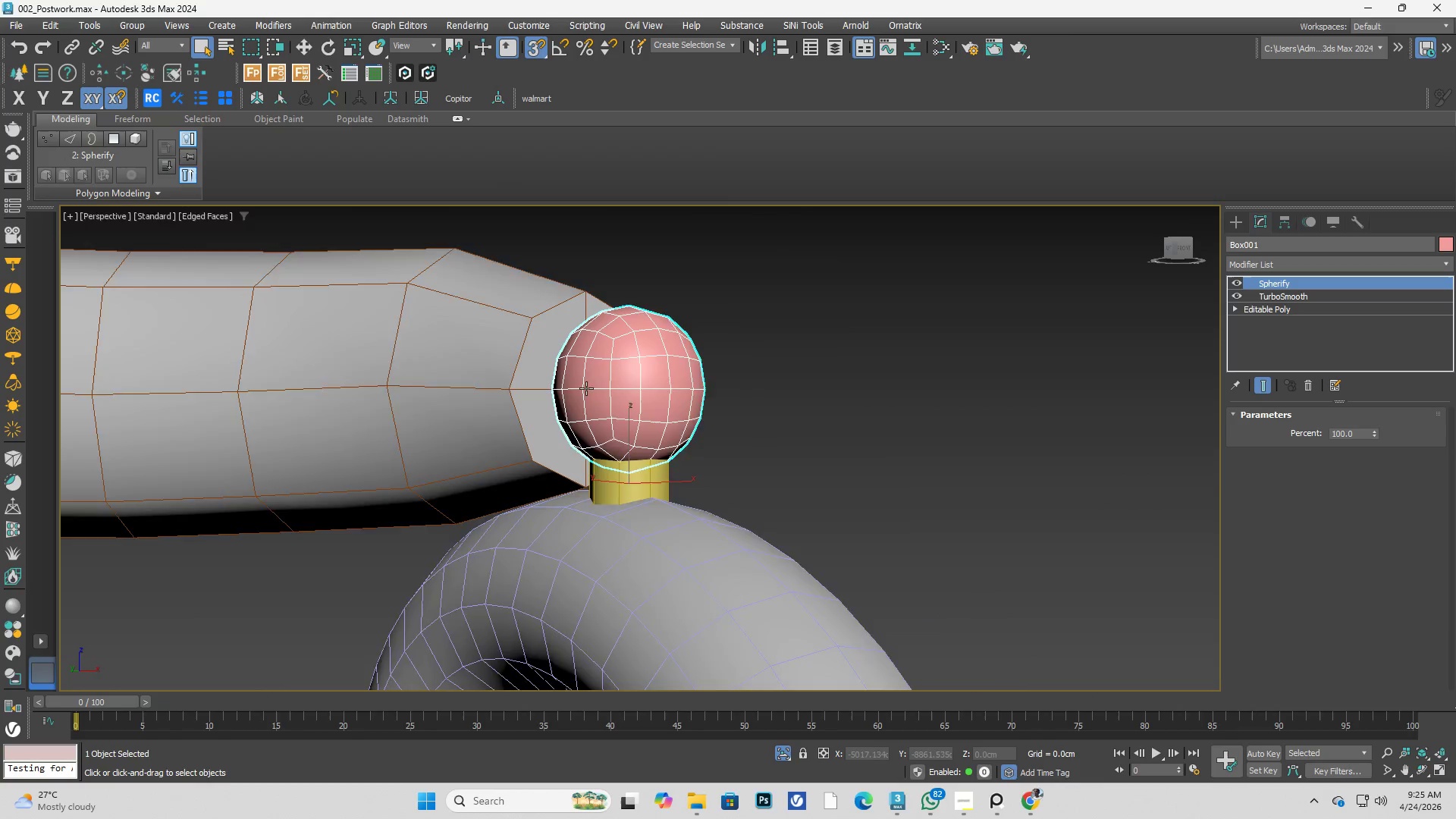 
scroll: coordinate [621, 396], scroll_direction: down, amount: 3.0
 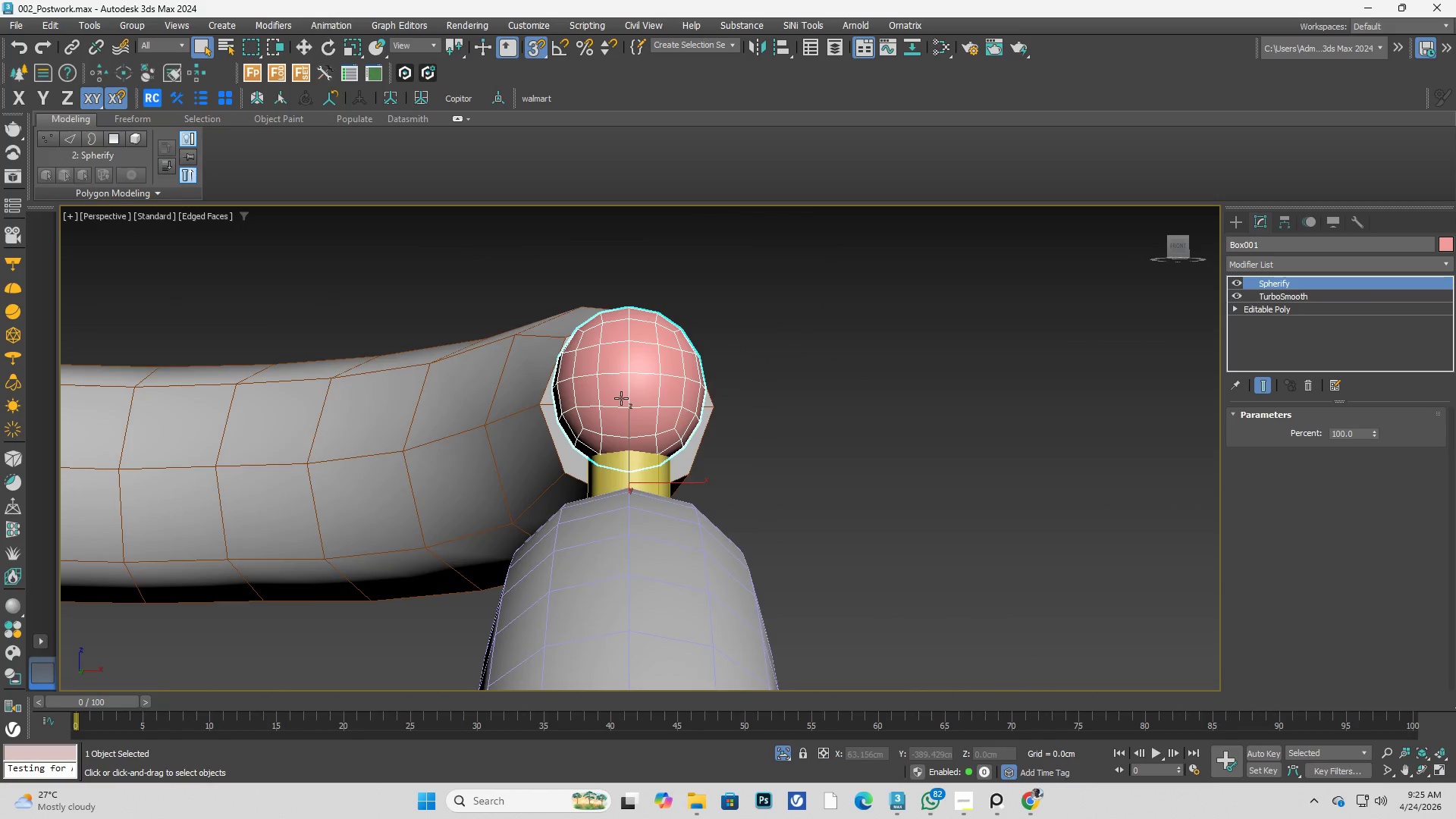 
right_click([587, 384])
 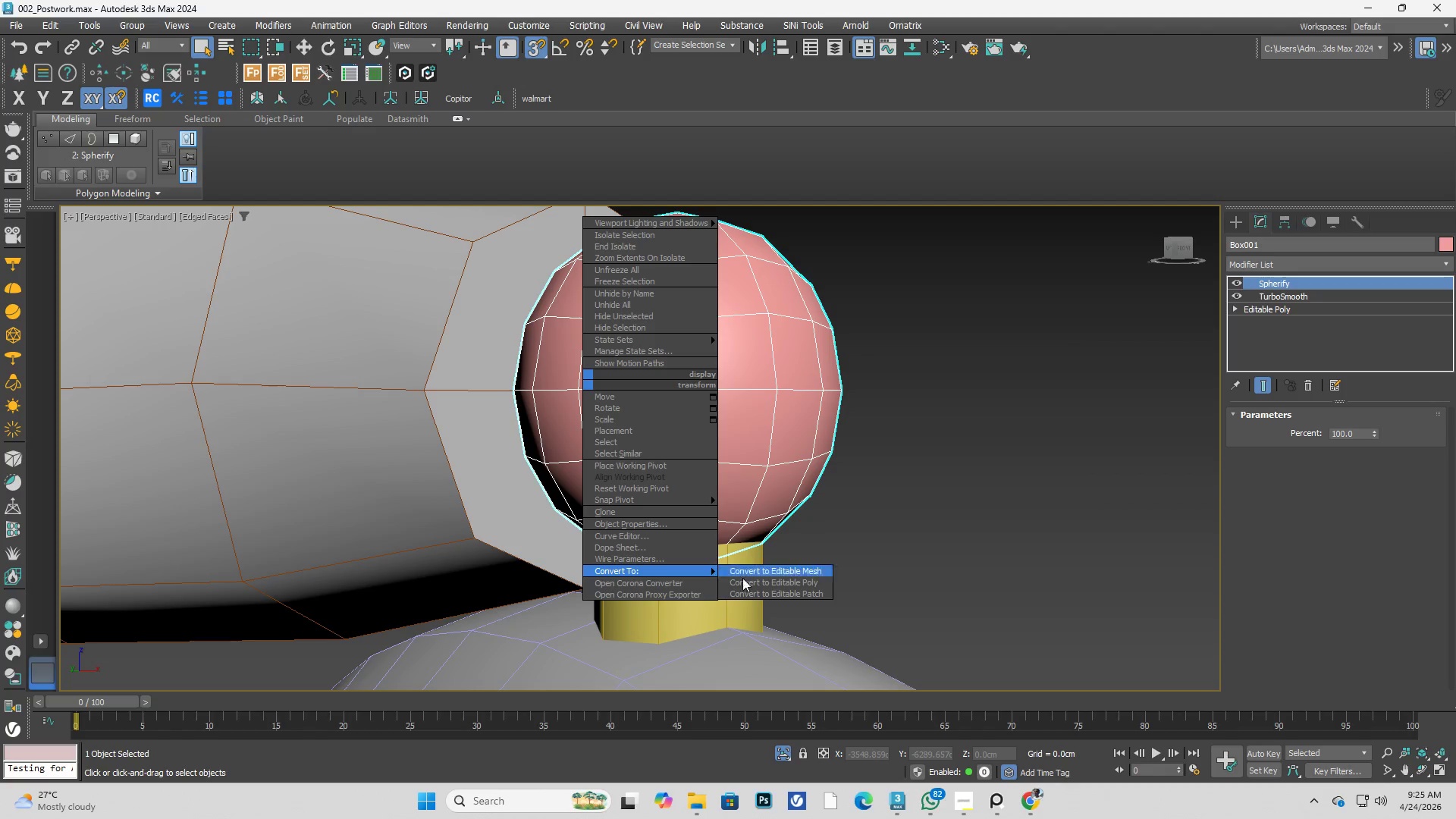 
scroll: coordinate [586, 388], scroll_direction: up, amount: 2.0
 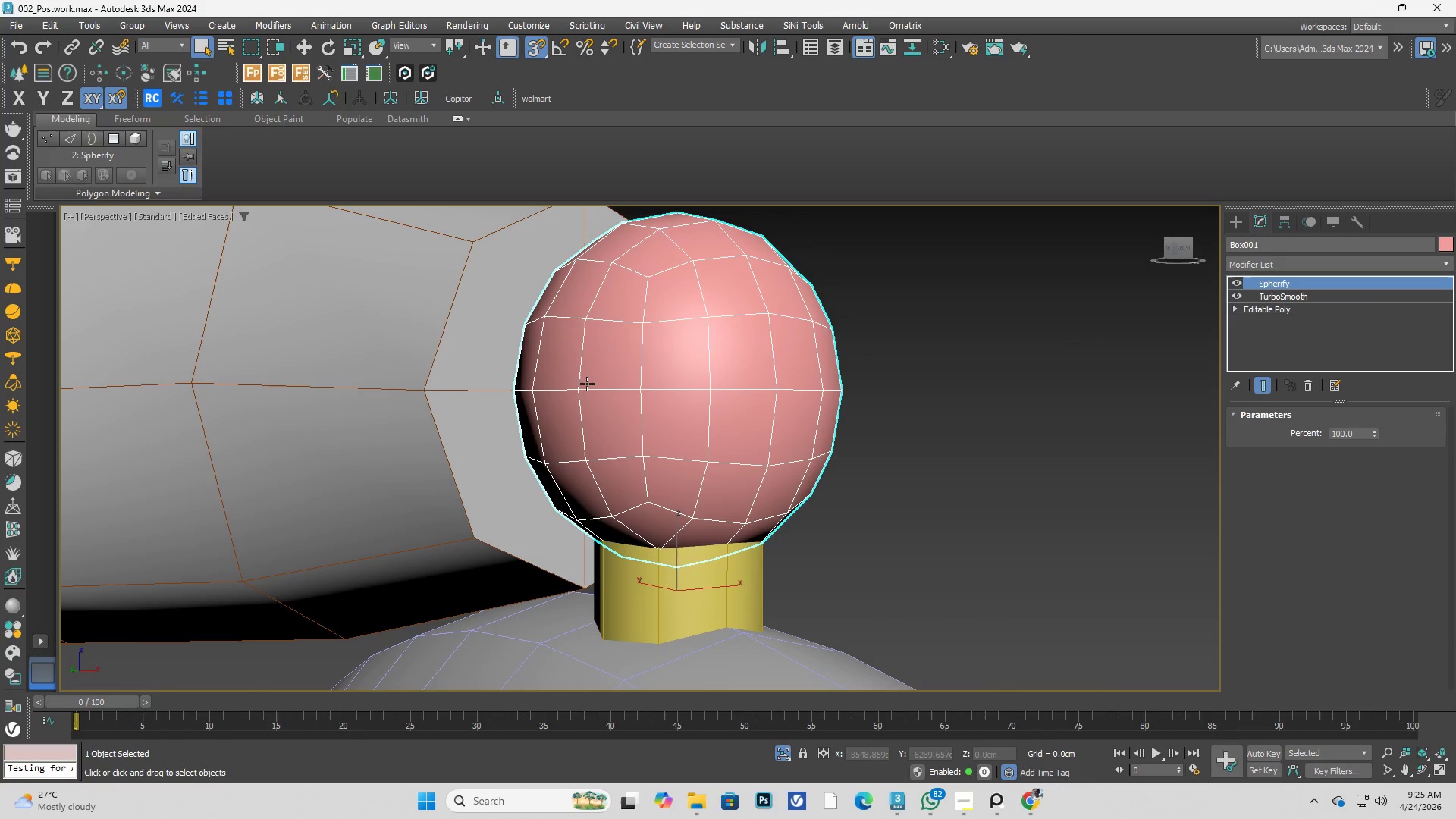 
left_click([752, 579])
 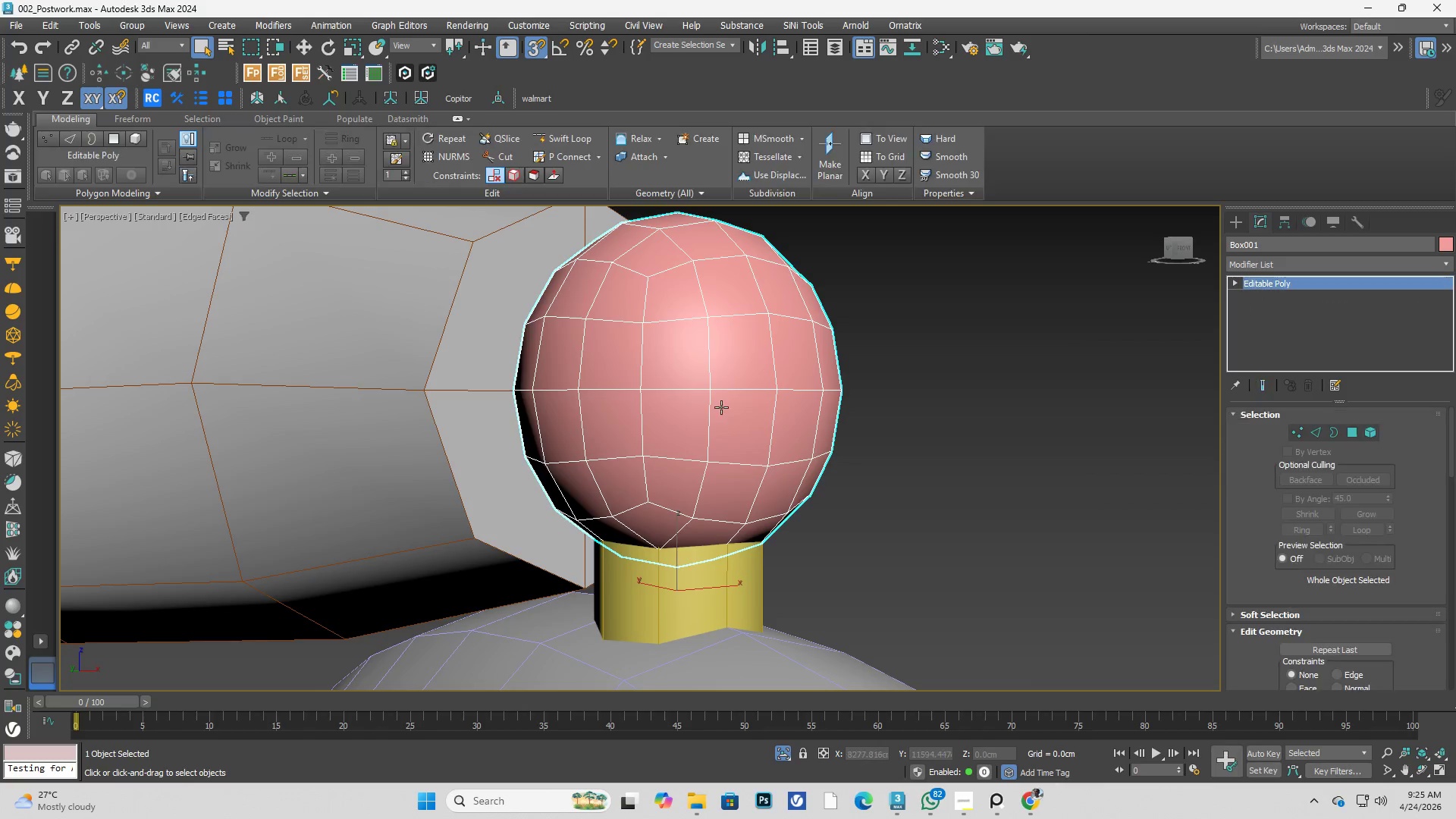 
hold_key(key=AltLeft, duration=1.47)
 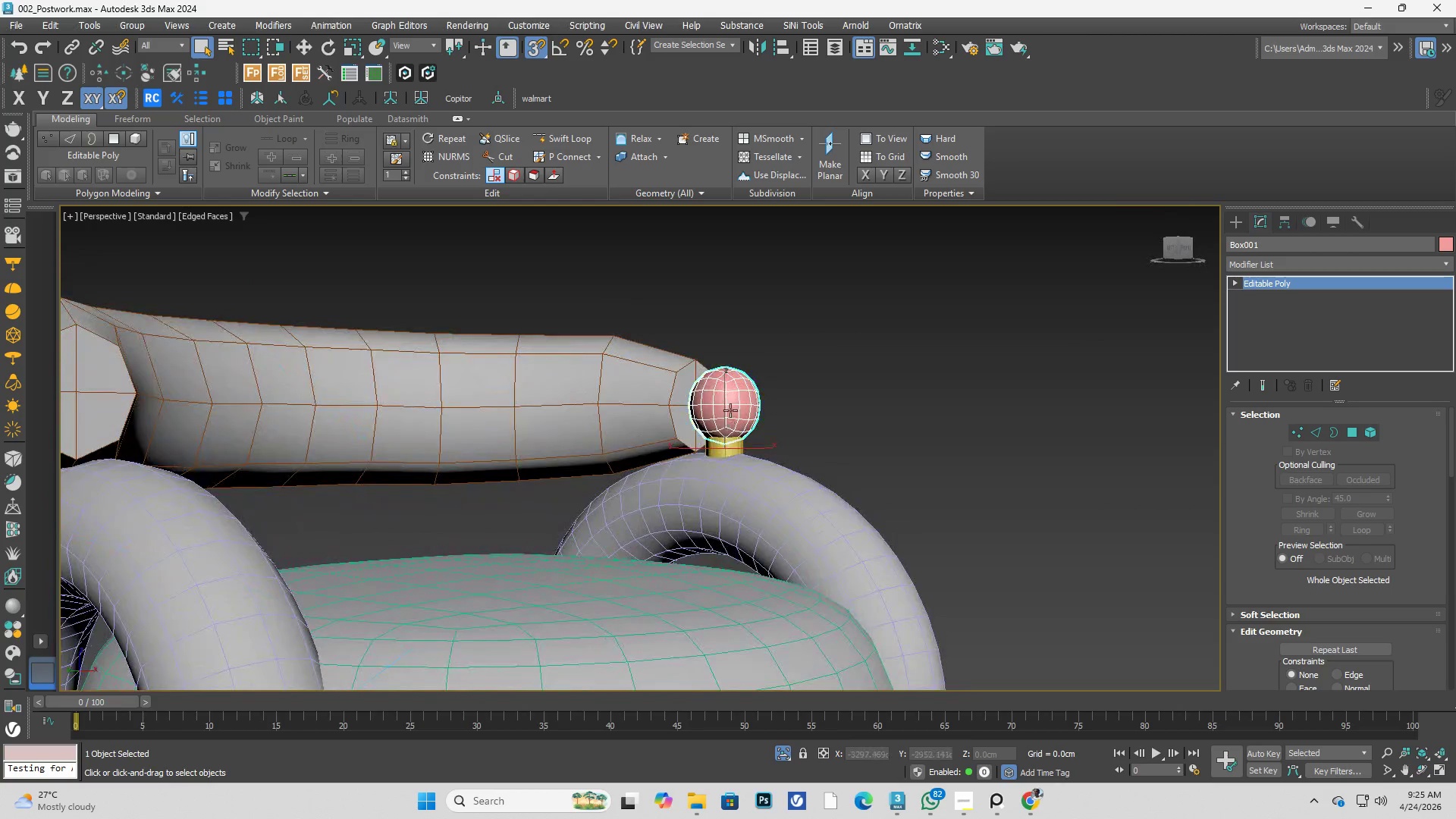 
scroll: coordinate [751, 413], scroll_direction: down, amount: 4.0
 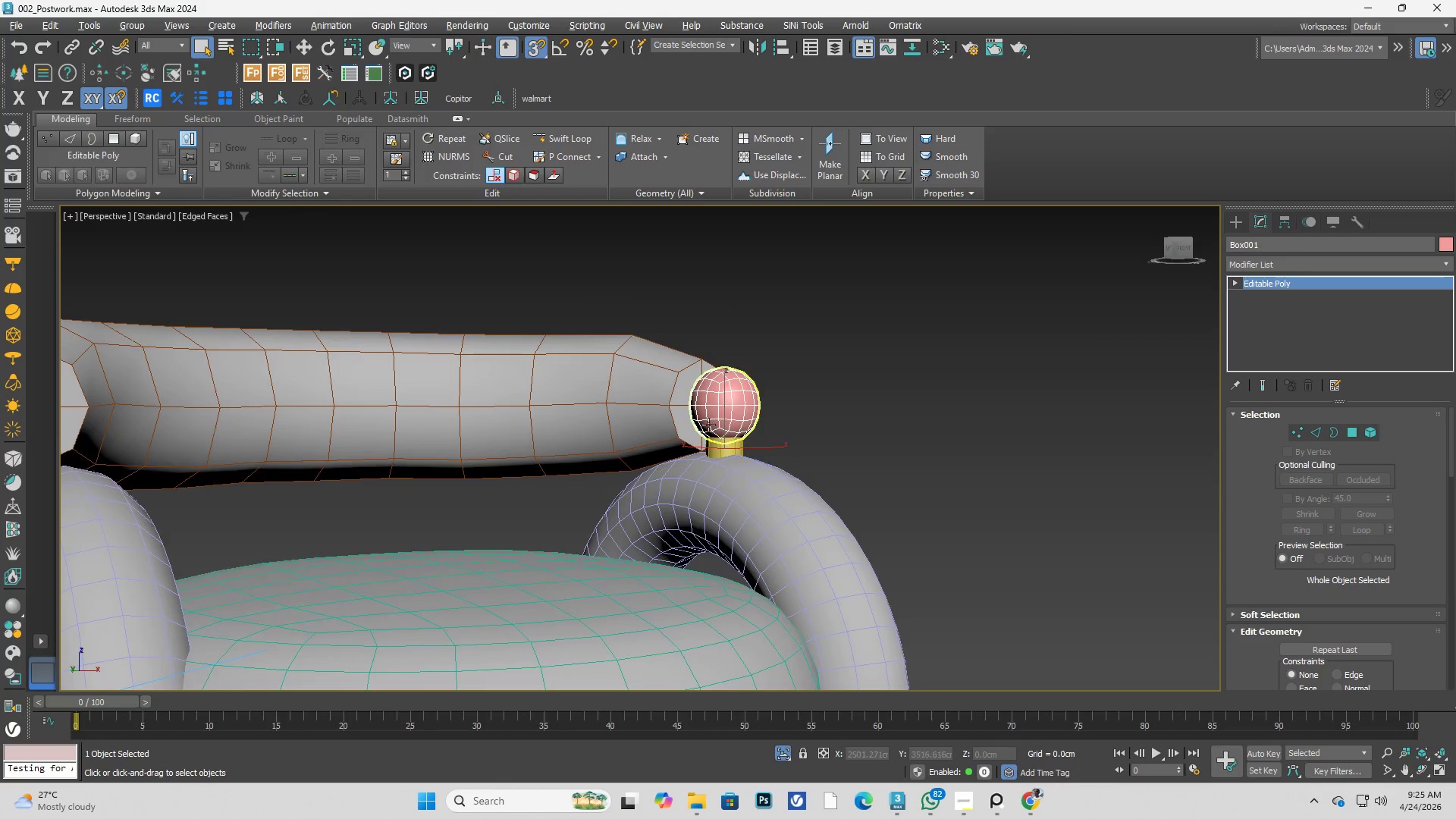 
key(Alt+AltLeft)
 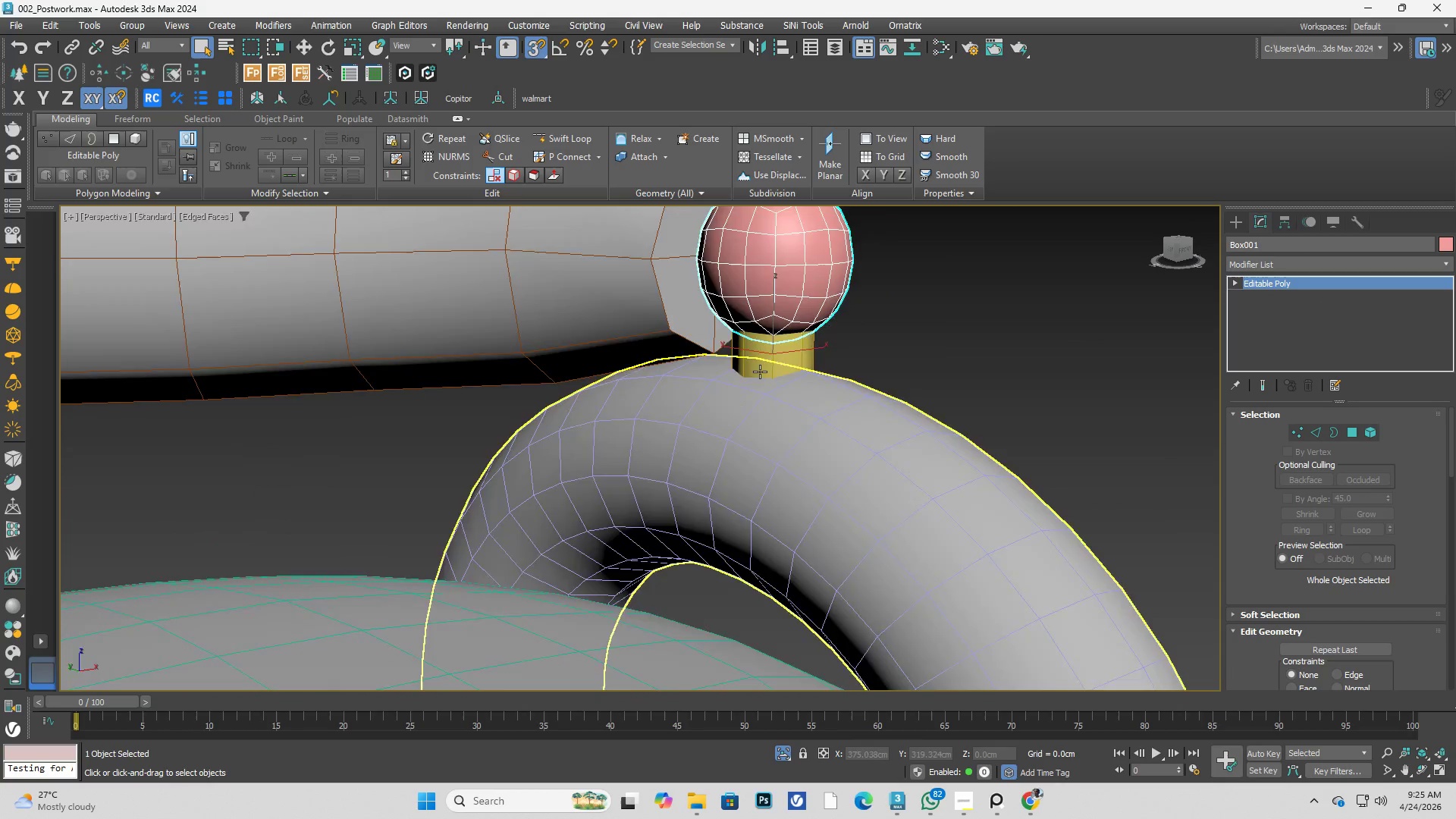 
key(Alt+AltLeft)
 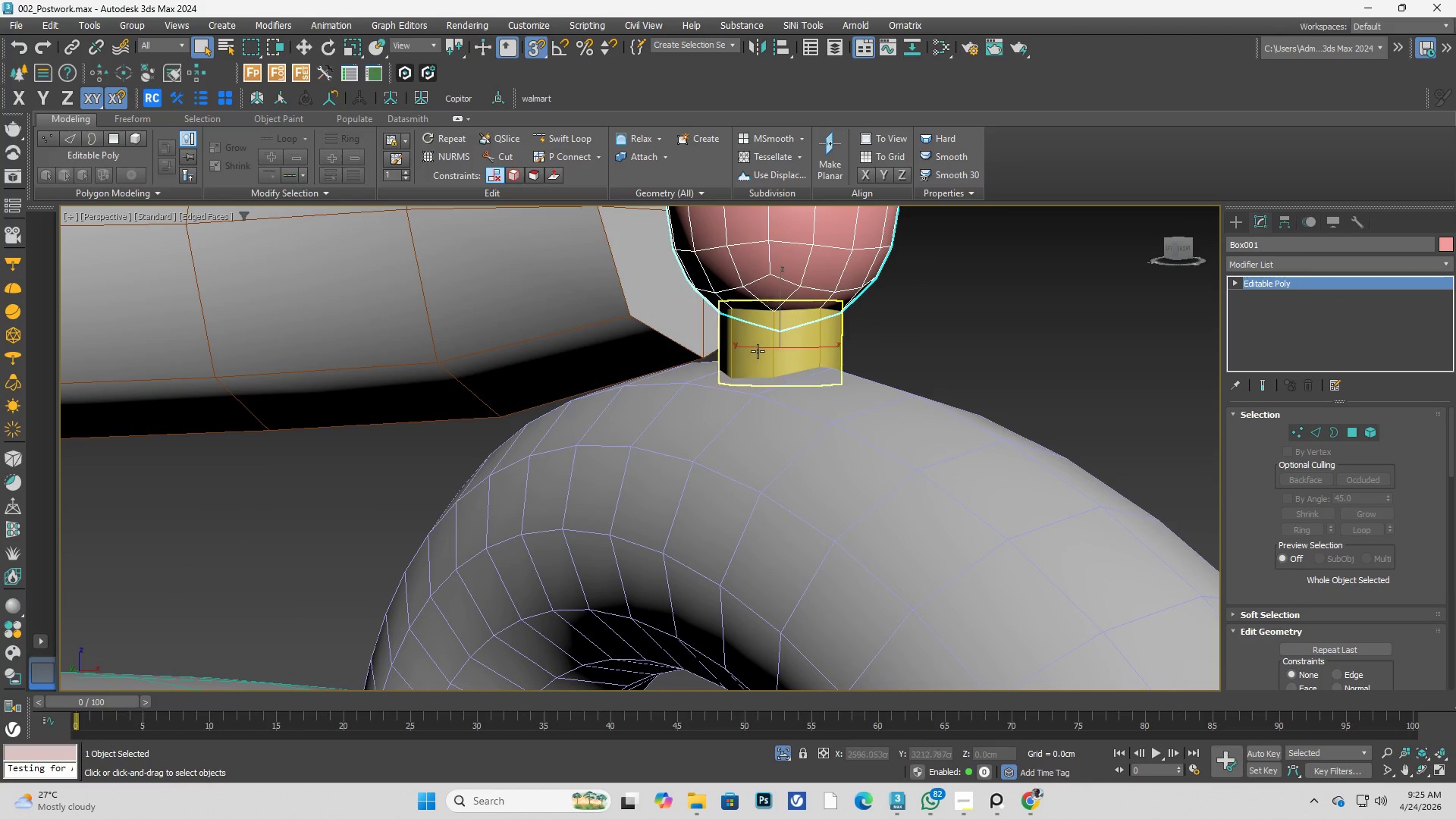 
scroll: coordinate [761, 369], scroll_direction: up, amount: 3.0
 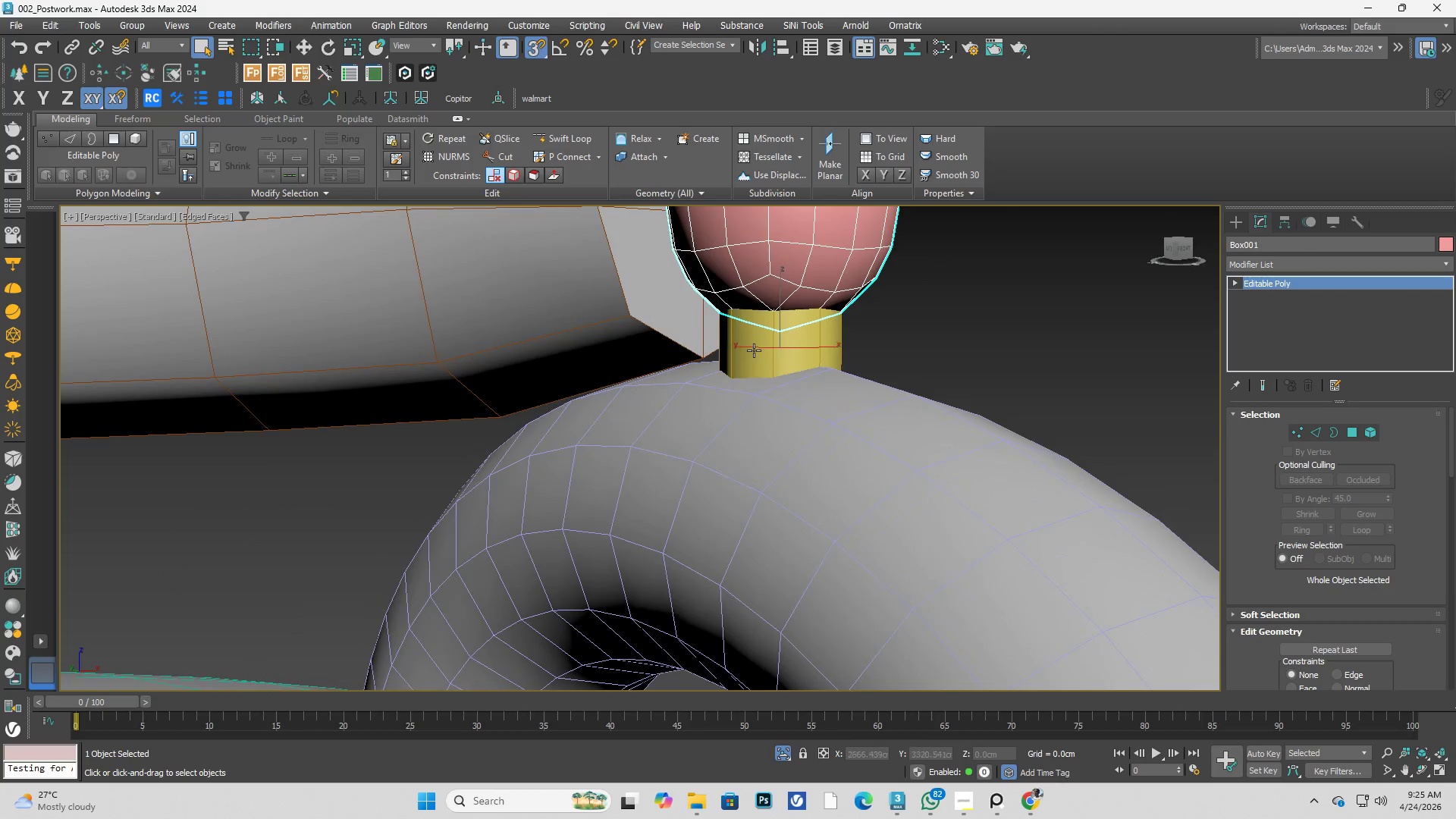 
key(Alt+AltLeft)
 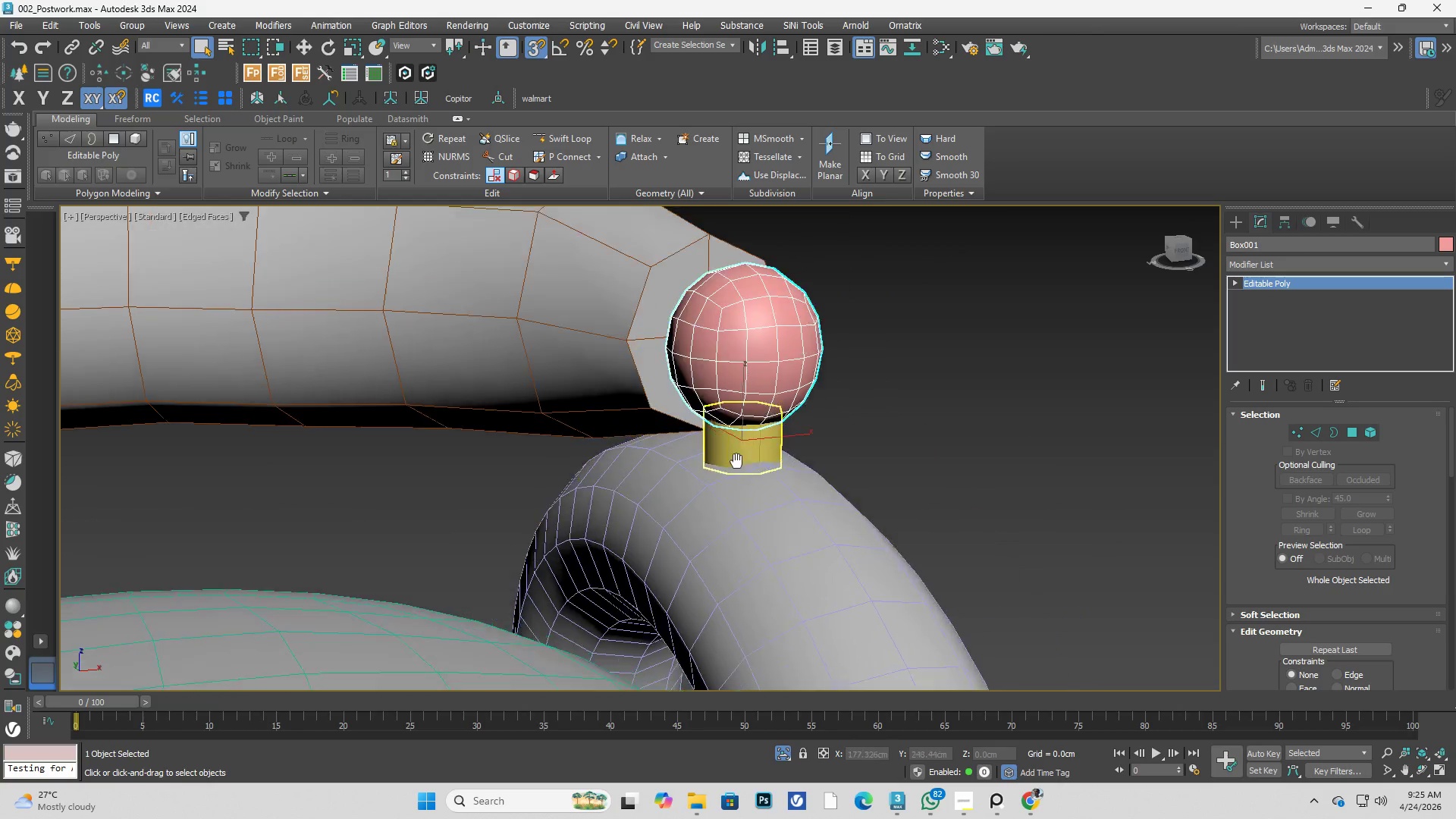 
scroll: coordinate [751, 368], scroll_direction: down, amount: 1.0
 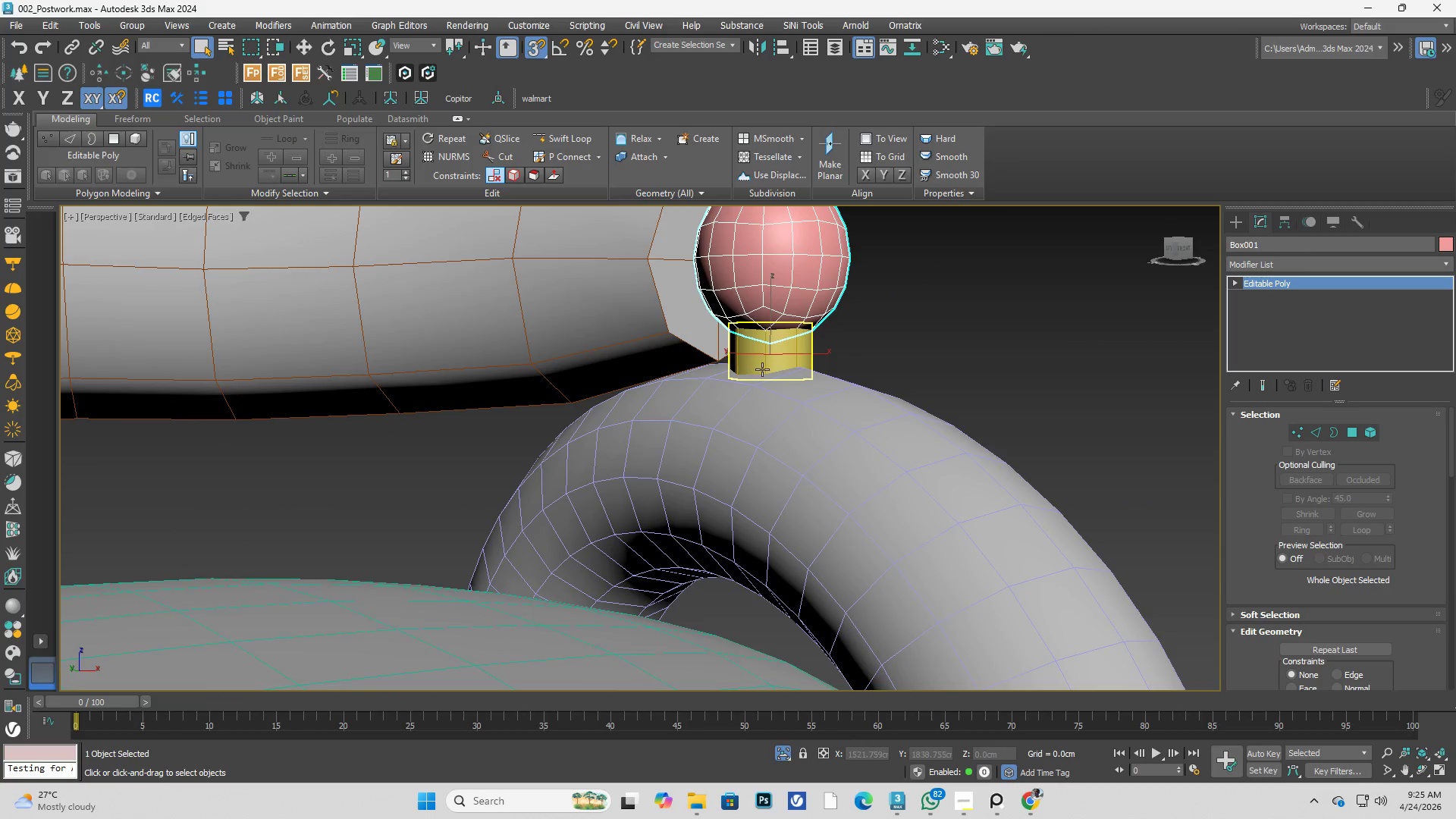 
hold_key(key=AltLeft, duration=1.24)
 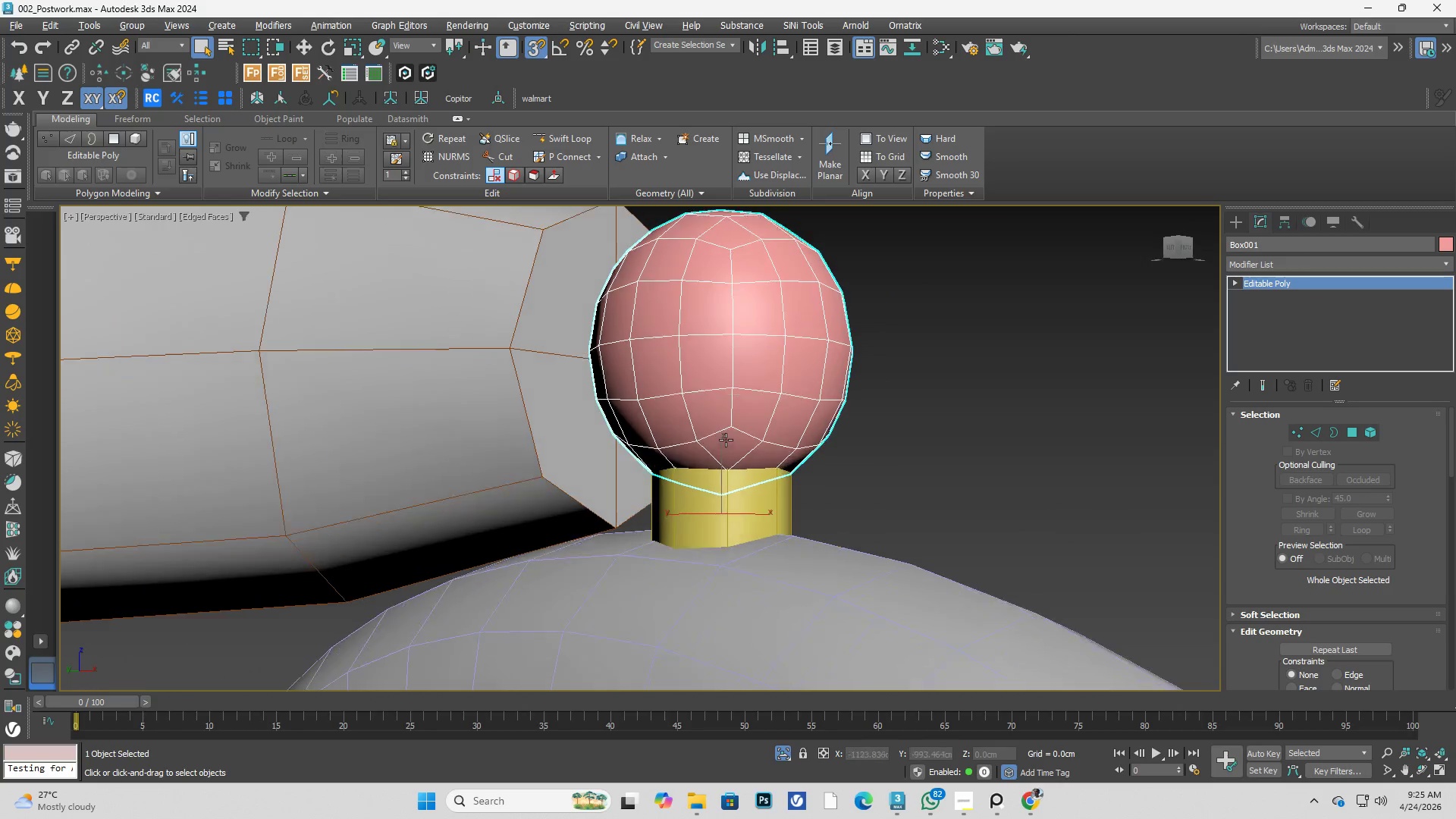 
hold_key(key=AltLeft, duration=0.64)
 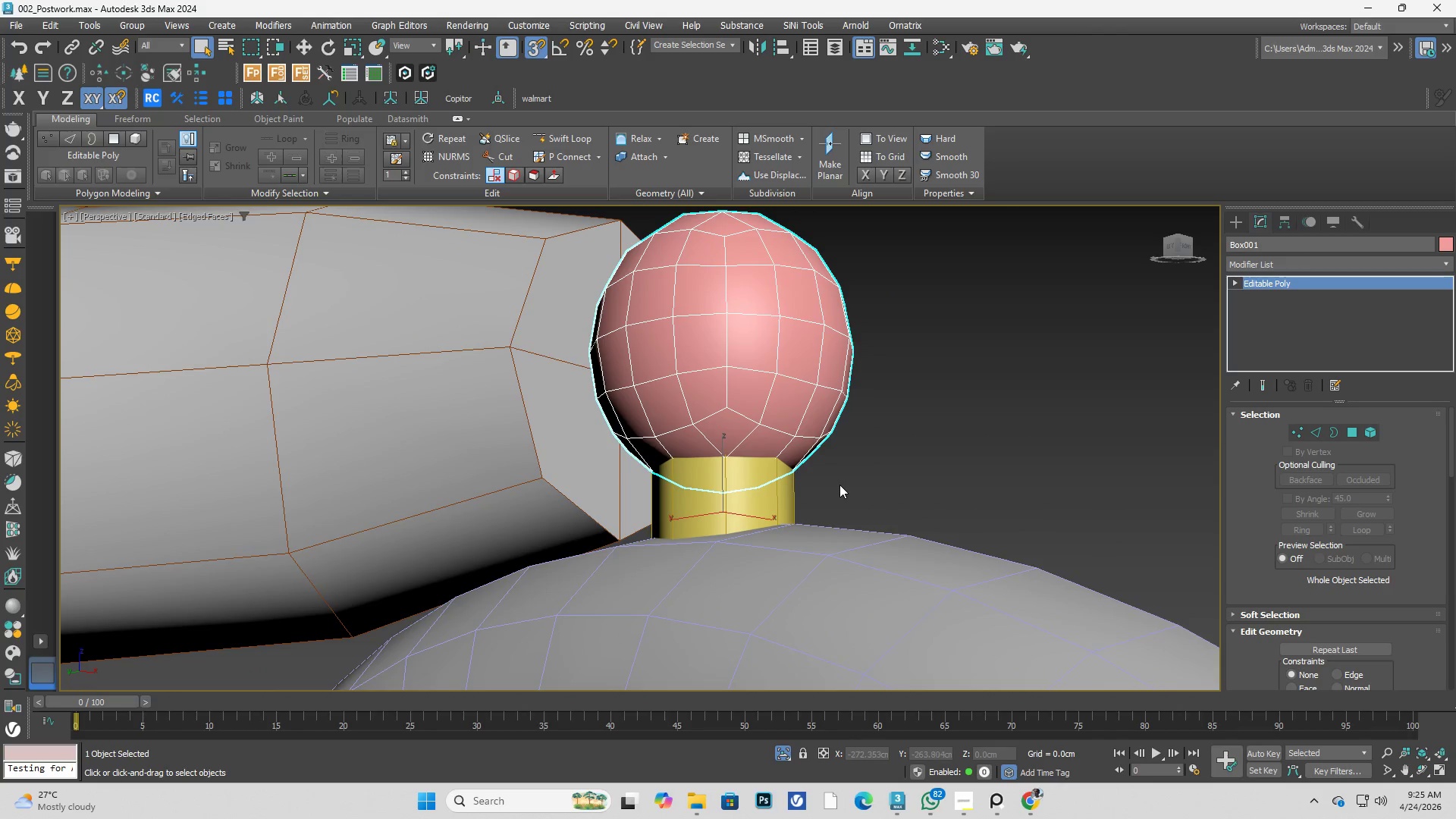 
scroll: coordinate [745, 474], scroll_direction: up, amount: 2.0
 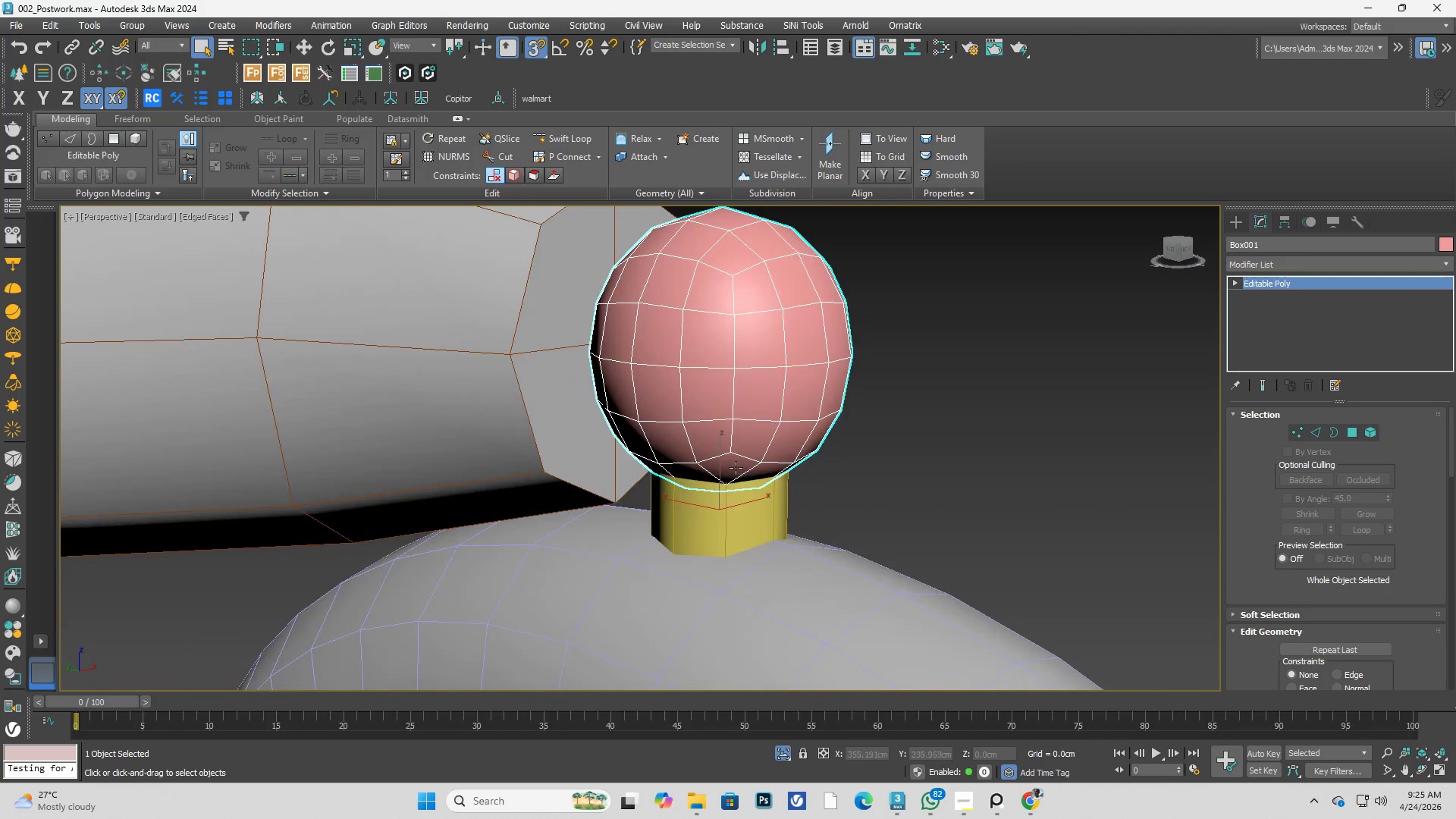 
double_click([739, 499])
 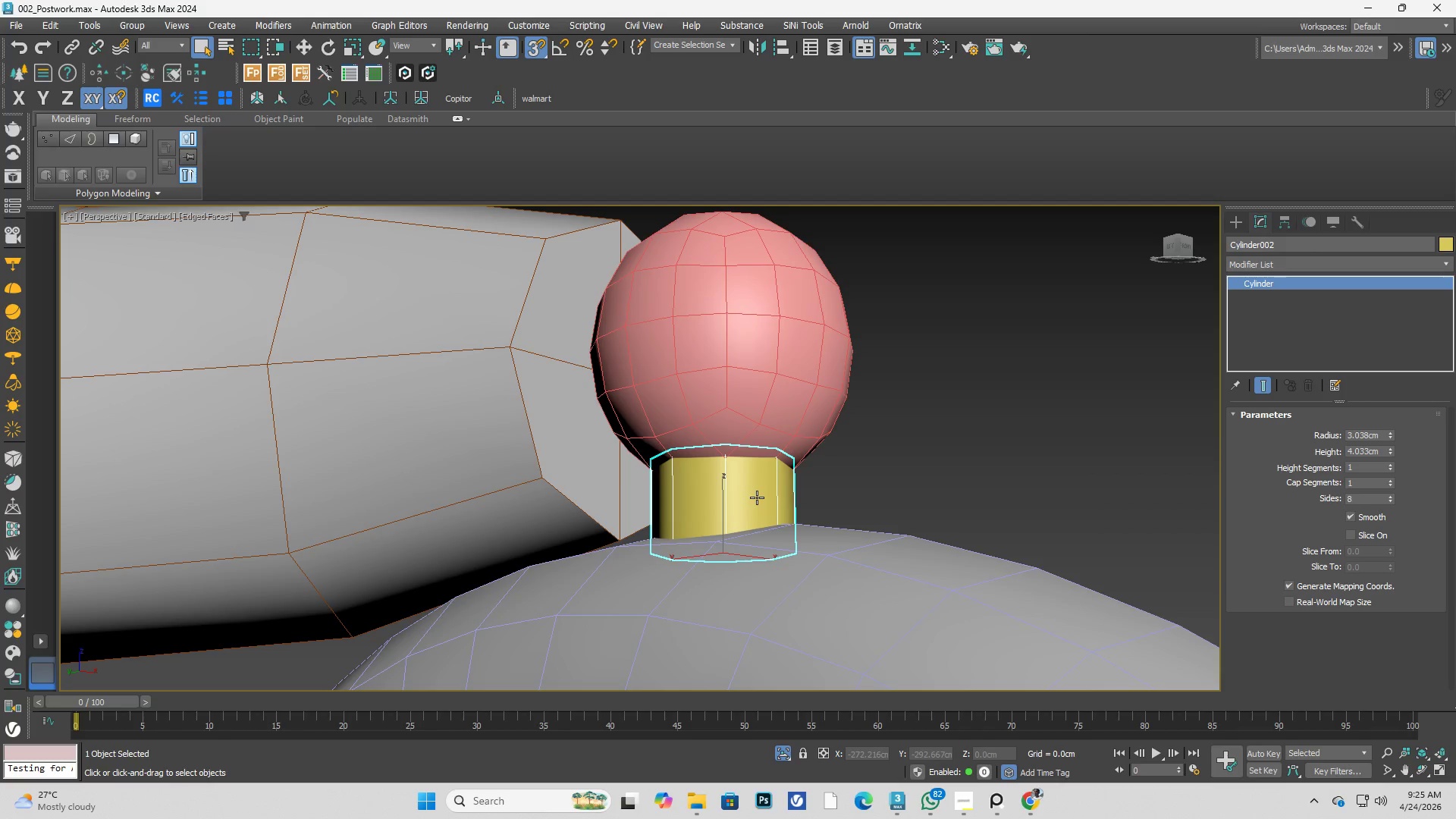 
wait(8.12)
 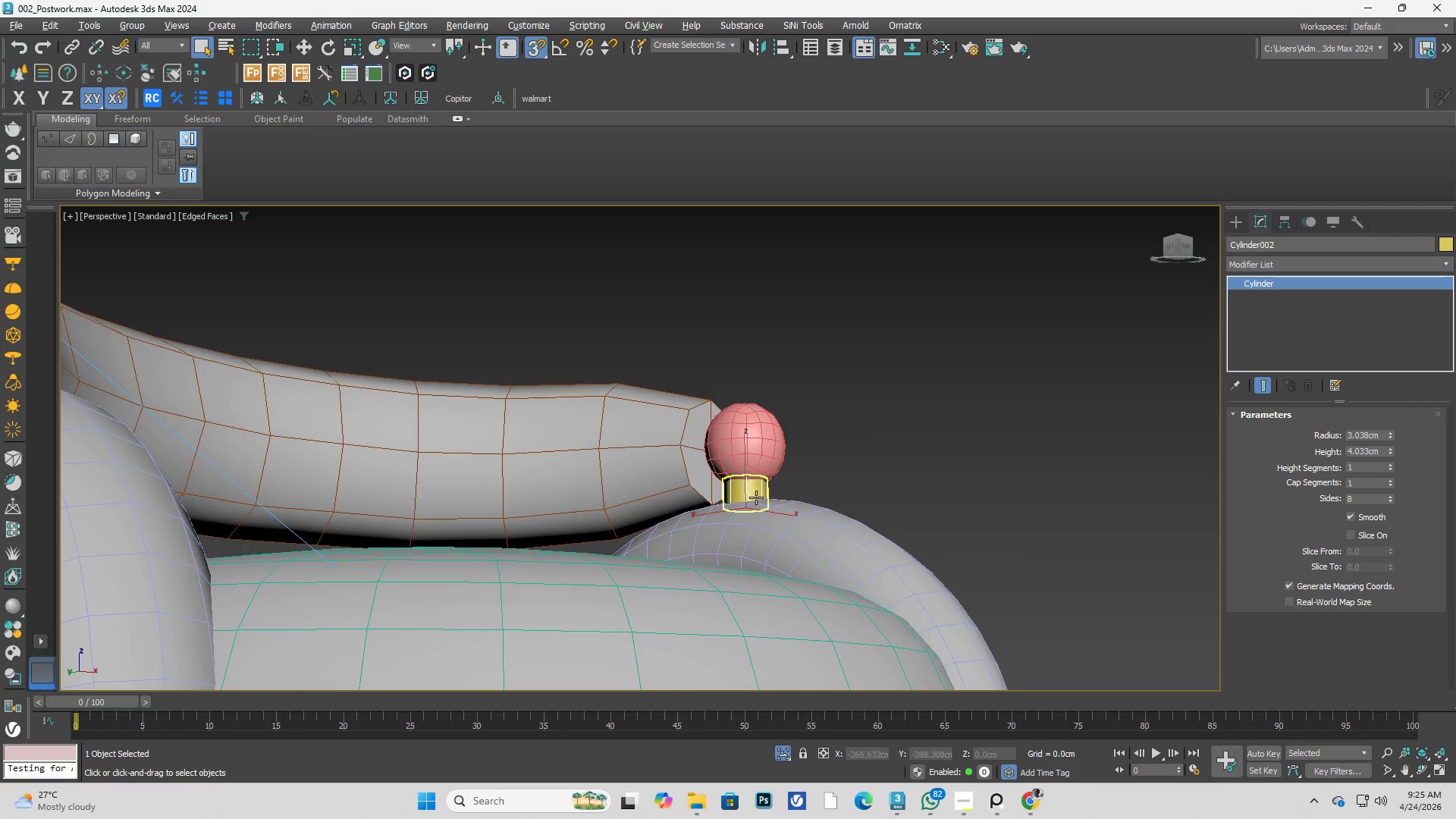 
hold_key(key=AltLeft, duration=0.45)
 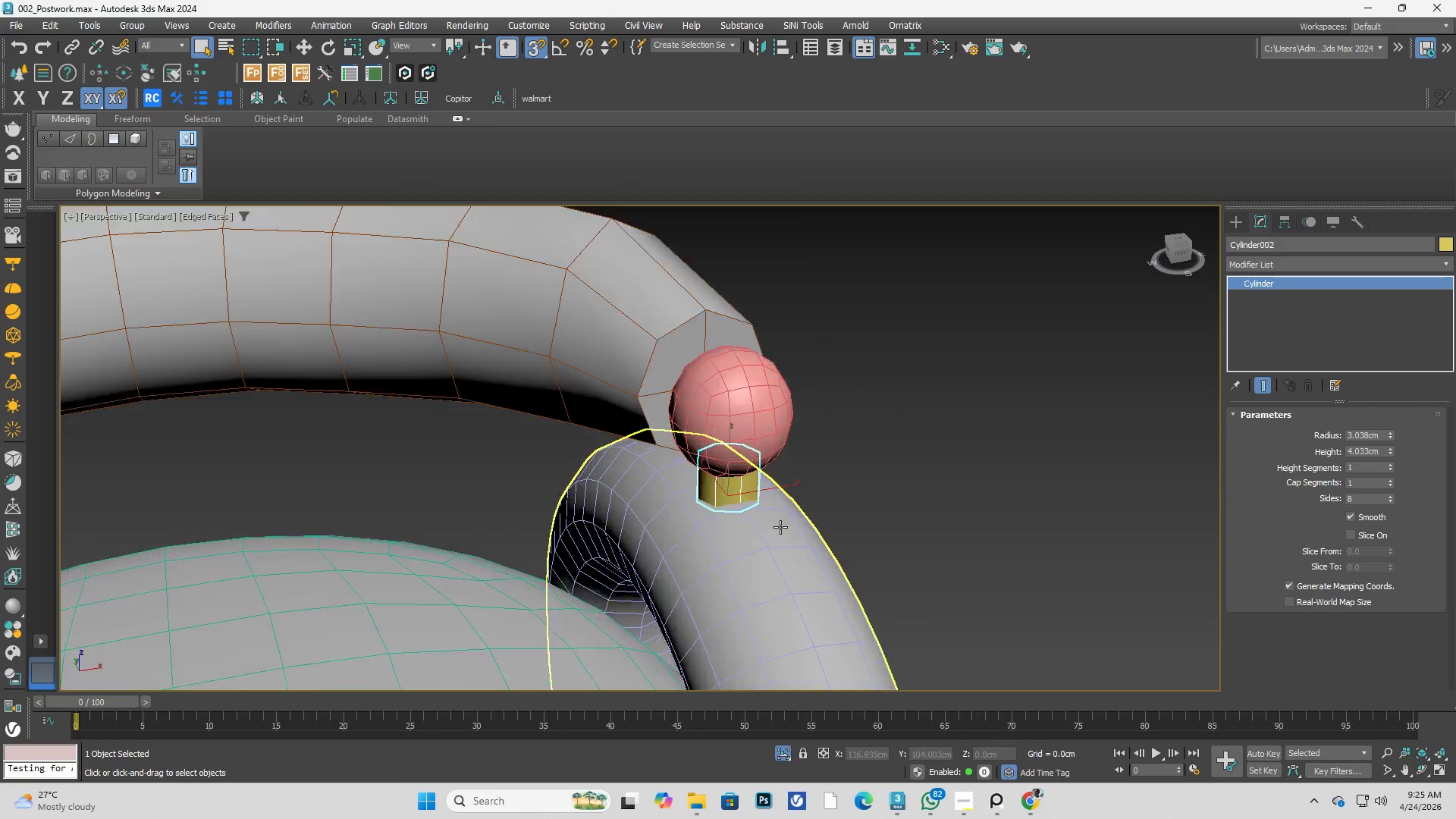 
scroll: coordinate [755, 488], scroll_direction: down, amount: 3.0
 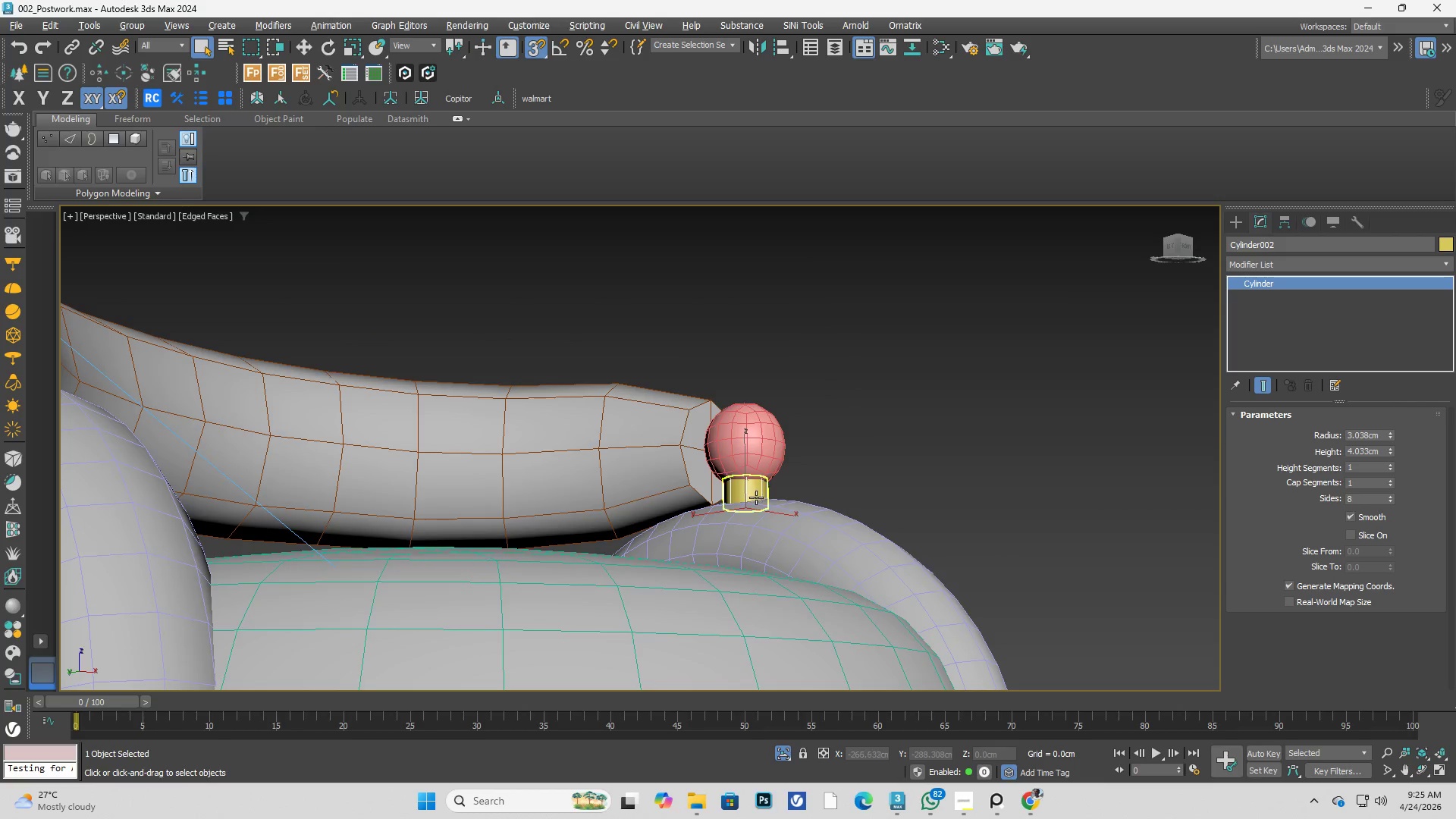 
scroll: coordinate [780, 526], scroll_direction: up, amount: 3.0
 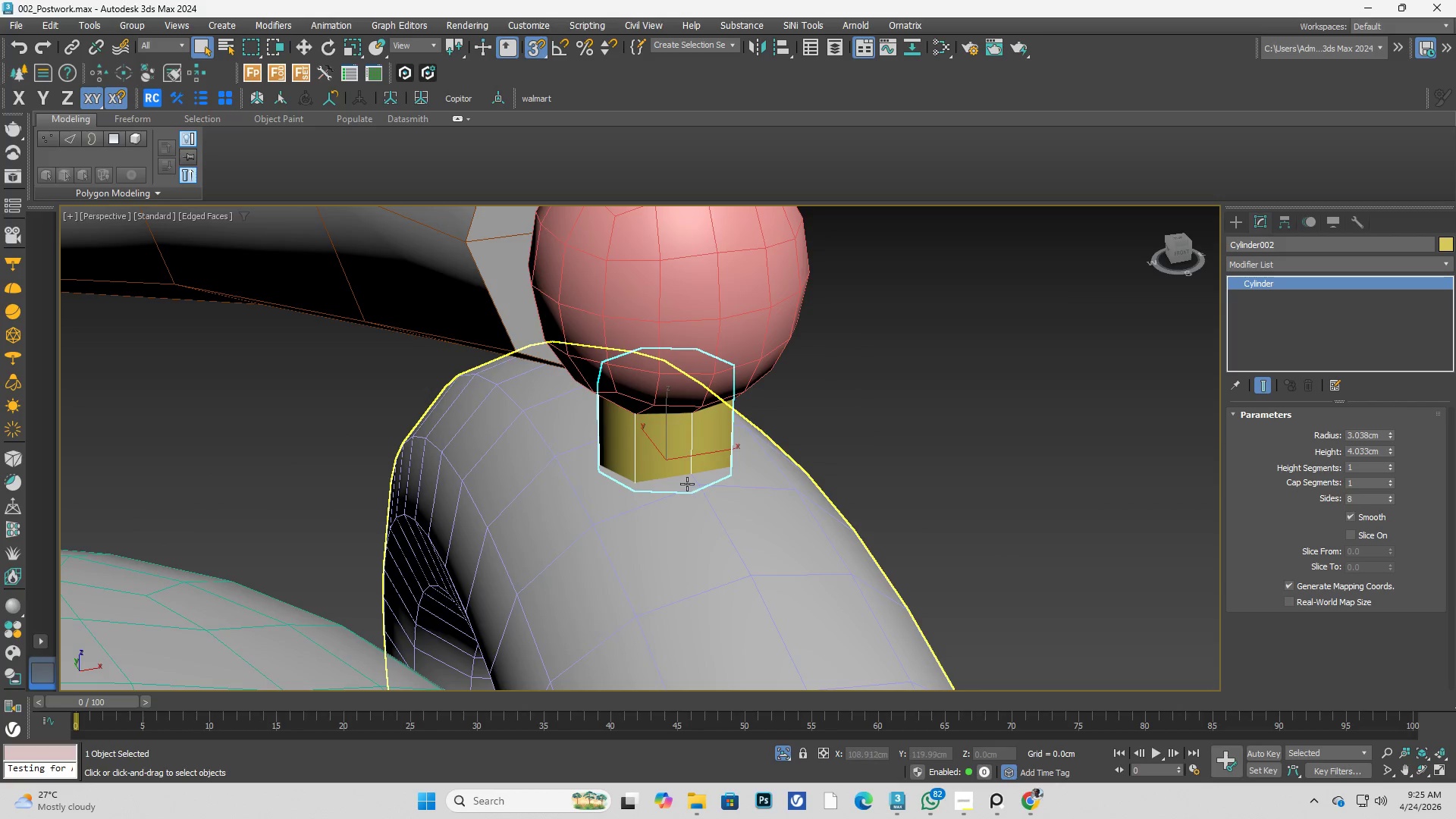 
hold_key(key=AltLeft, duration=0.53)
 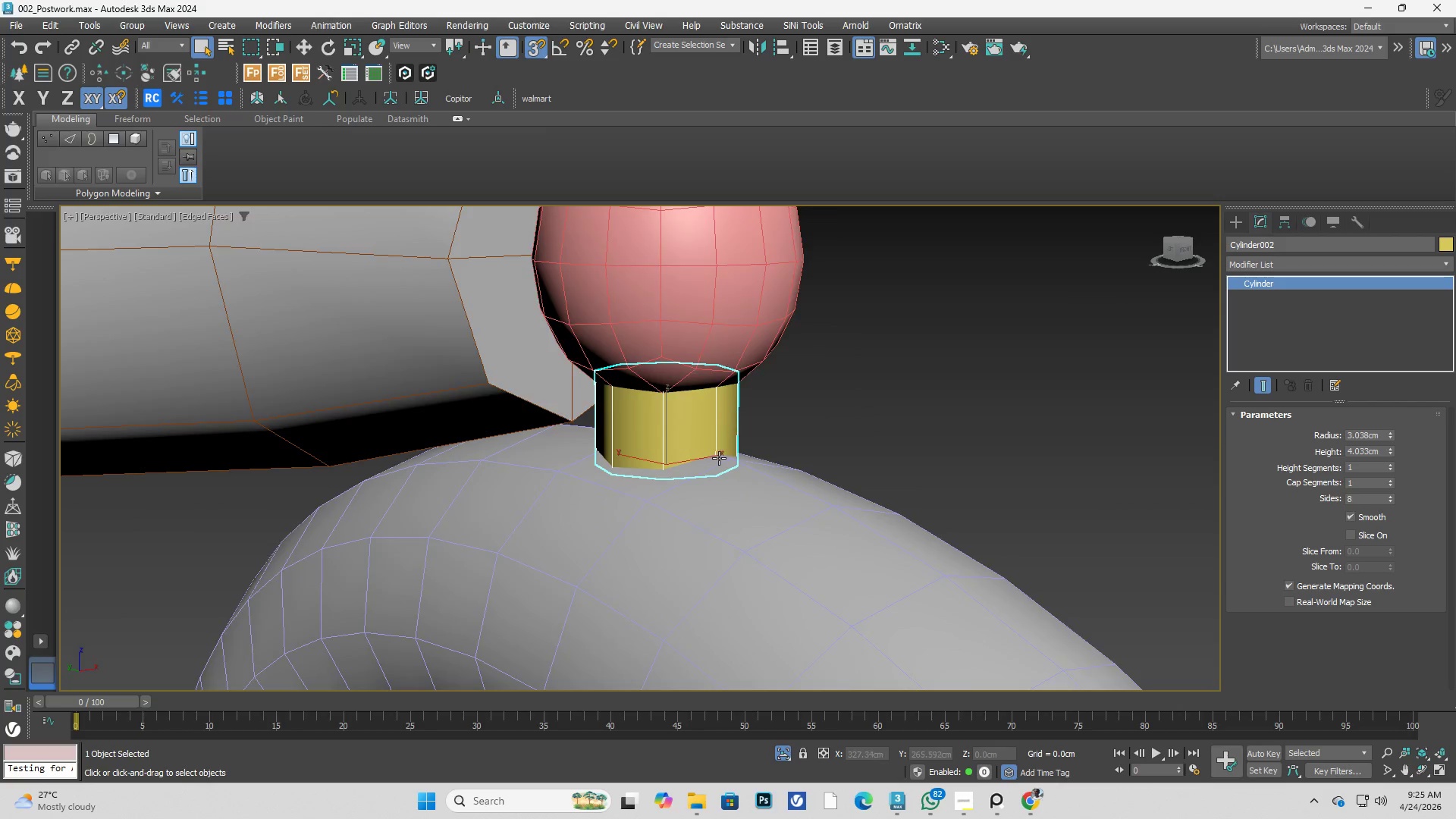 
key(F3)
 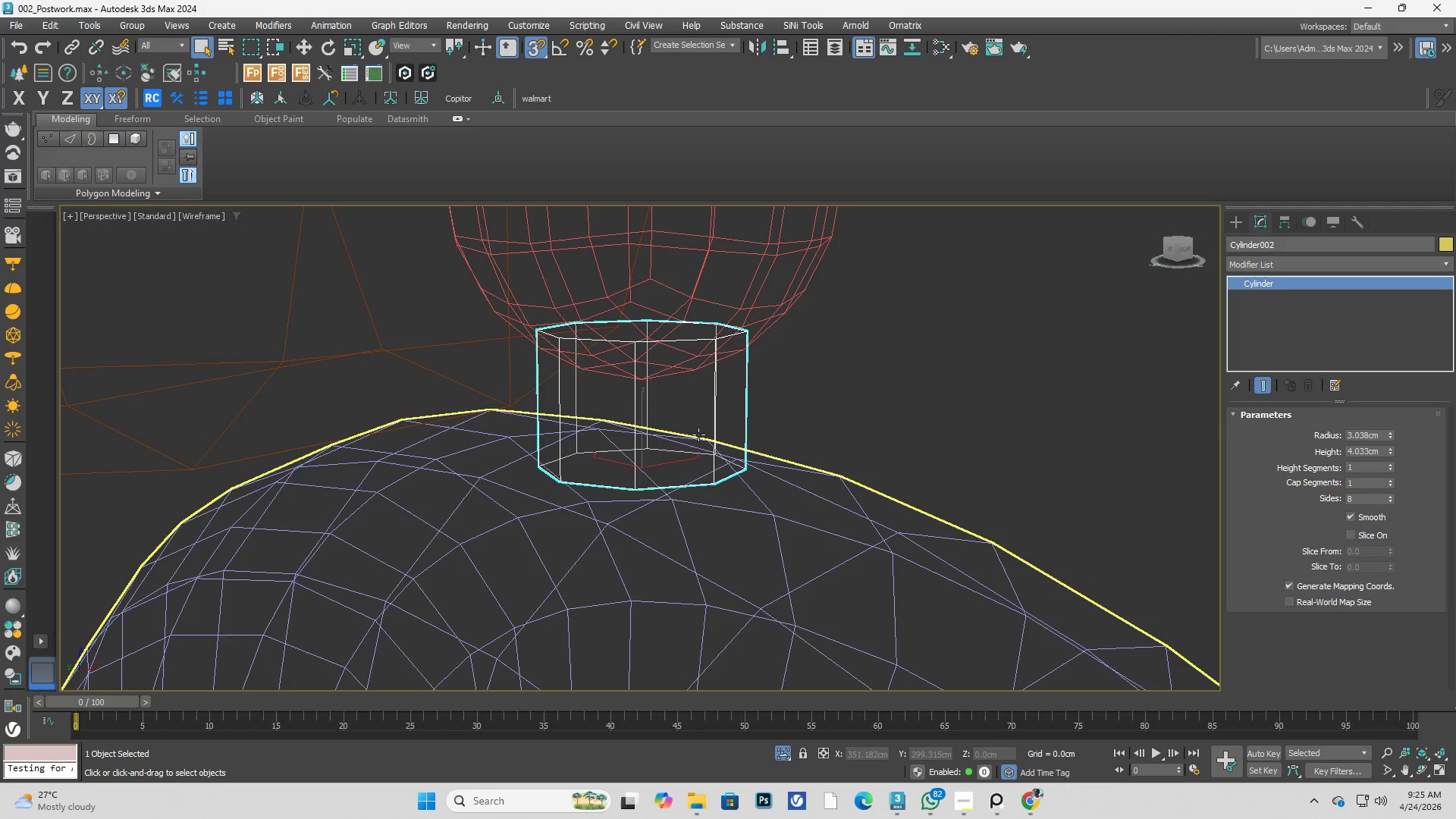 
scroll: coordinate [719, 458], scroll_direction: up, amount: 1.0
 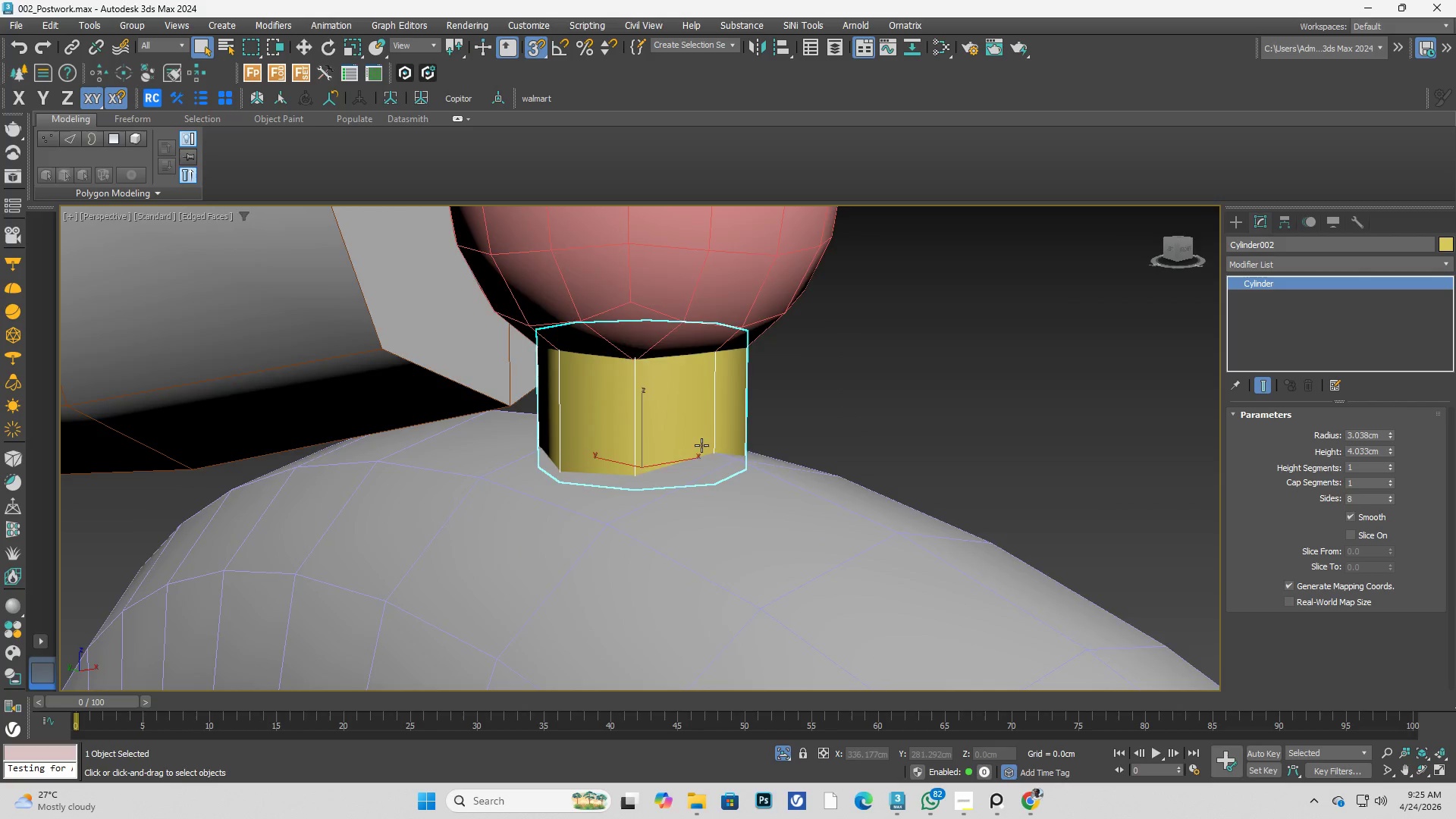 
key(F3)
 